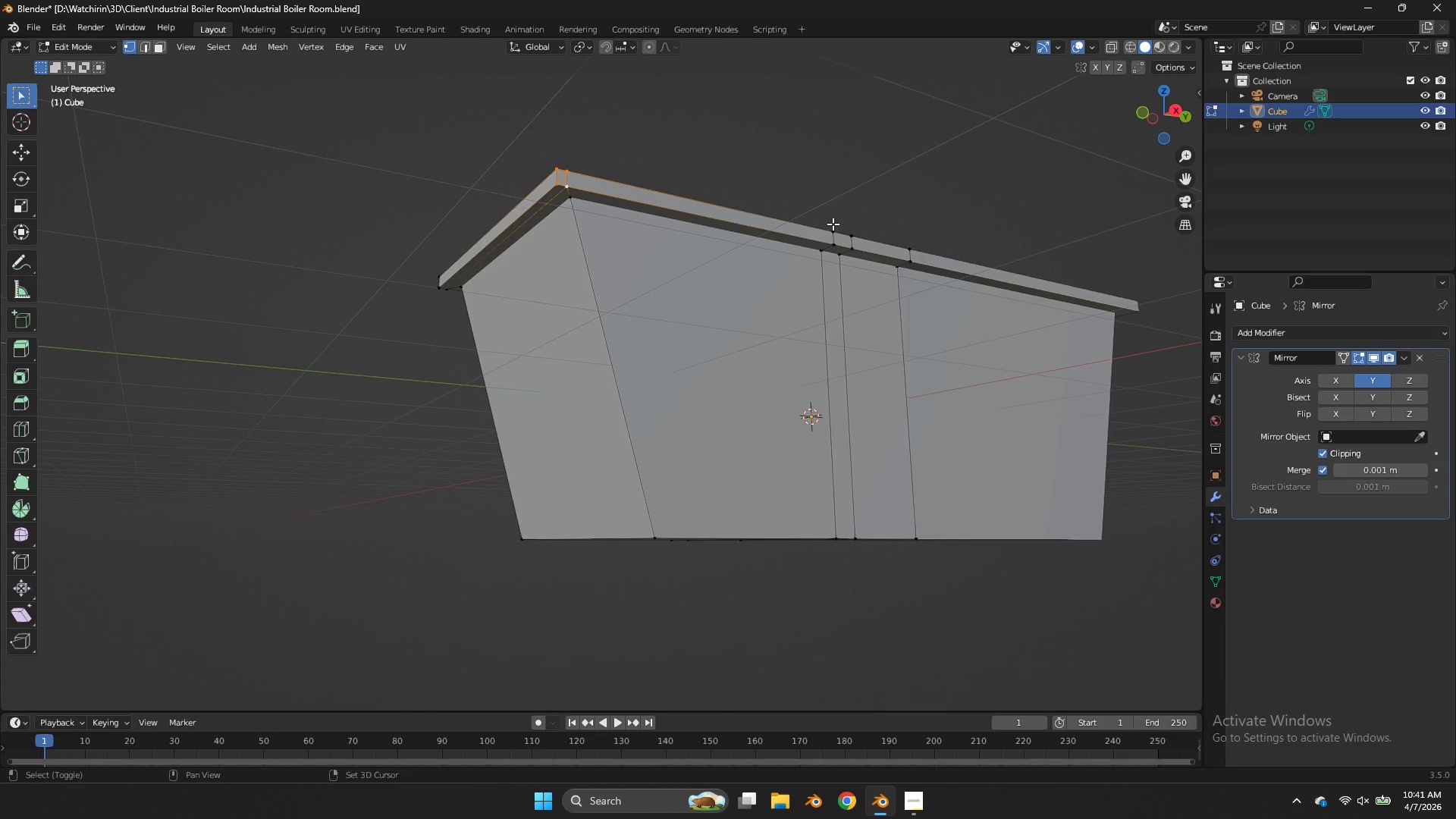 
left_click([830, 225])
 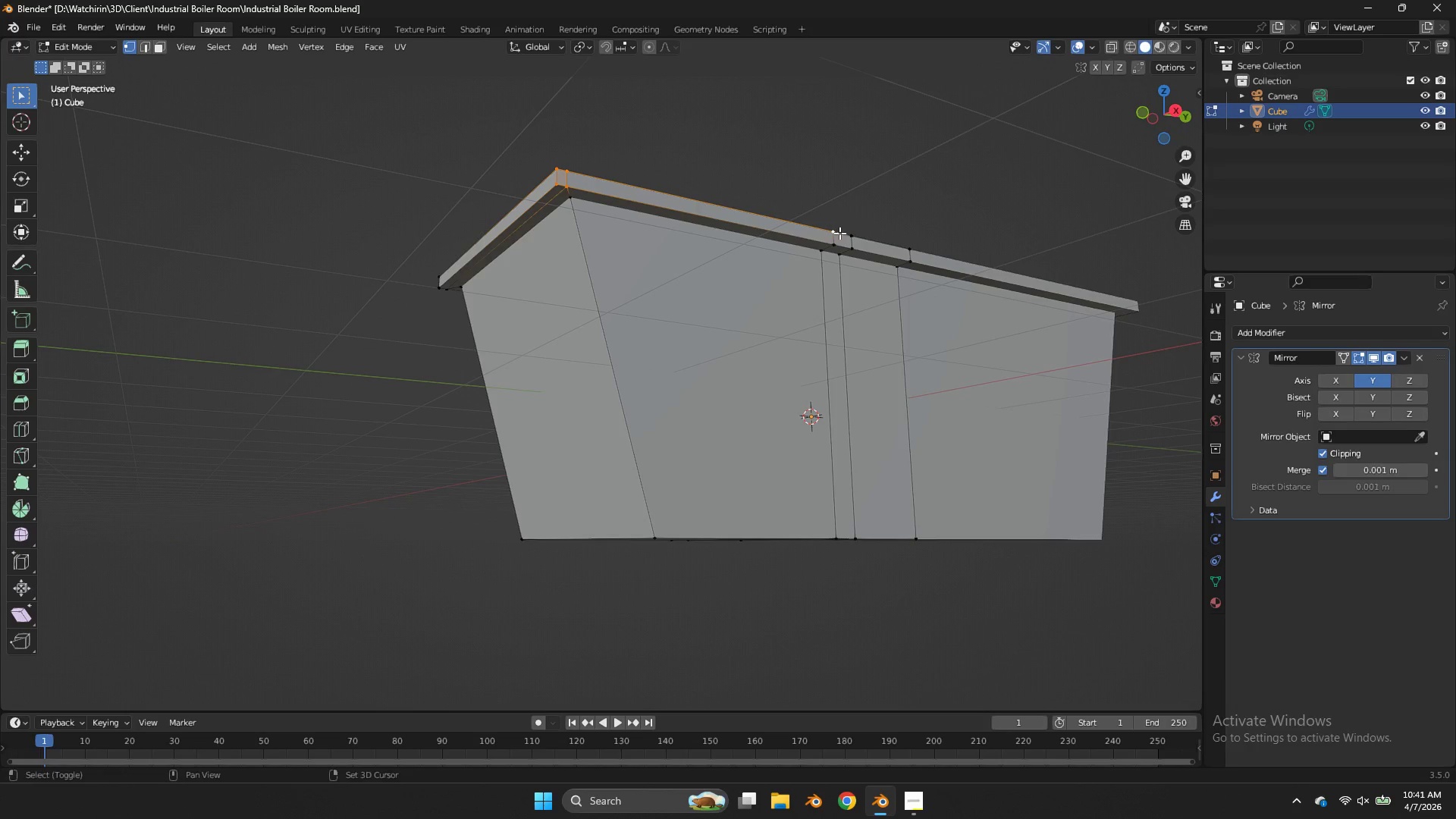 
triple_click([849, 232])
 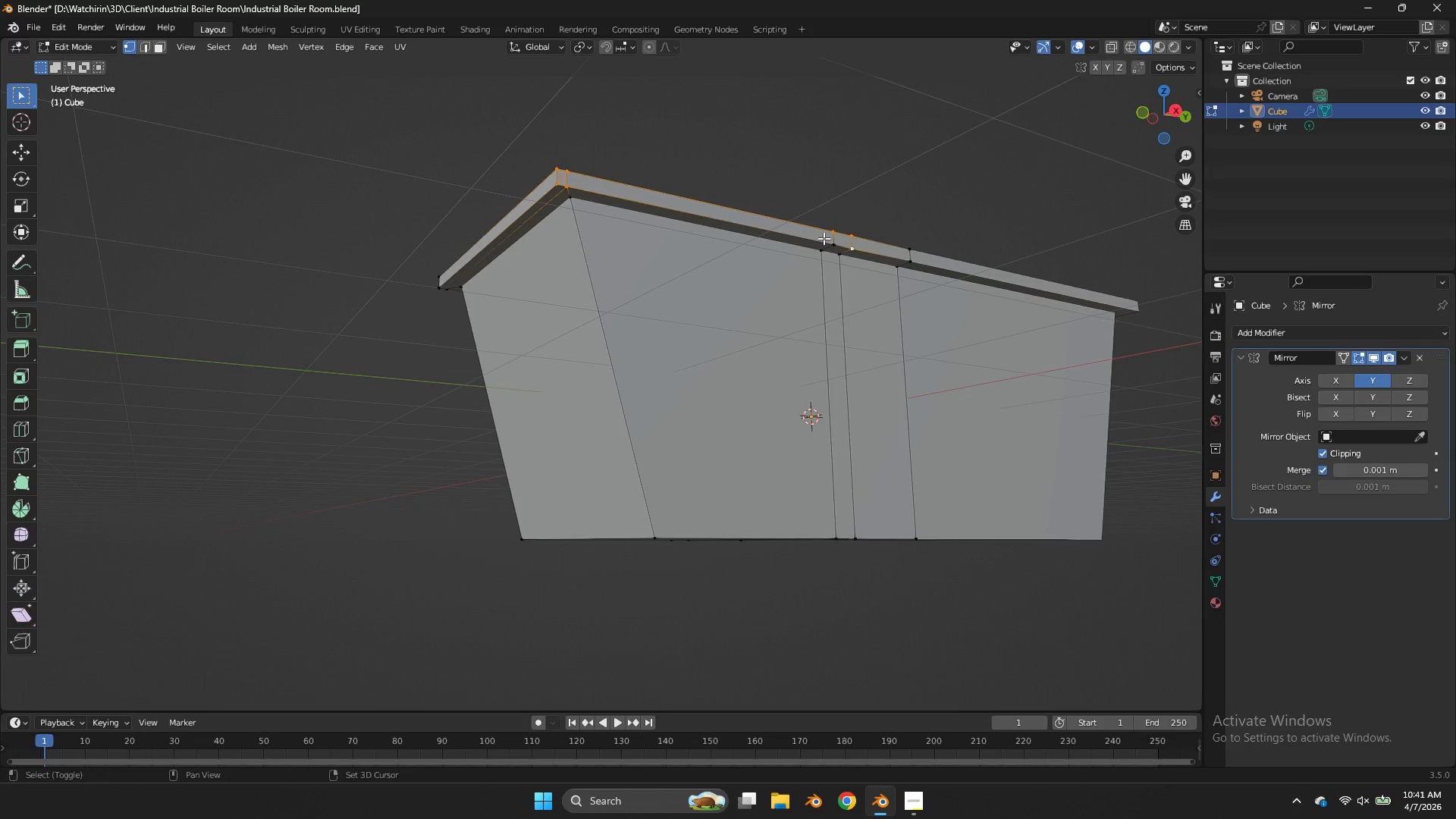 
triple_click([824, 238])
 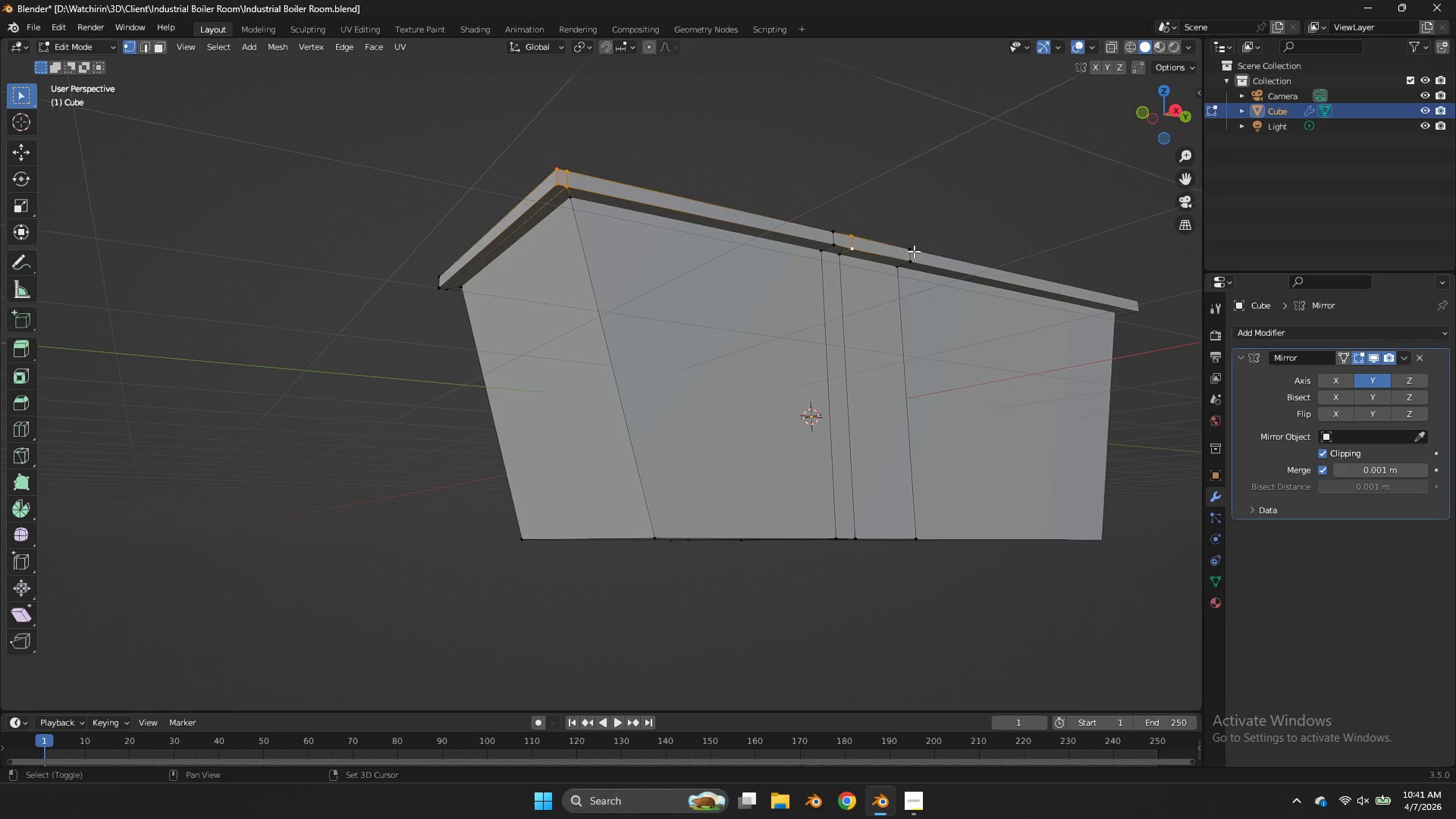 
left_click([914, 251])
 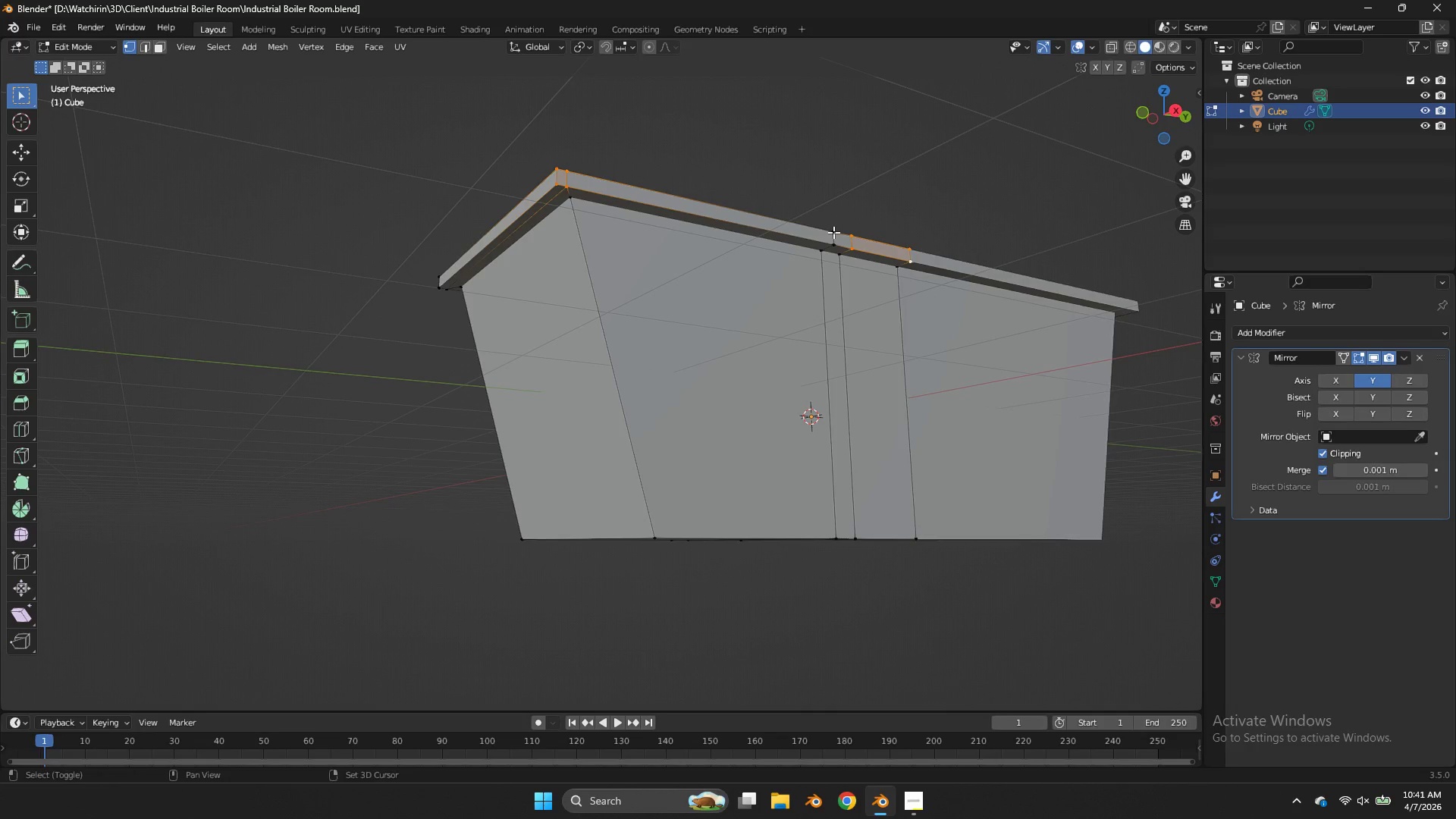 
double_click([829, 243])
 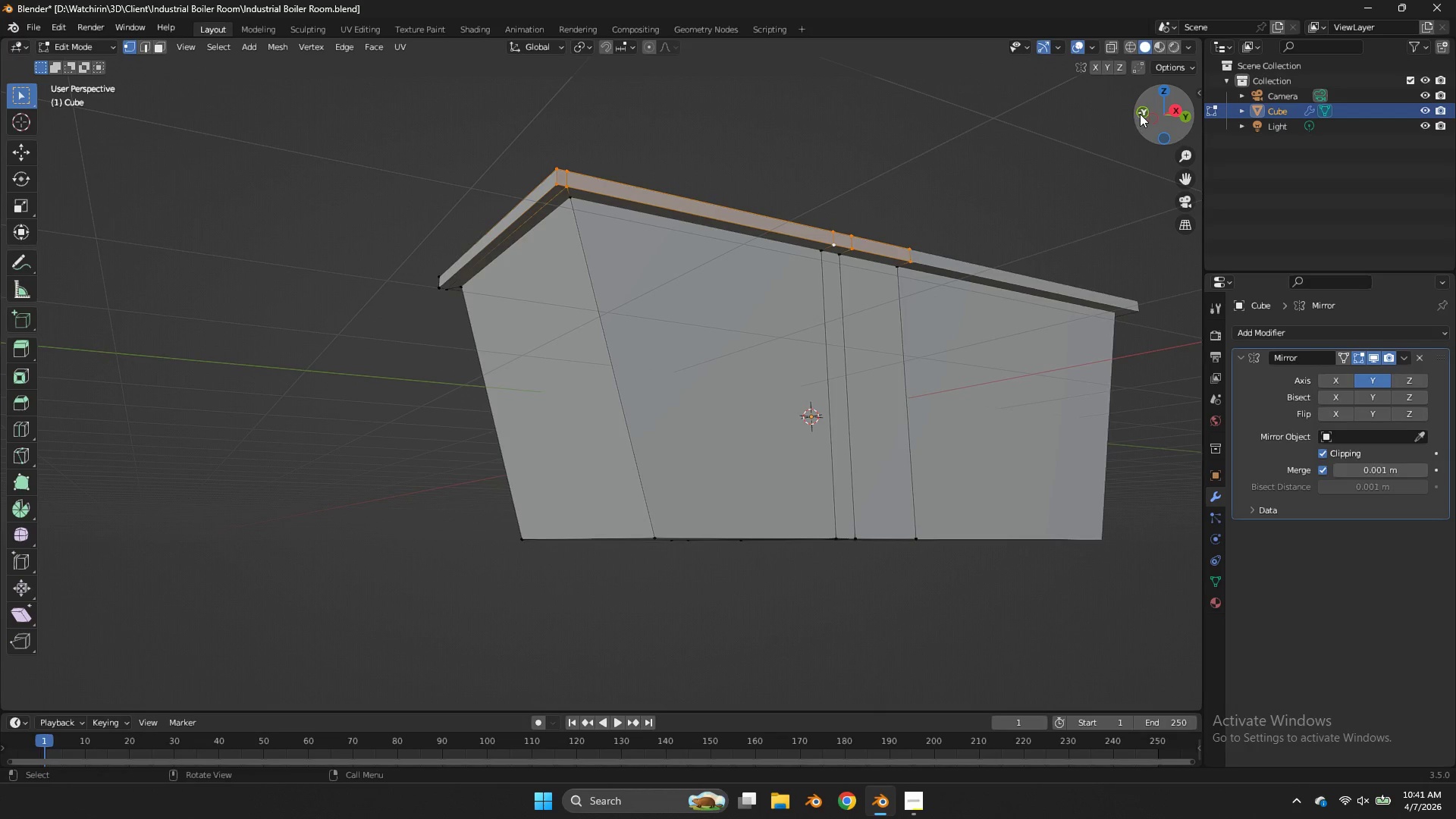 
left_click_drag(start_coordinate=[1140, 114], to_coordinate=[28, 162])
 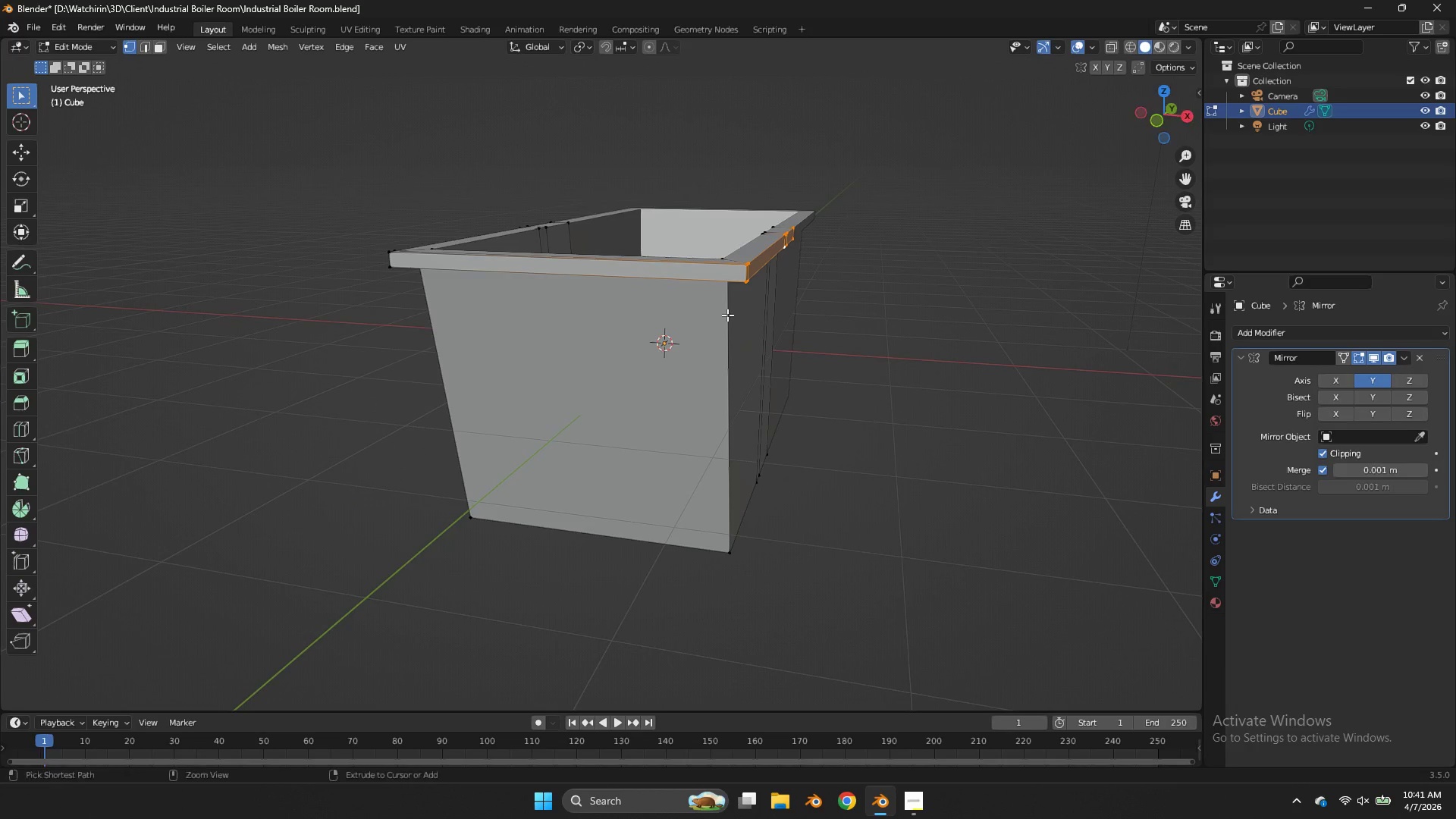 
key(Control+R)
 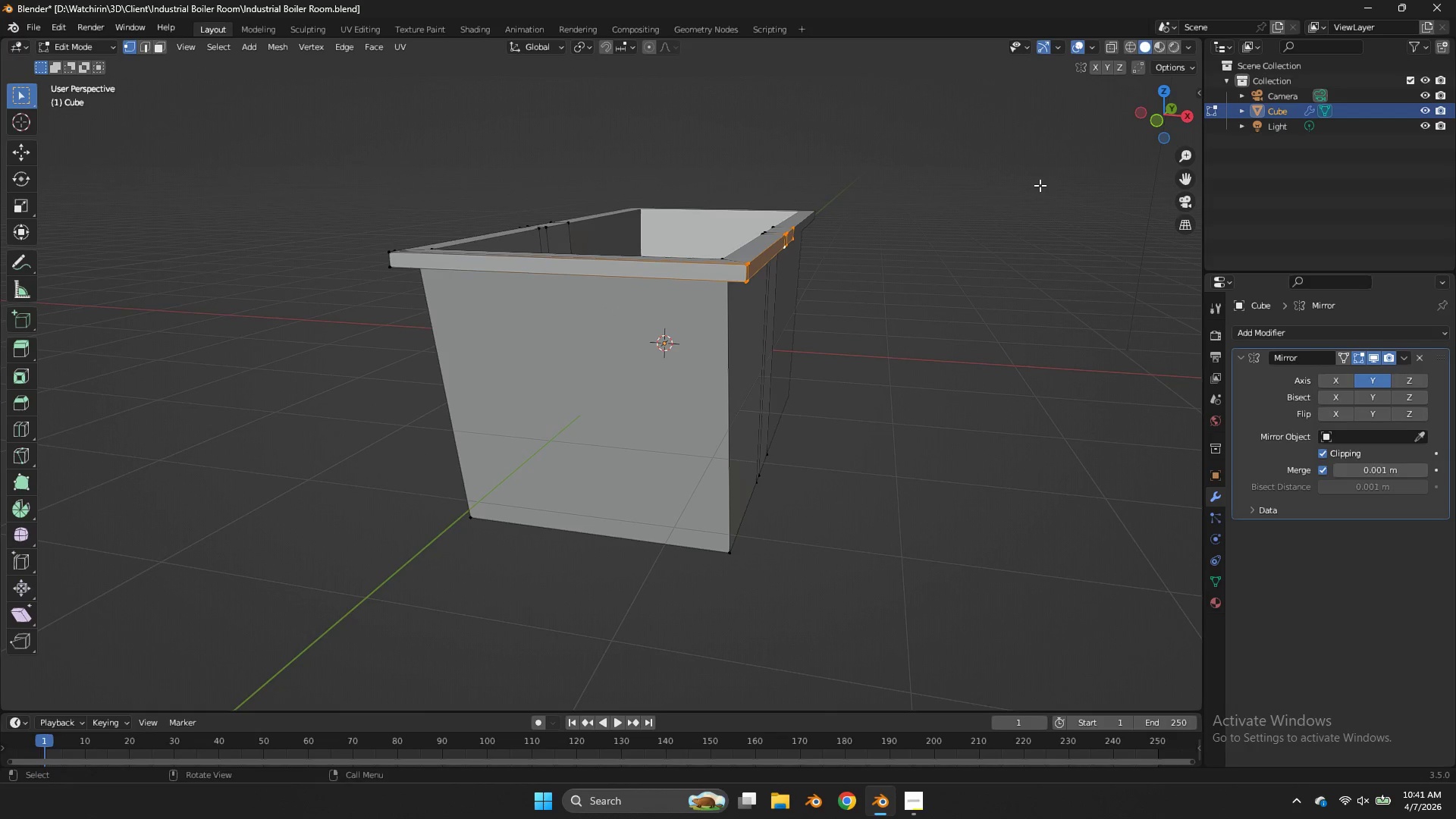 
key(E)
 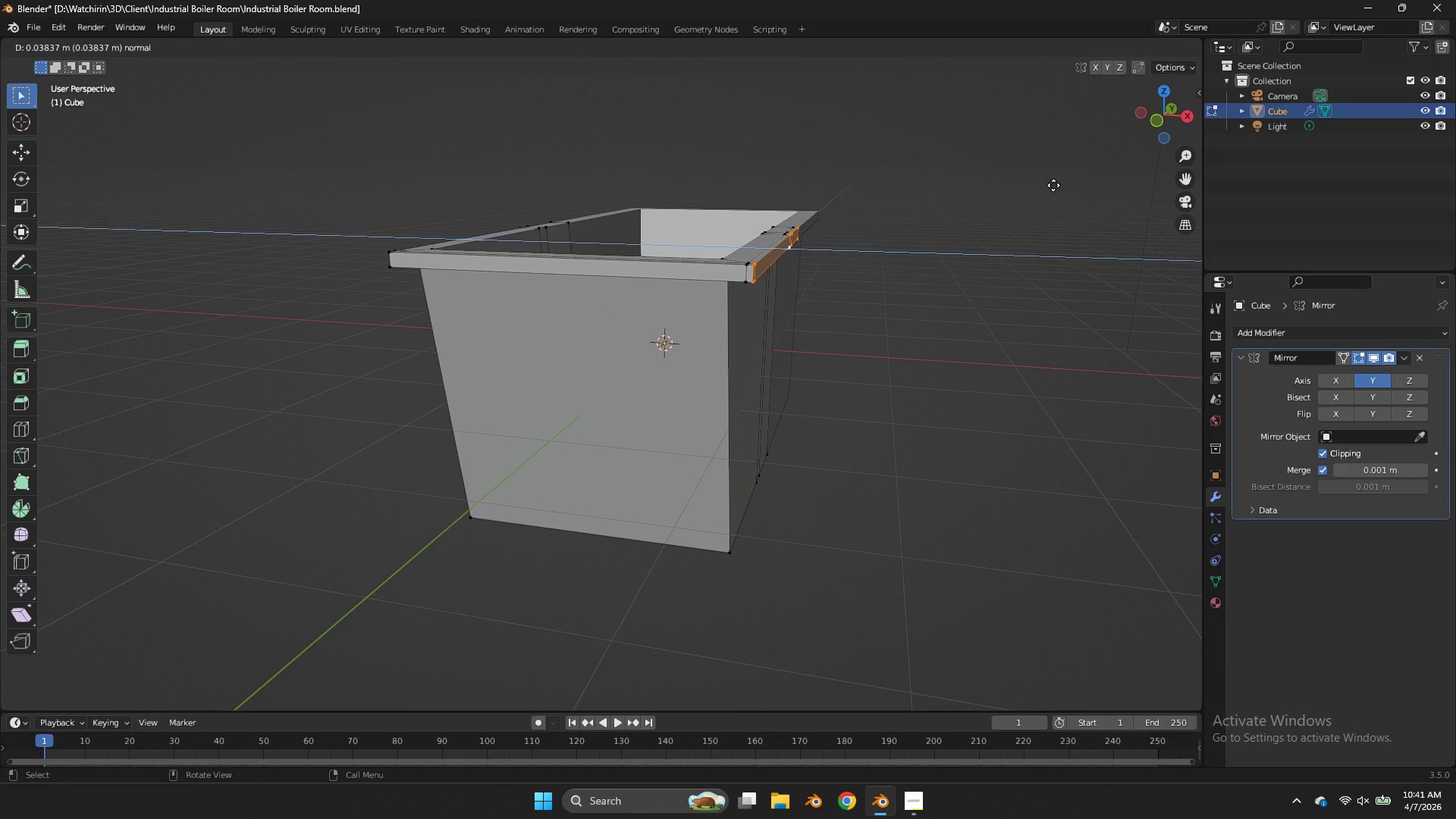 
hold_key(key=ShiftLeft, duration=0.73)
left_click([1065, 188])
 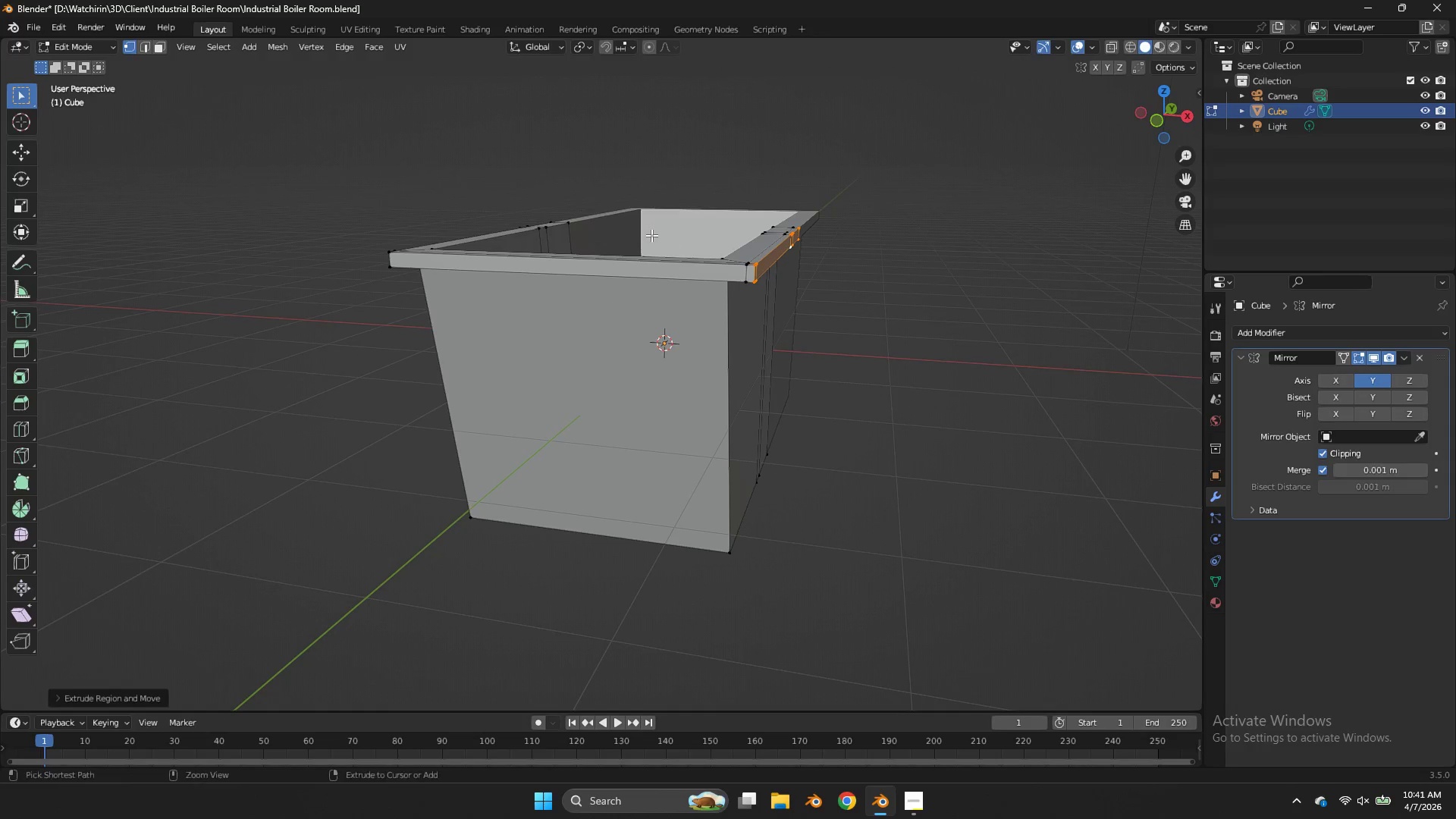 
key(Control+R)
 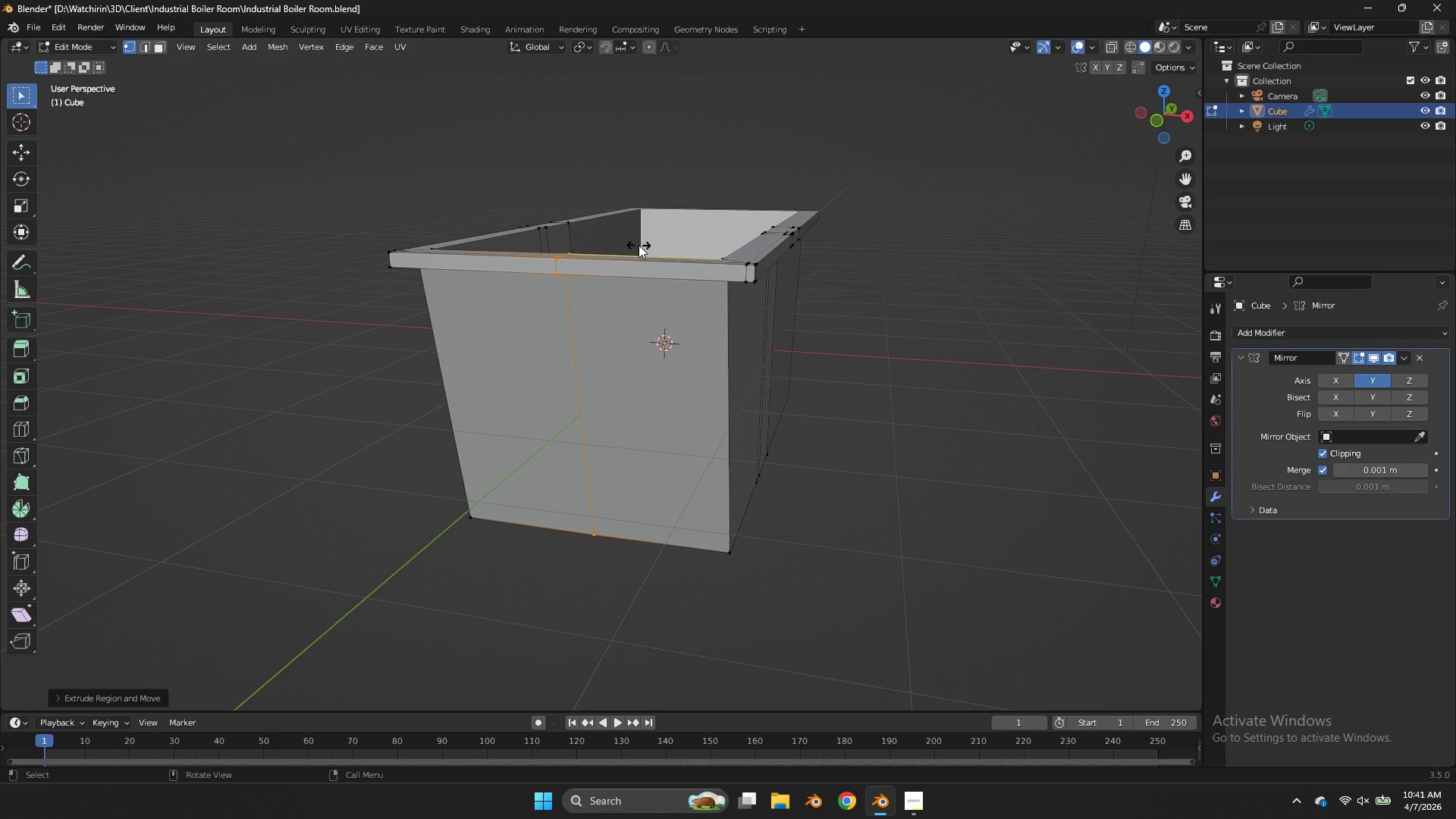 
left_click([639, 245])
 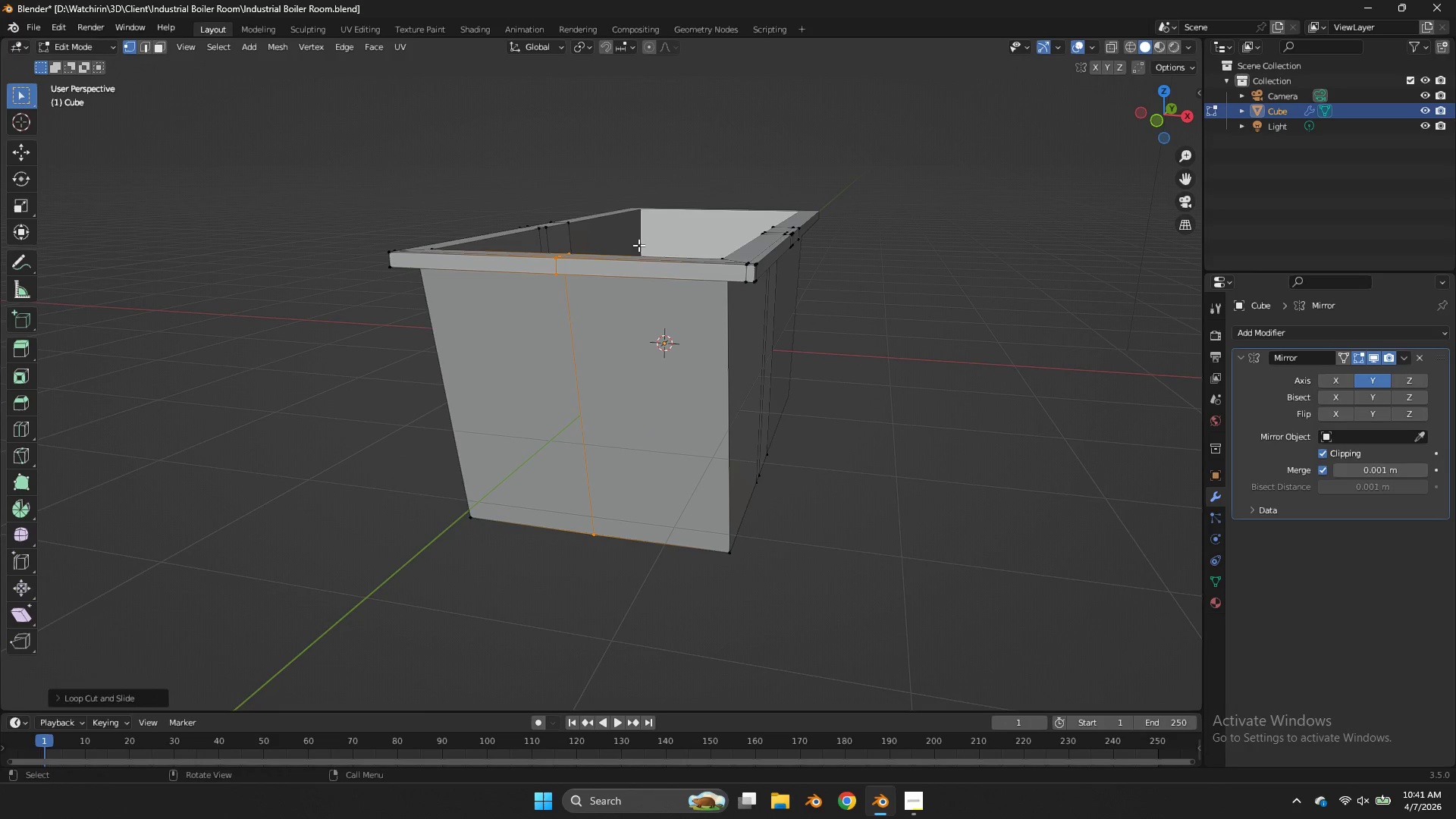 
right_click([639, 245])
 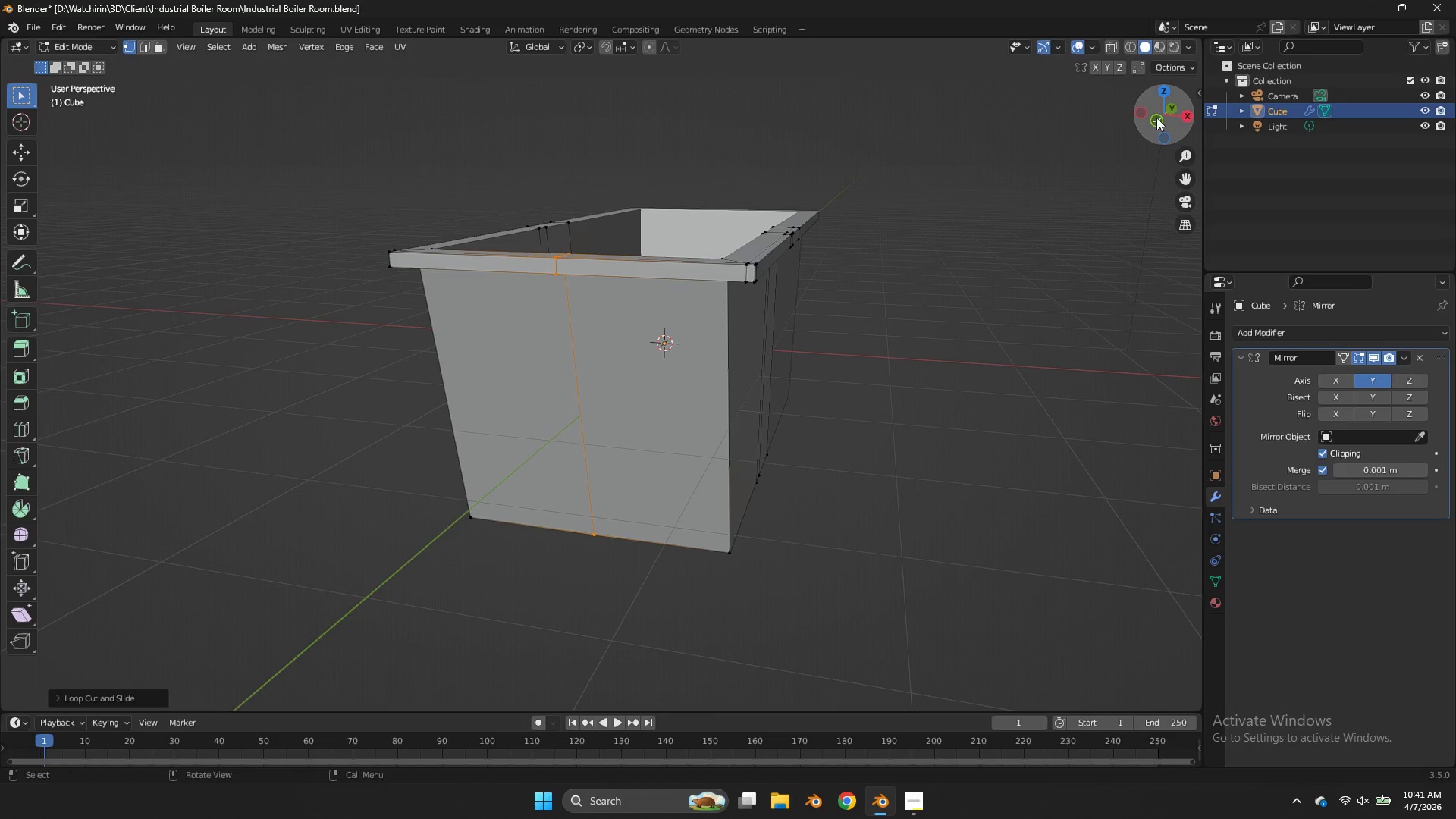 
left_click([1156, 118])
 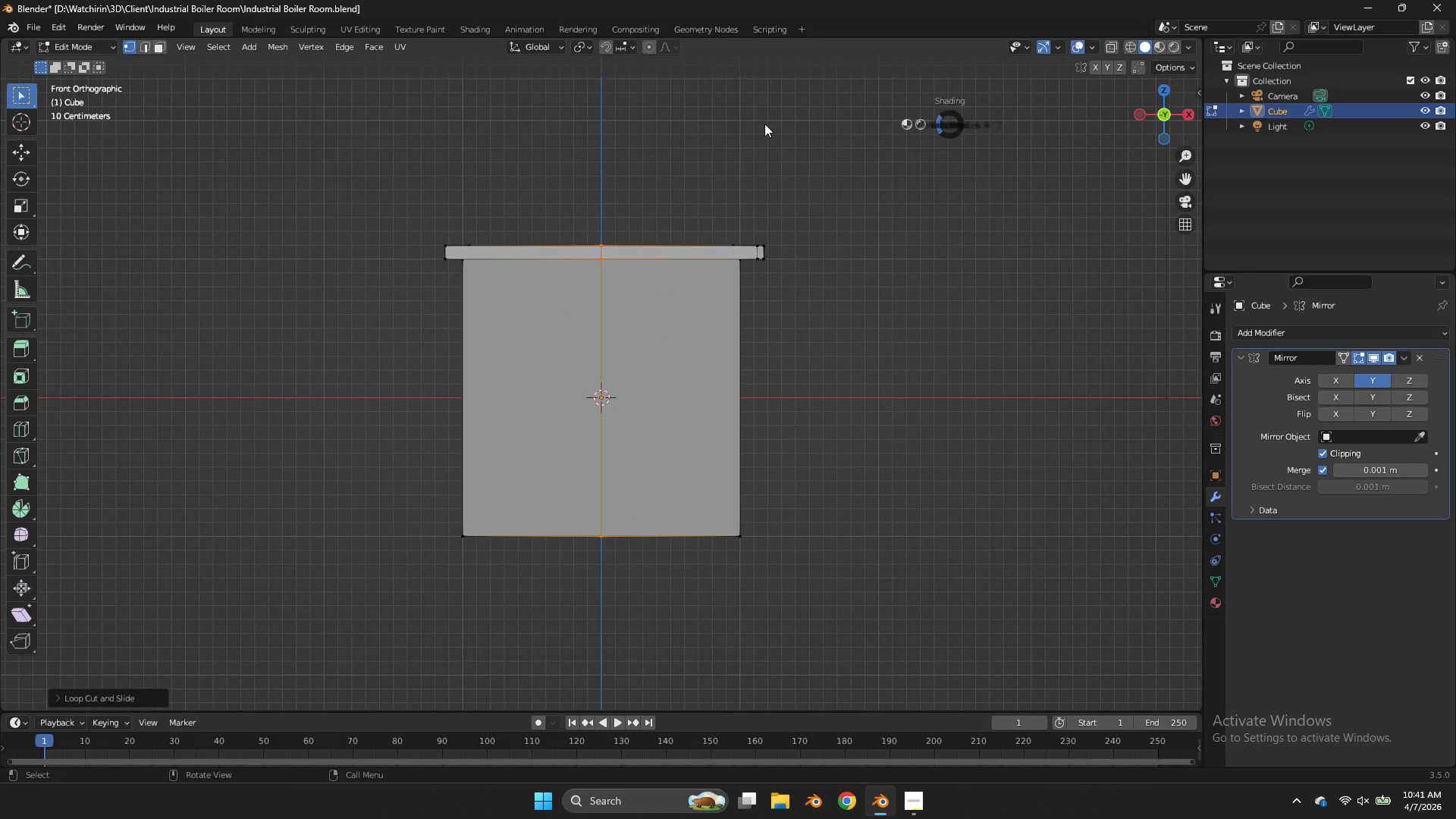 
type(zx)
 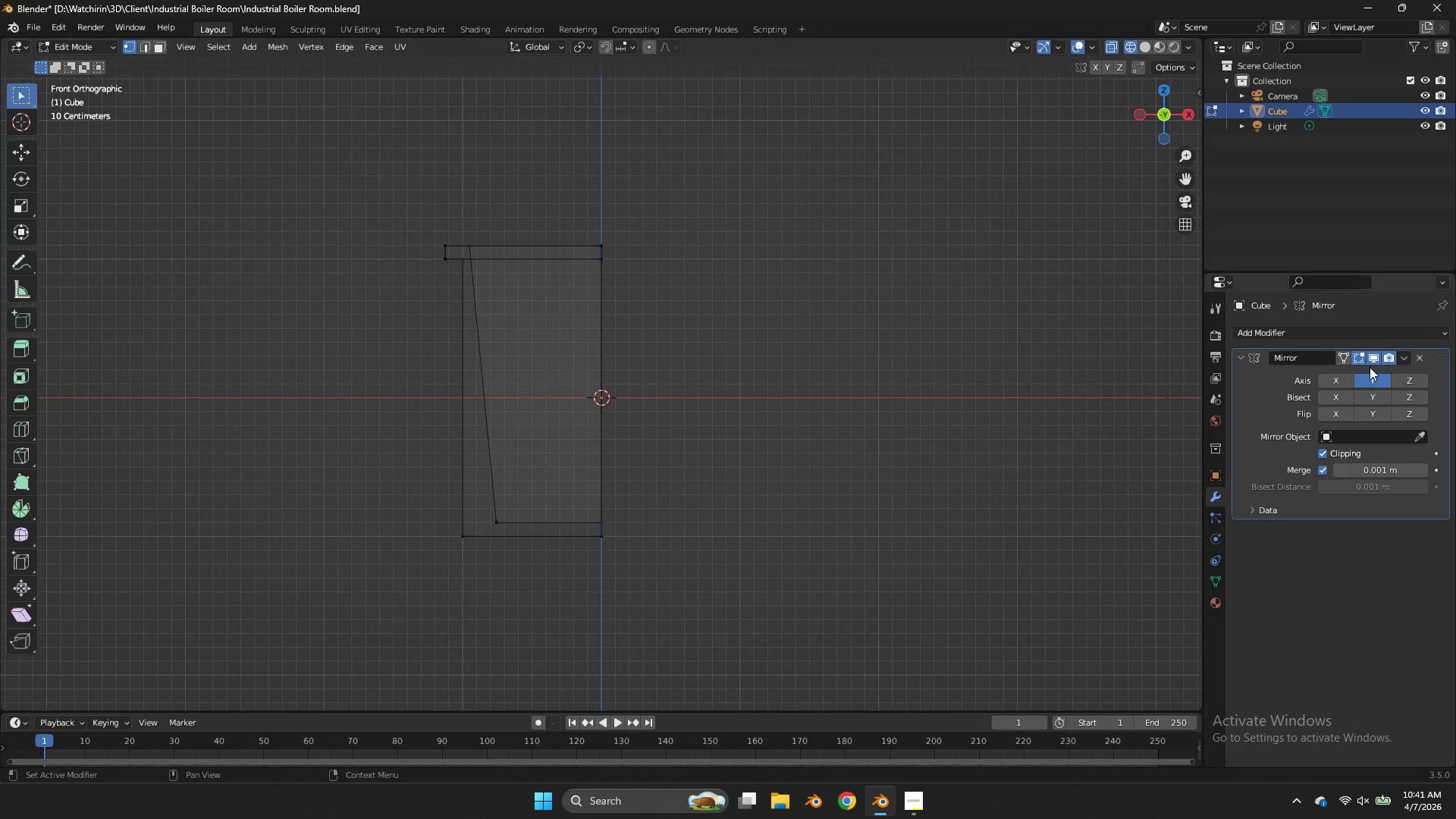 
left_click_drag(start_coordinate=[813, 149], to_coordinate=[654, 605])
 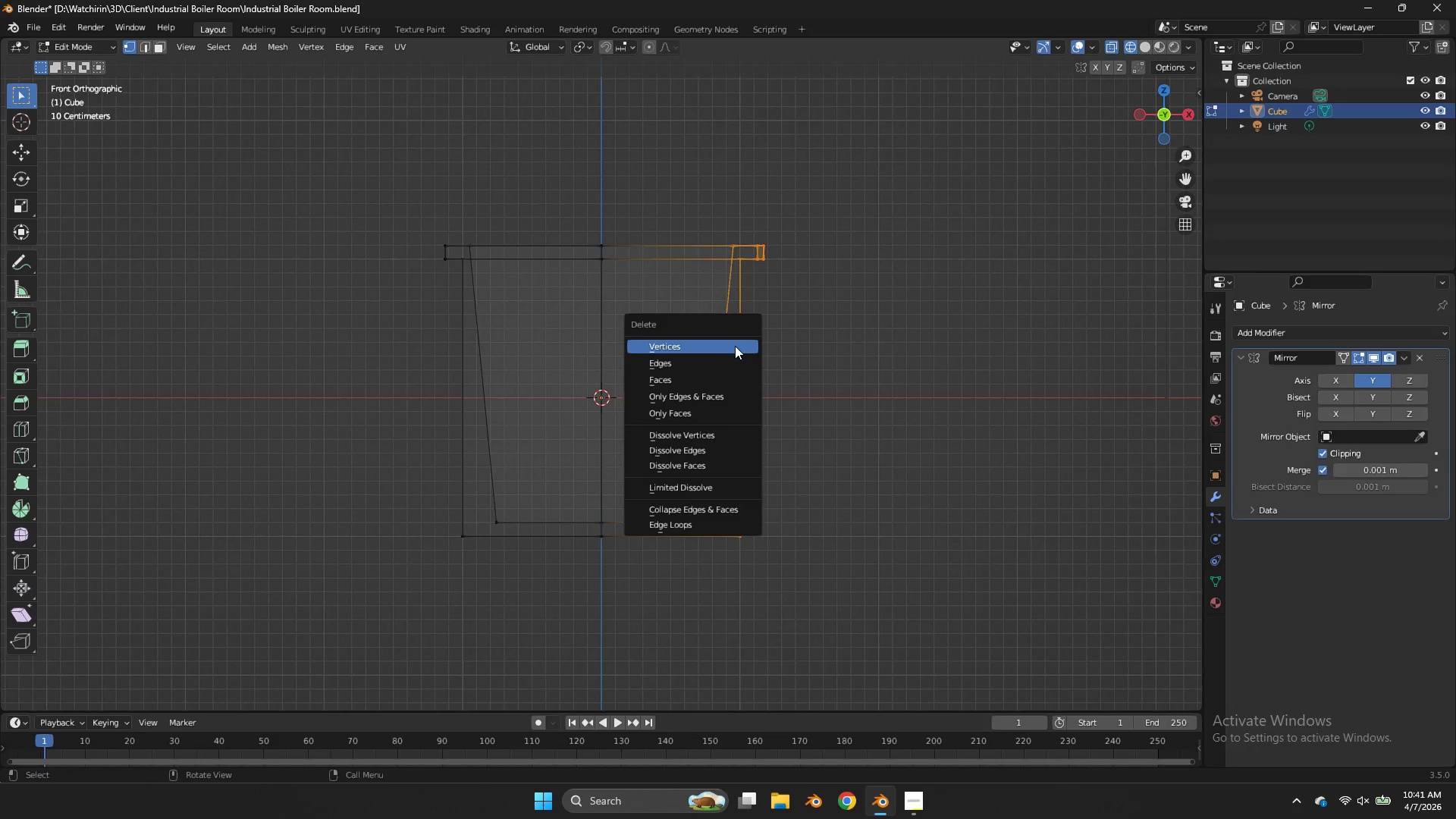 
left_click([735, 346])
 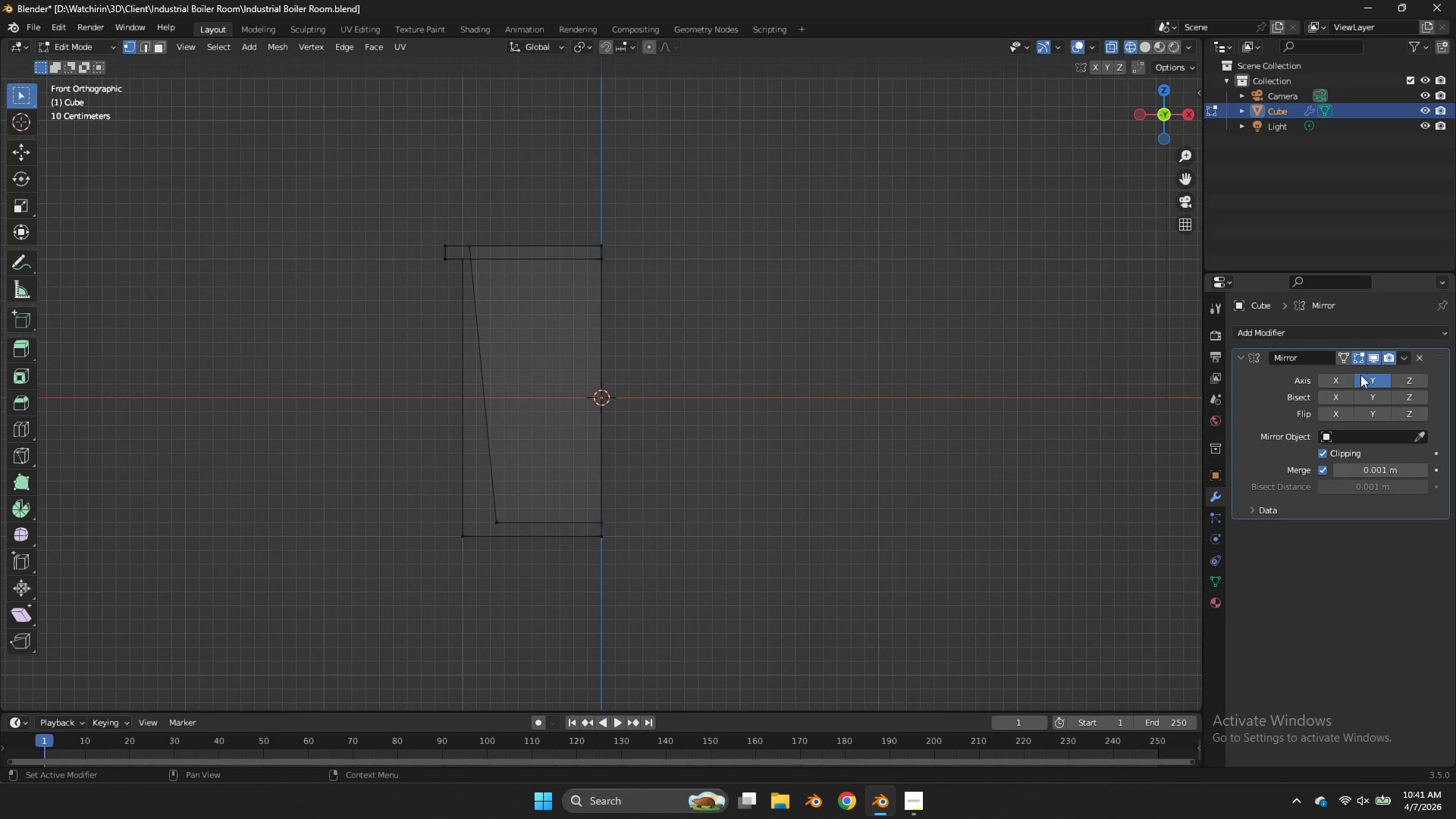 
left_click([1351, 376])
 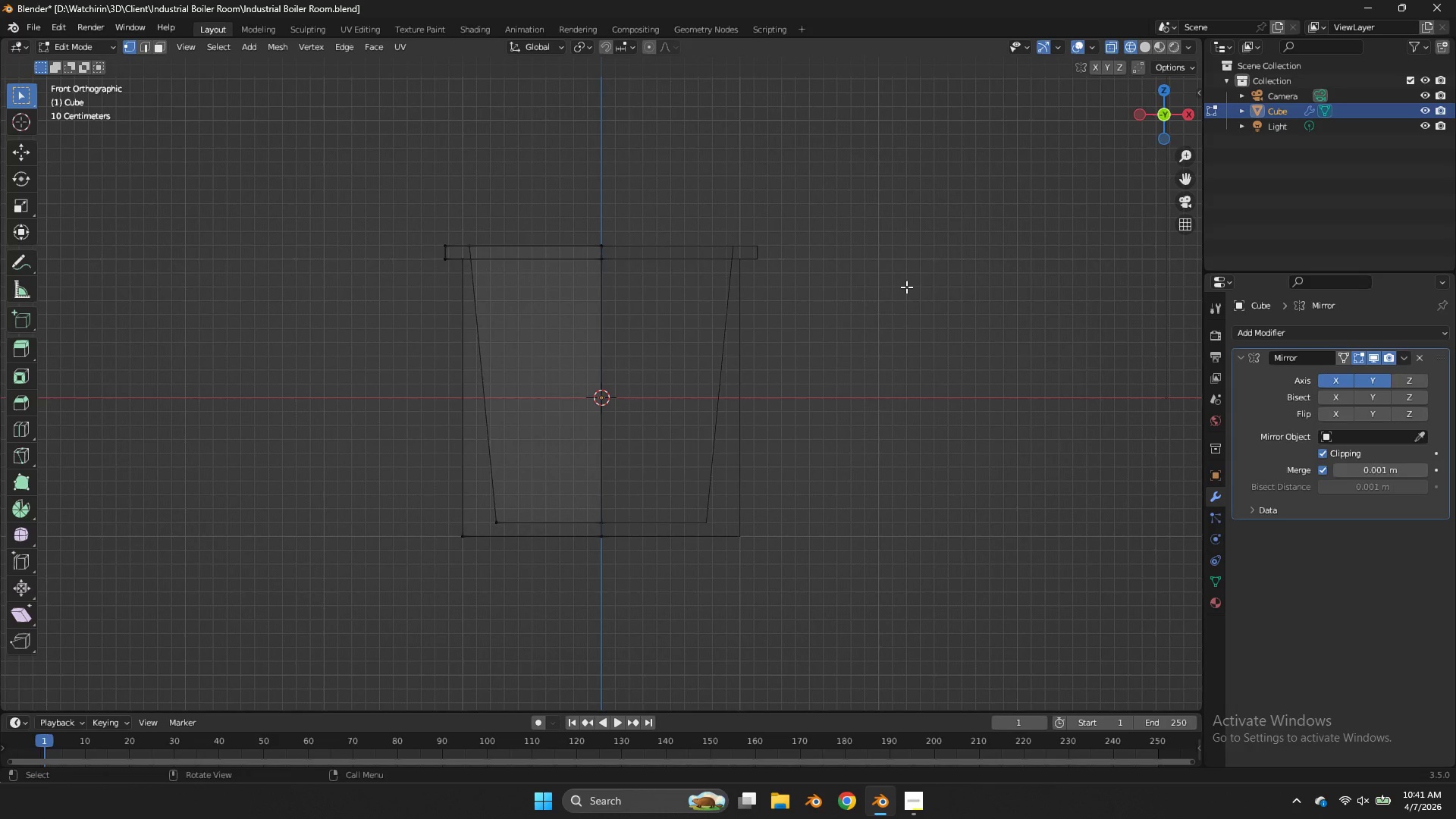 
key(Z)
 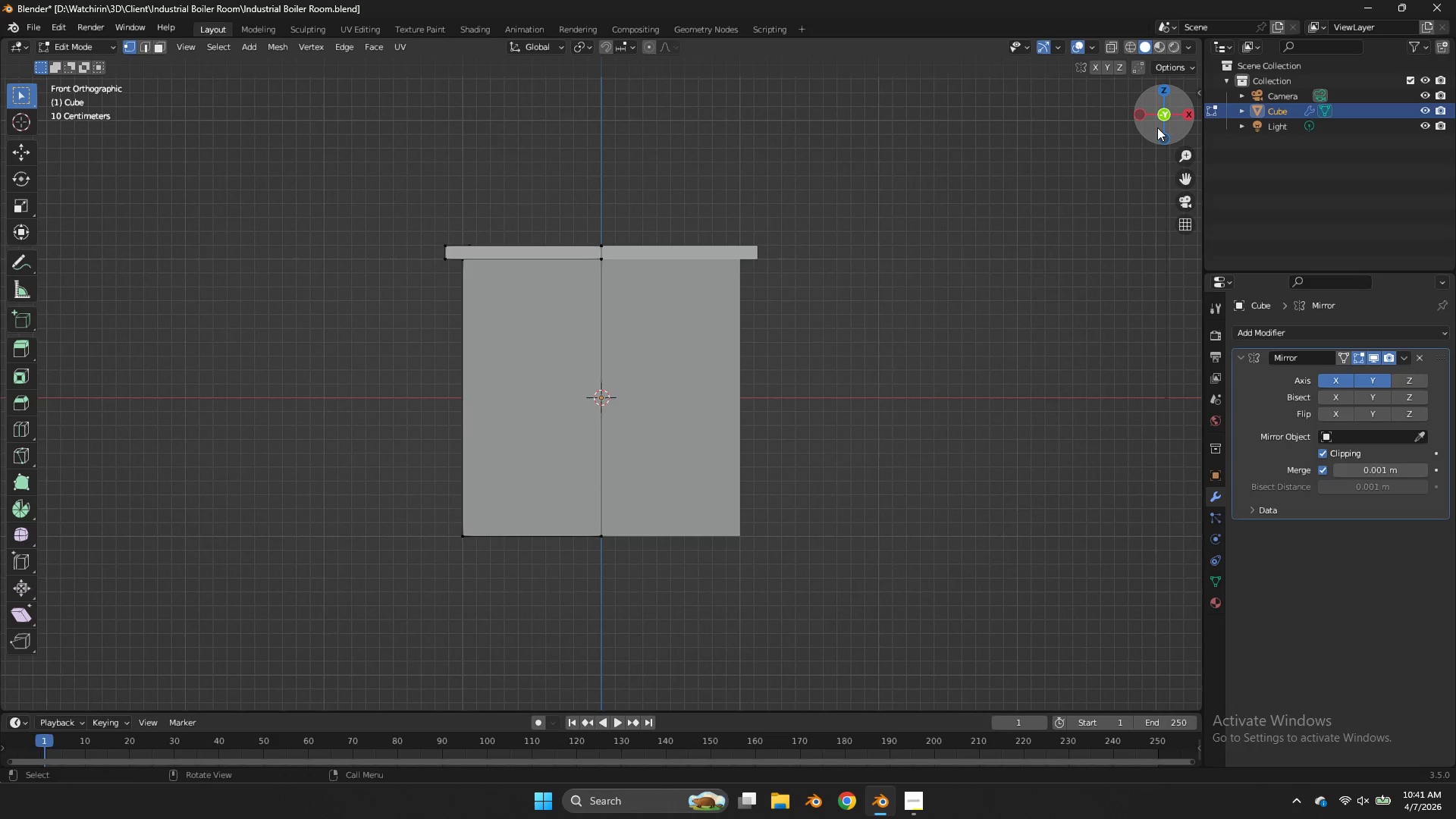 
left_click_drag(start_coordinate=[1156, 123], to_coordinate=[133, 144])
 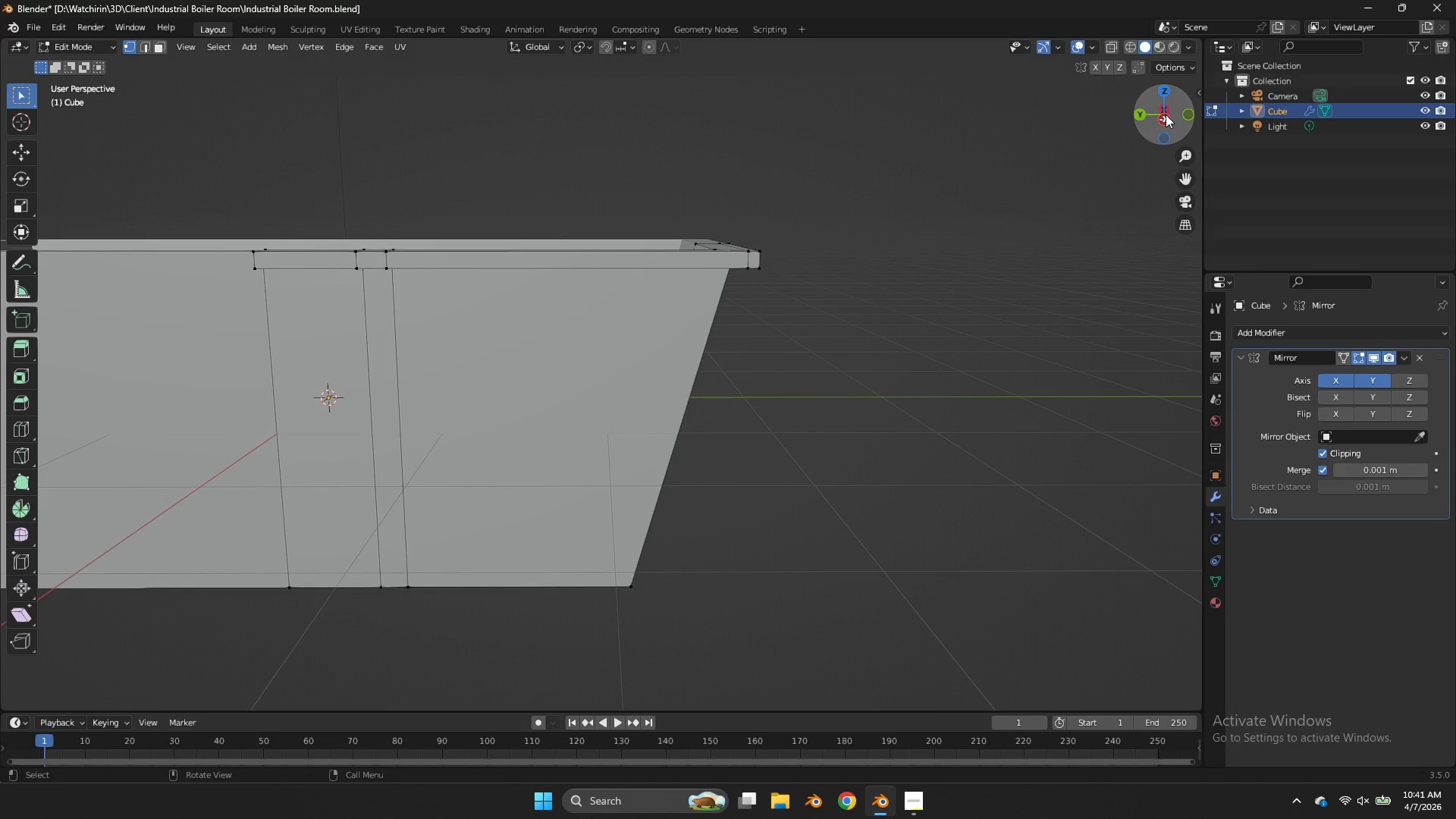 
left_click_drag(start_coordinate=[1166, 115], to_coordinate=[1018, 117])
 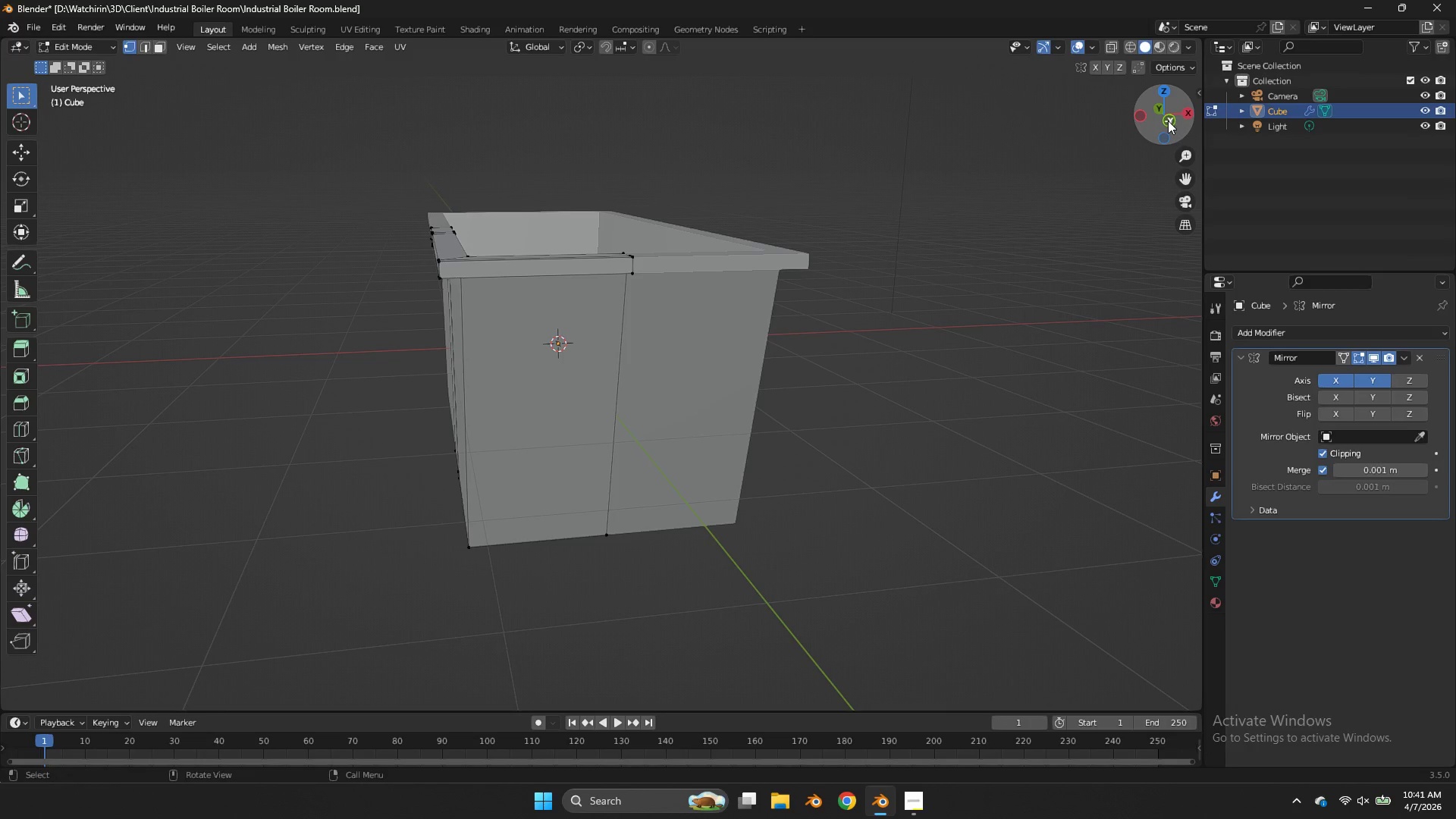 
left_click([1168, 121])
 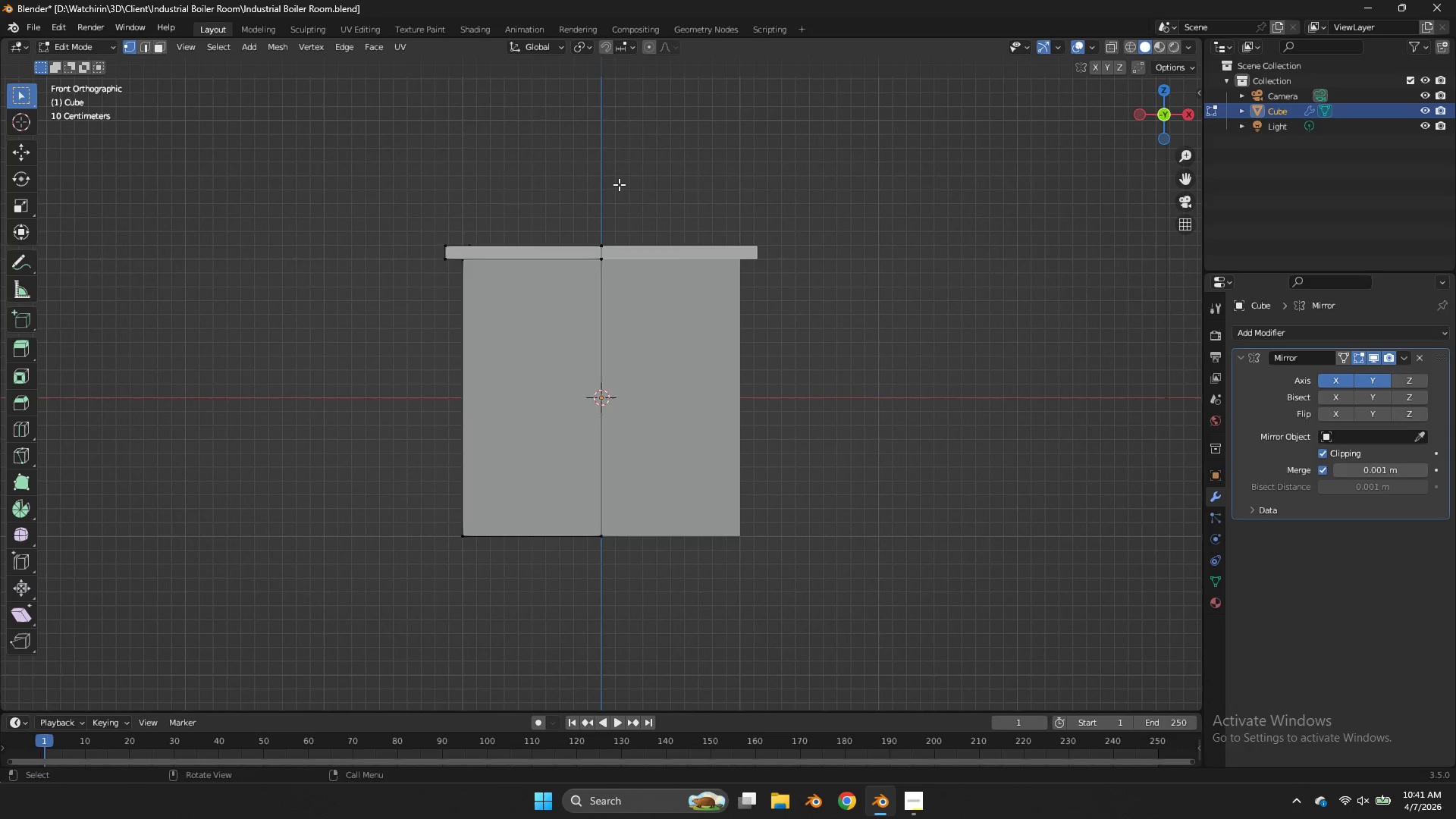 
type(zze)
 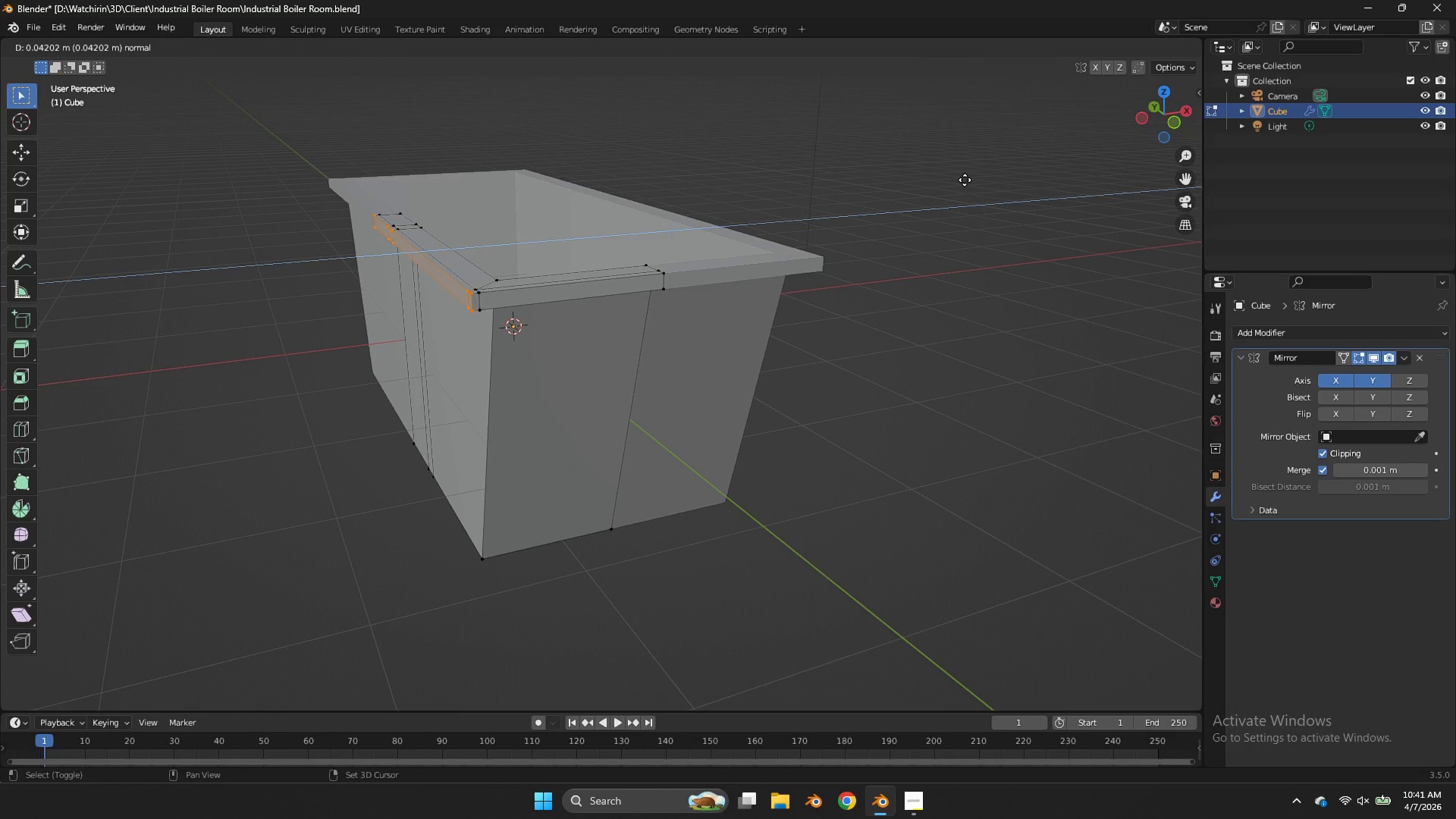 
left_click_drag(start_coordinate=[454, 227], to_coordinate=[381, 327])
 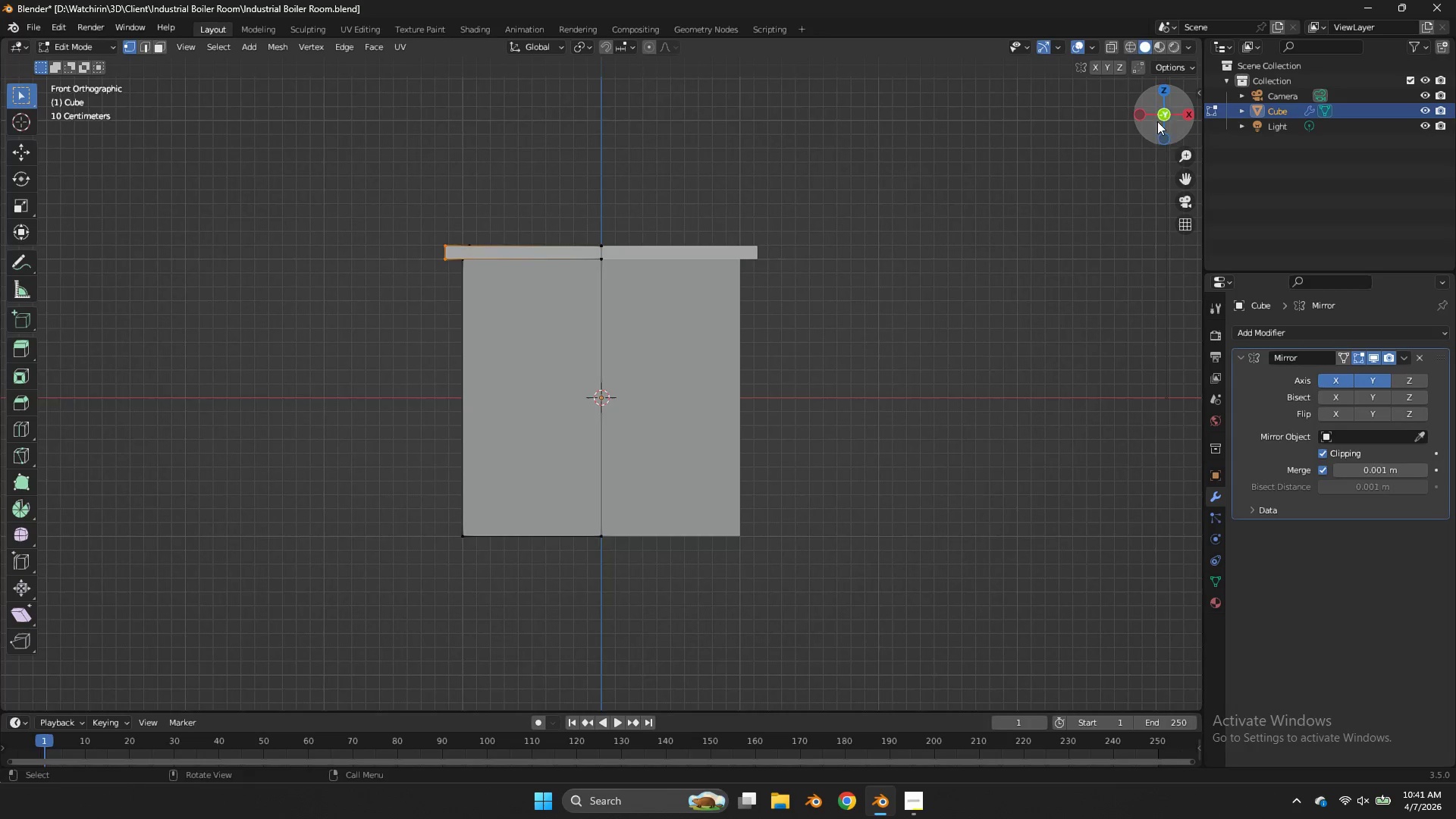 
left_click_drag(start_coordinate=[1157, 121], to_coordinate=[8, 162])
 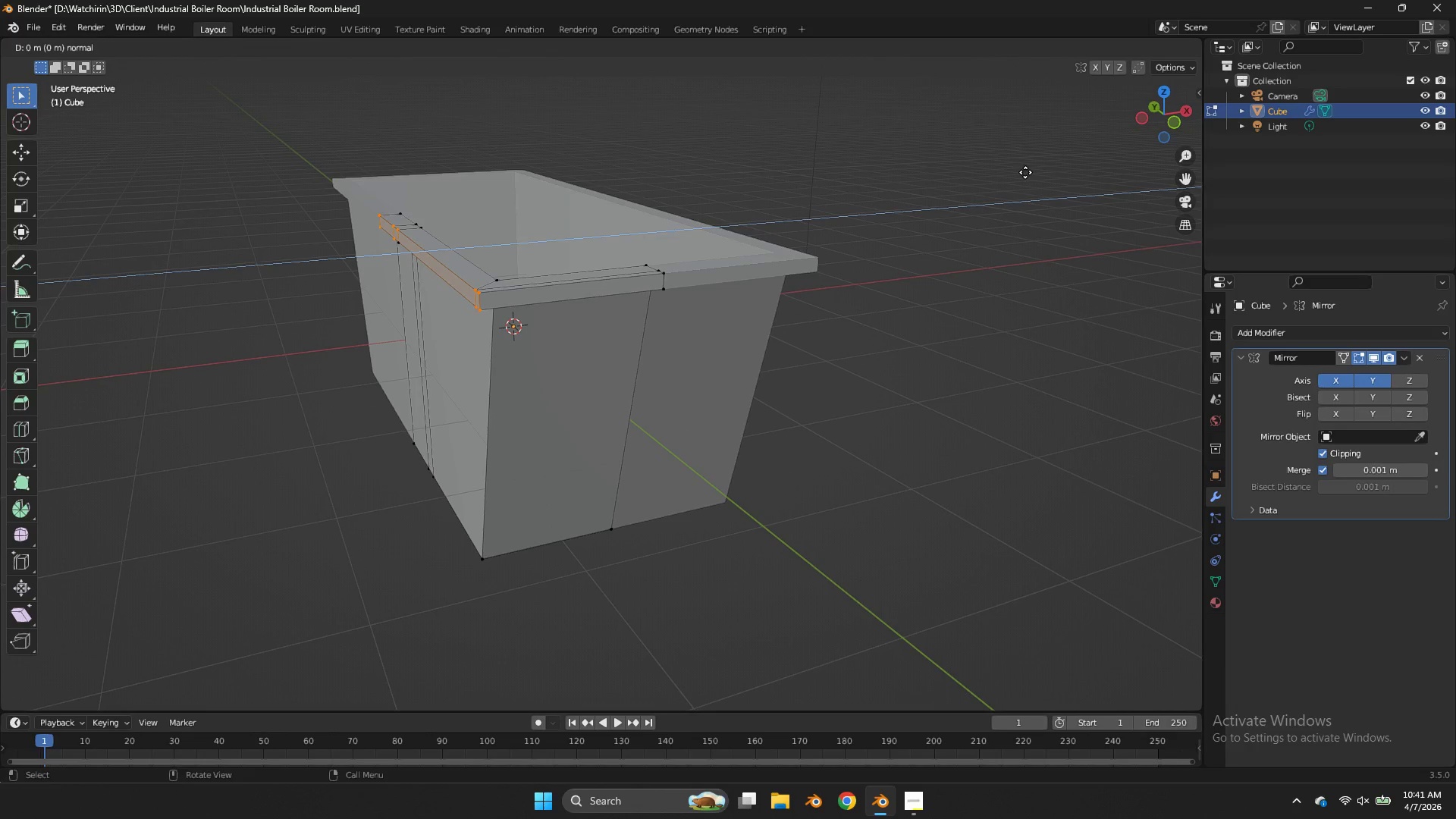 
hold_key(key=ShiftLeft, duration=1.34)
left_click([963, 180])
 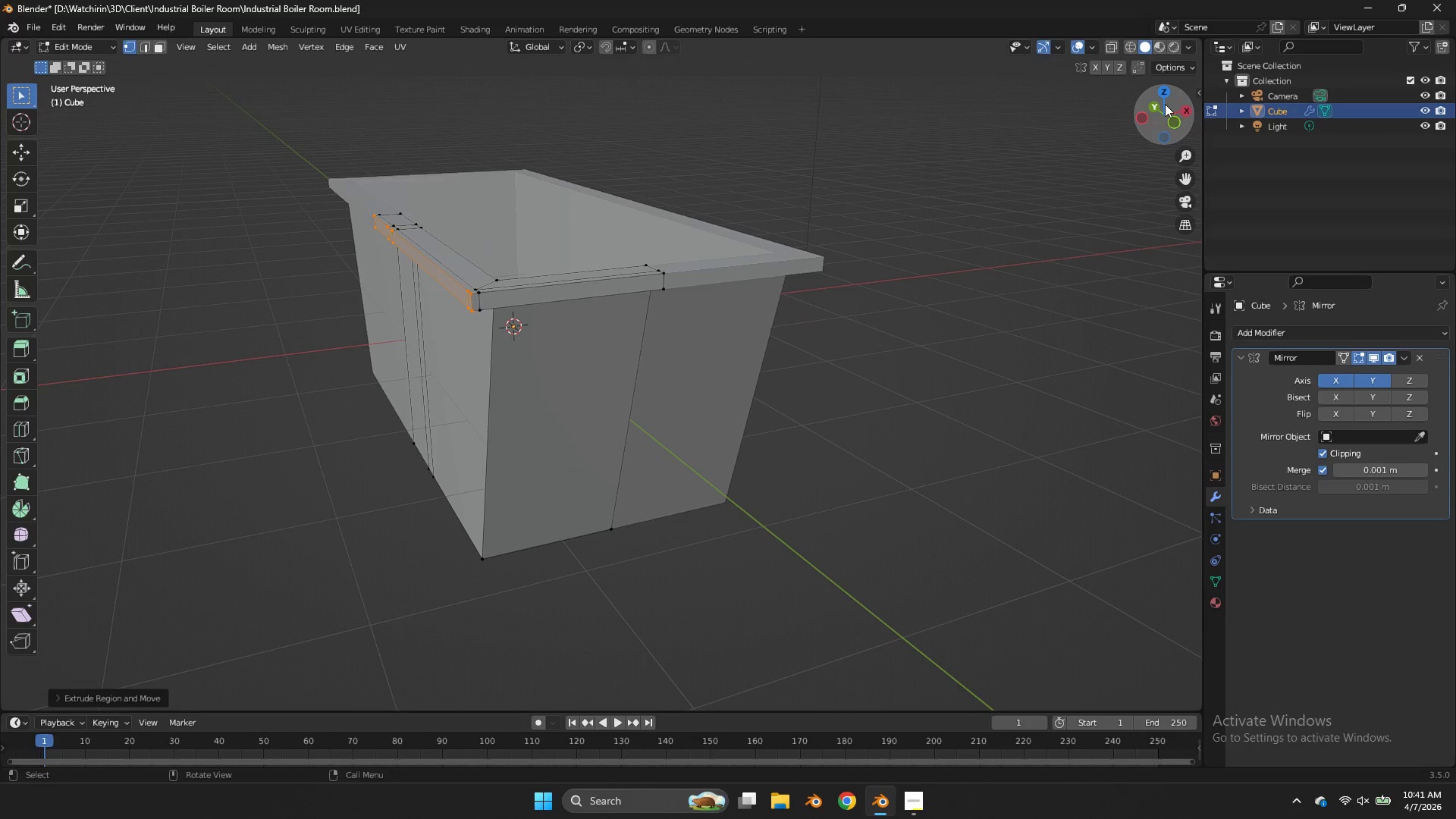 
left_click_drag(start_coordinate=[1165, 104], to_coordinate=[1145, 91])
 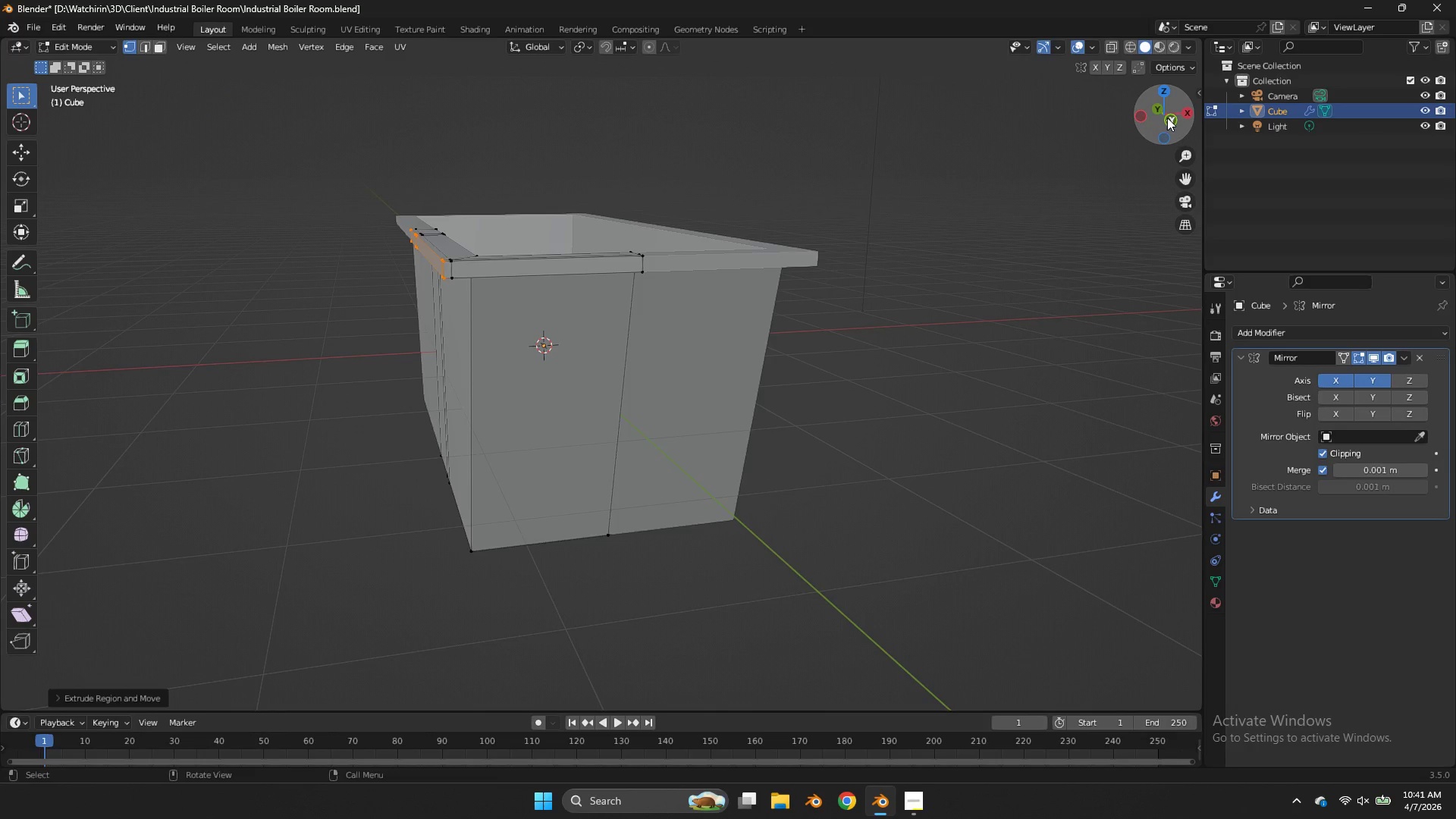 
left_click([1167, 118])
 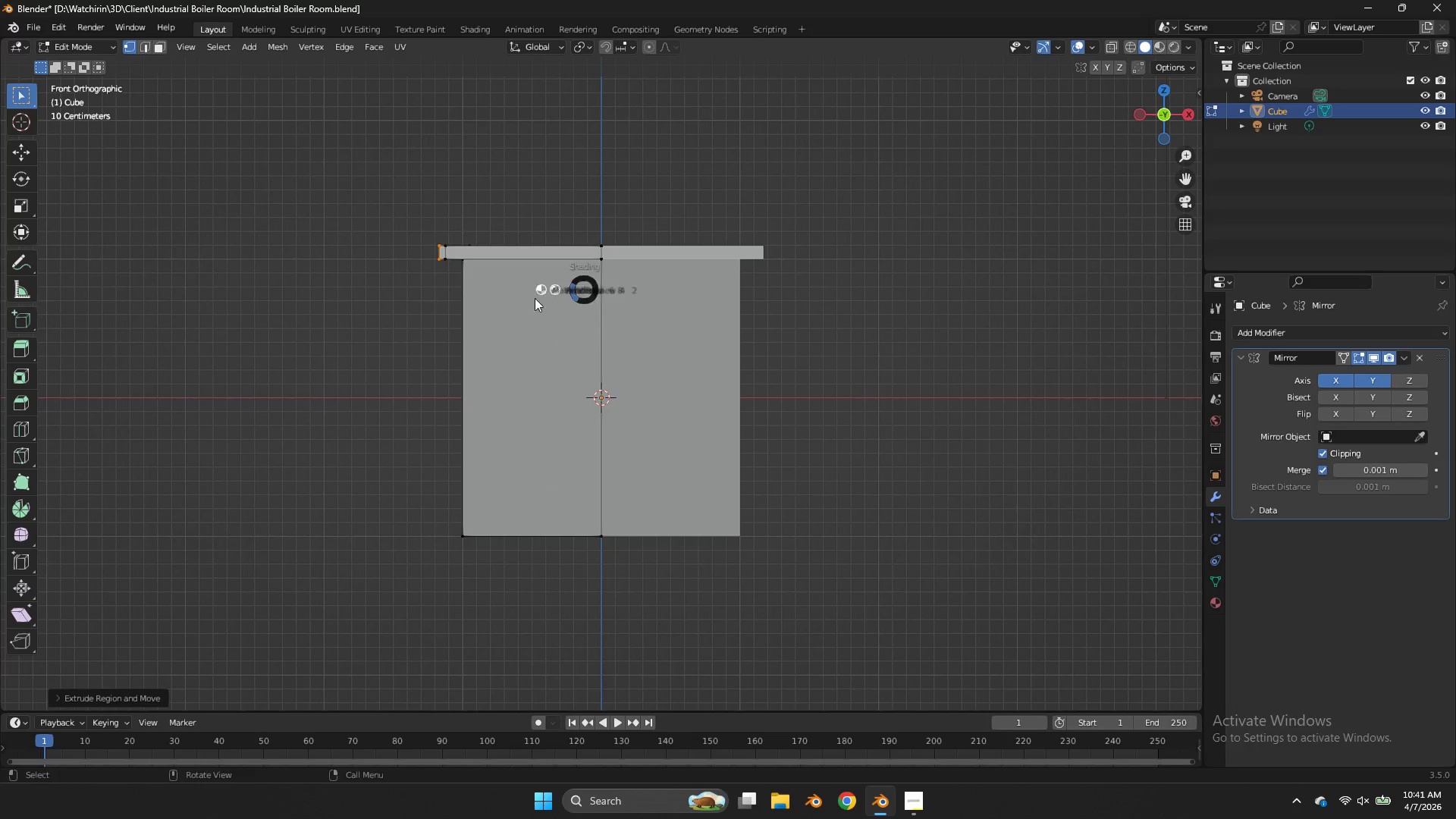 
type(zgx)
 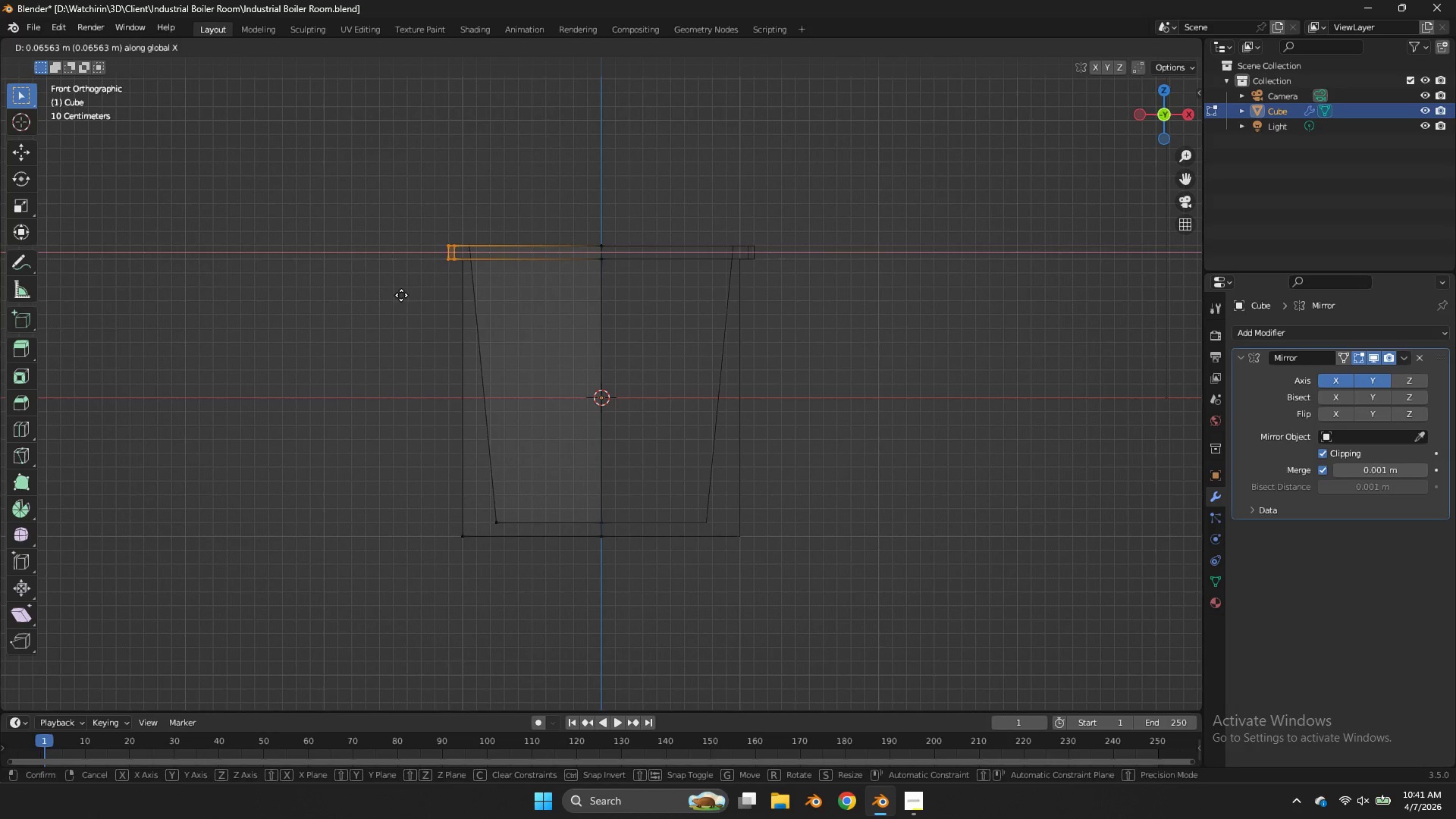 
left_click_drag(start_coordinate=[454, 240], to_coordinate=[393, 300])
 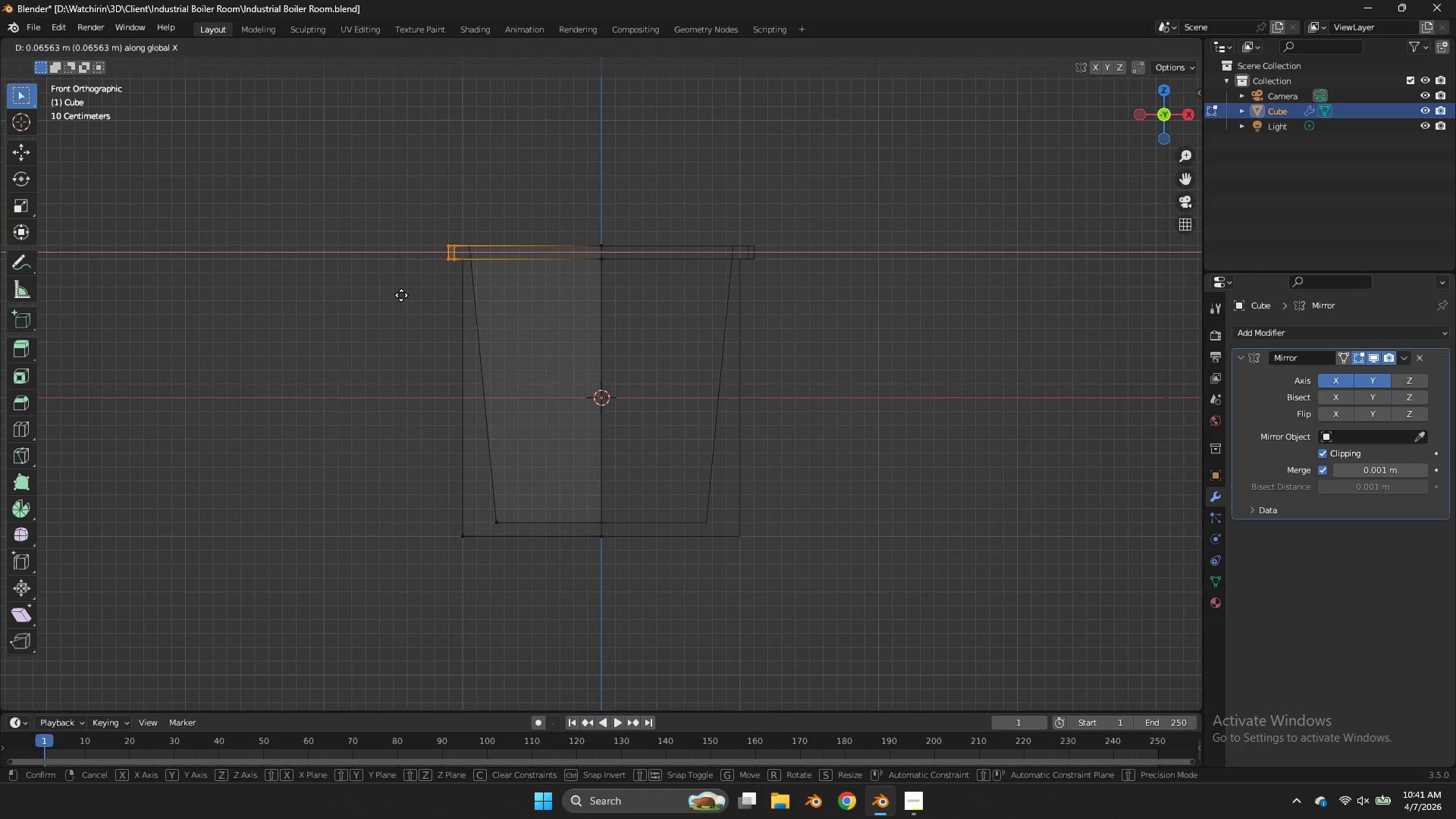 
left_click([400, 293])
 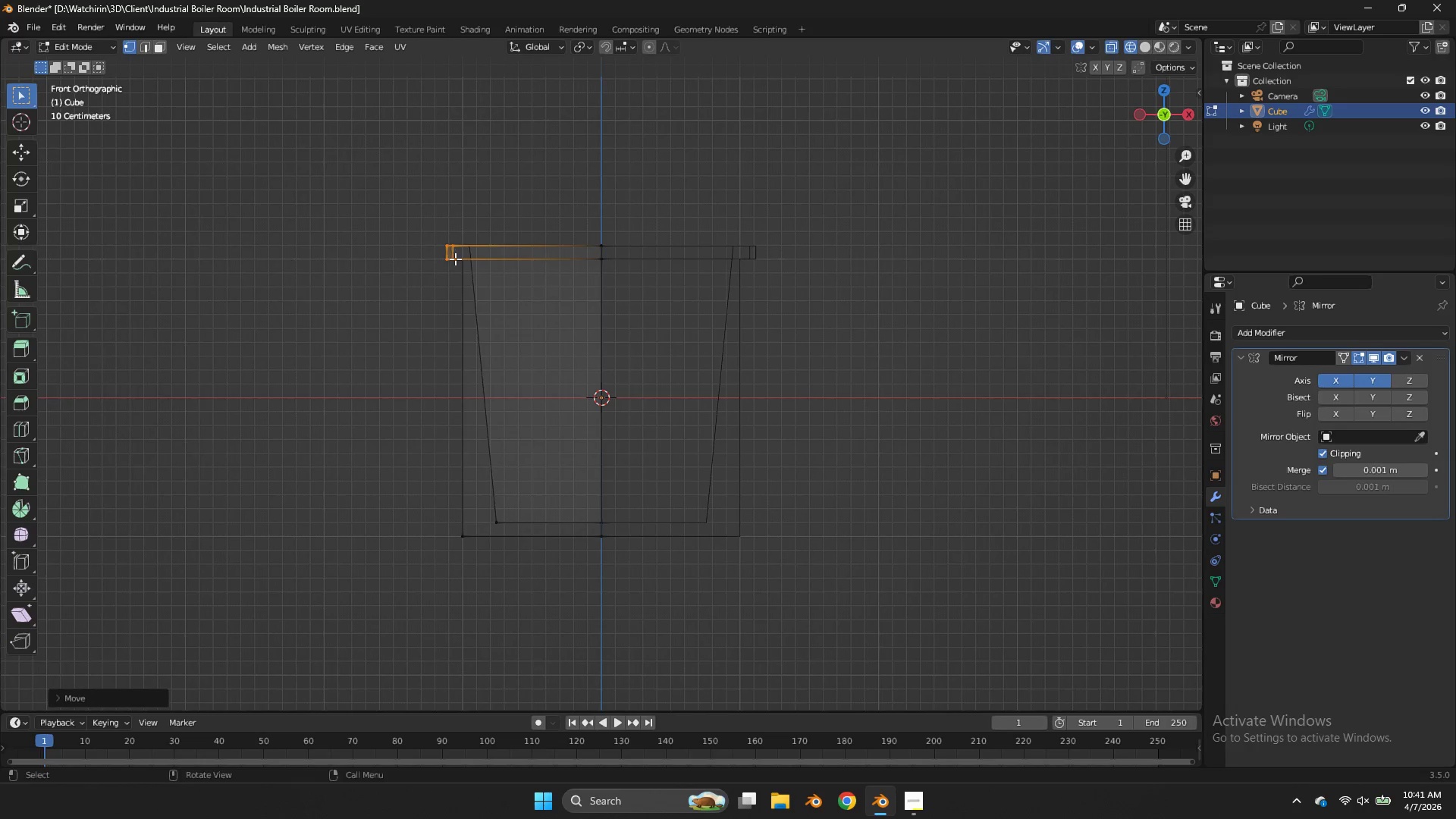 
left_click_drag(start_coordinate=[456, 259], to_coordinate=[431, 263])
 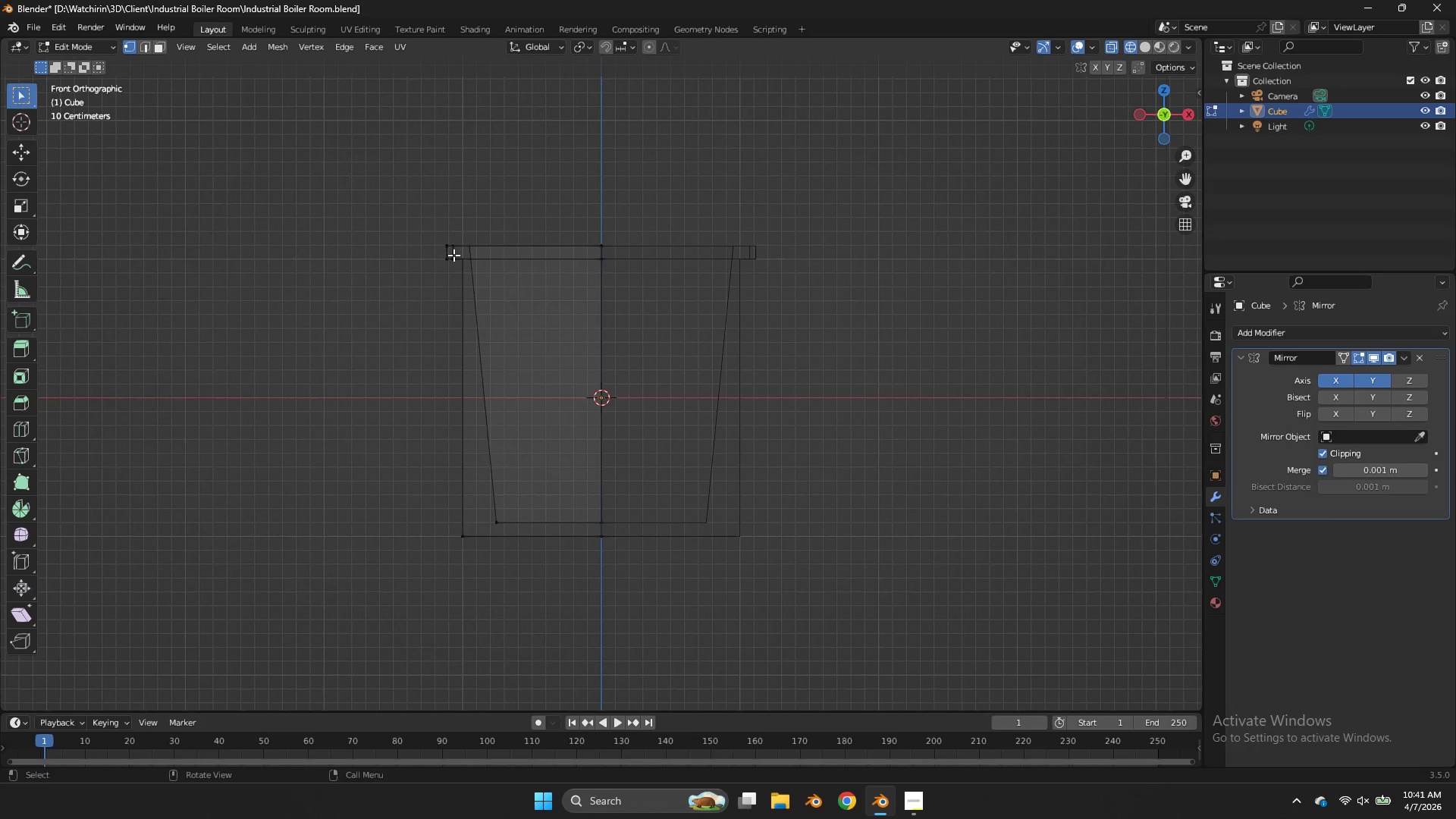 
left_click_drag(start_coordinate=[453, 255], to_coordinate=[431, 268])
 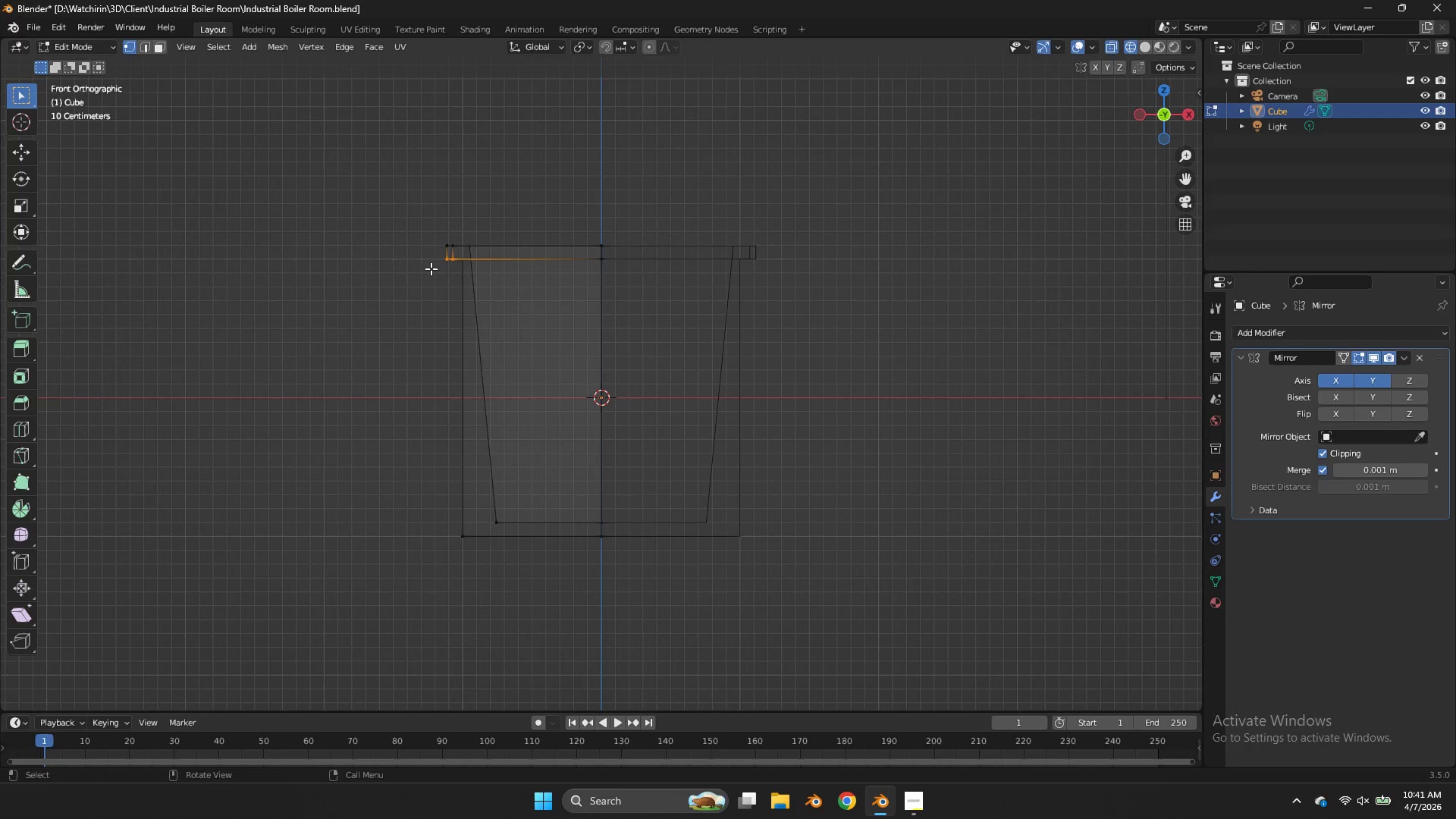 
key(E)
 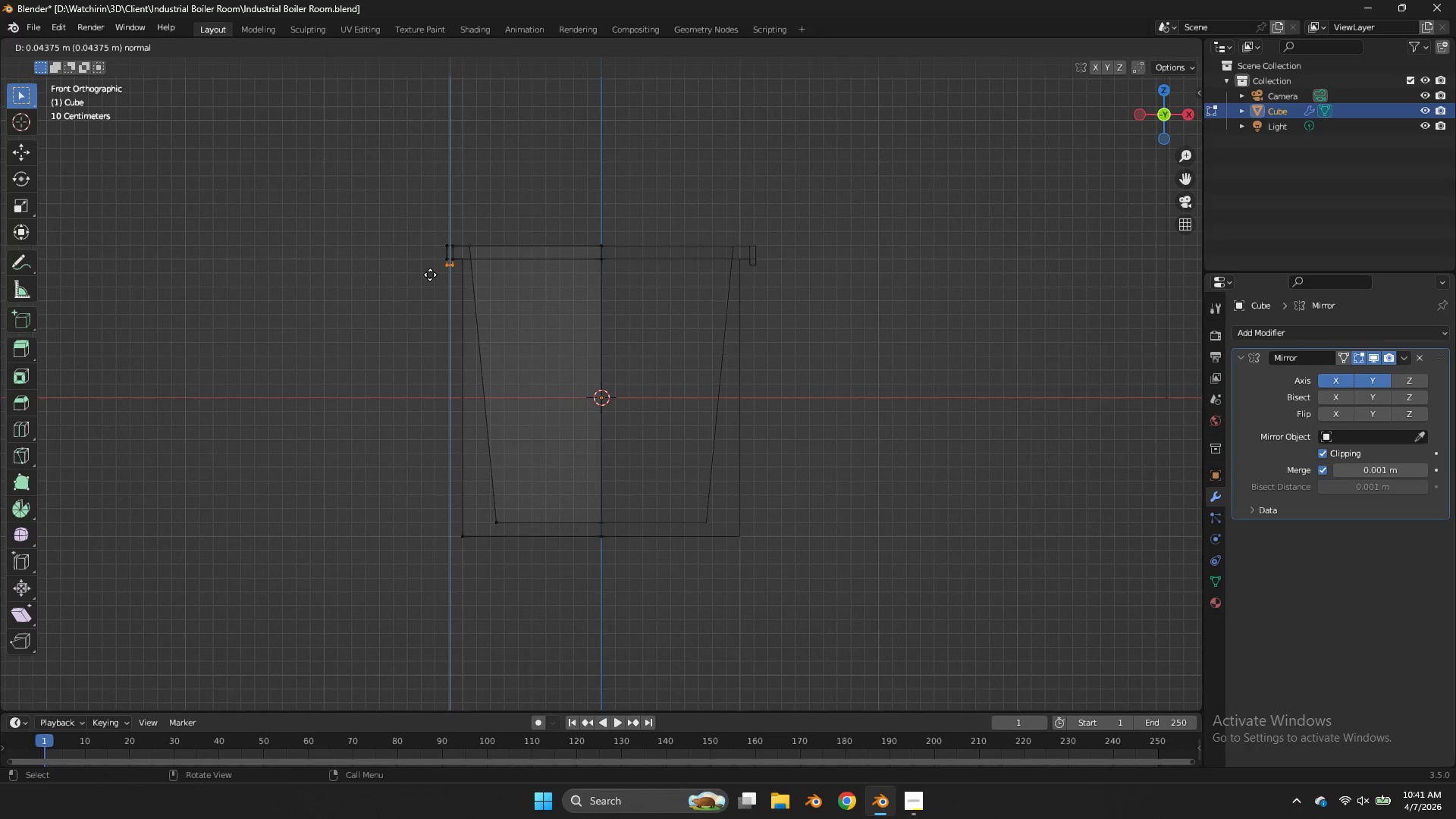 
left_click([430, 275])
 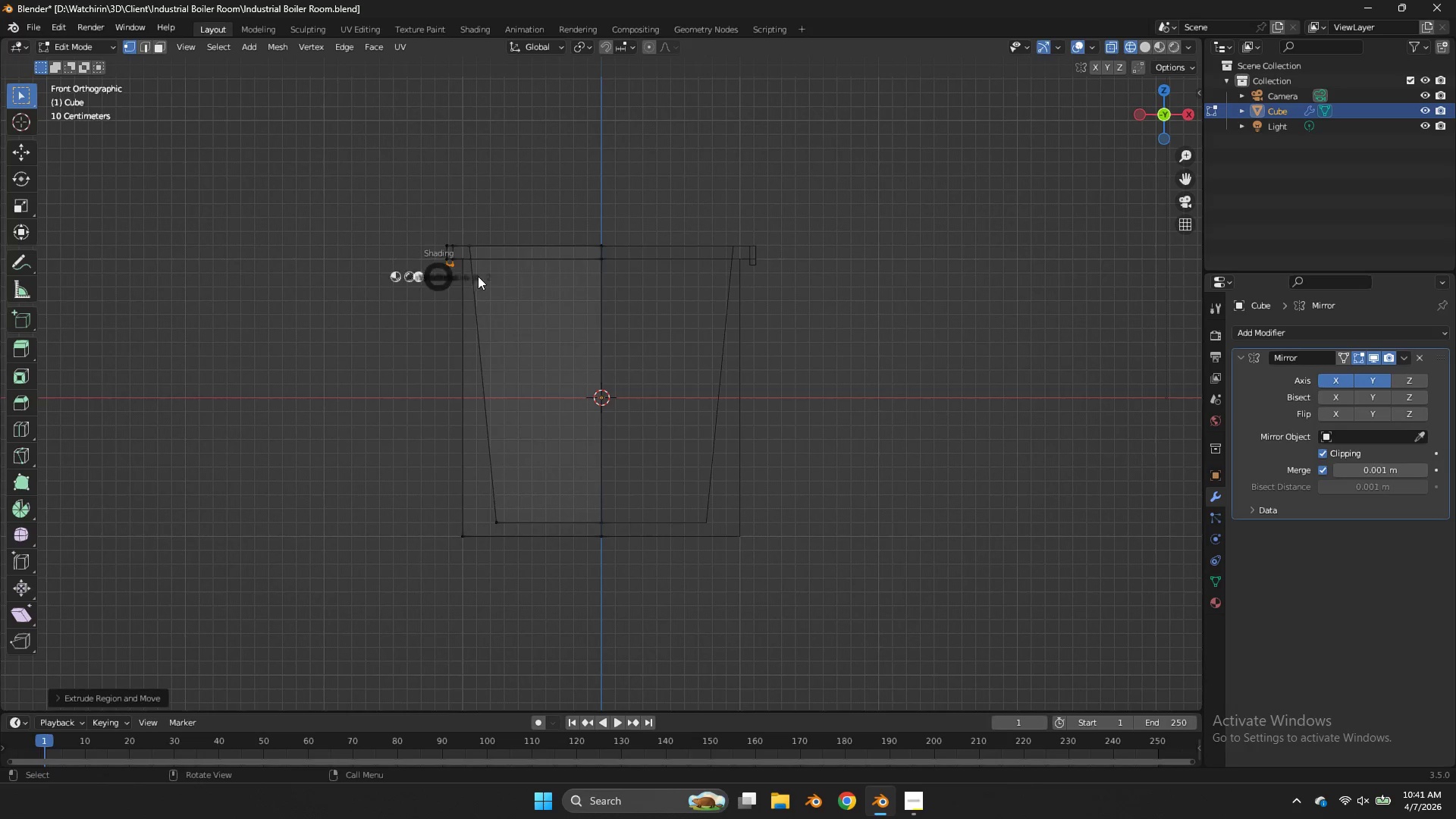 
key(Z)
 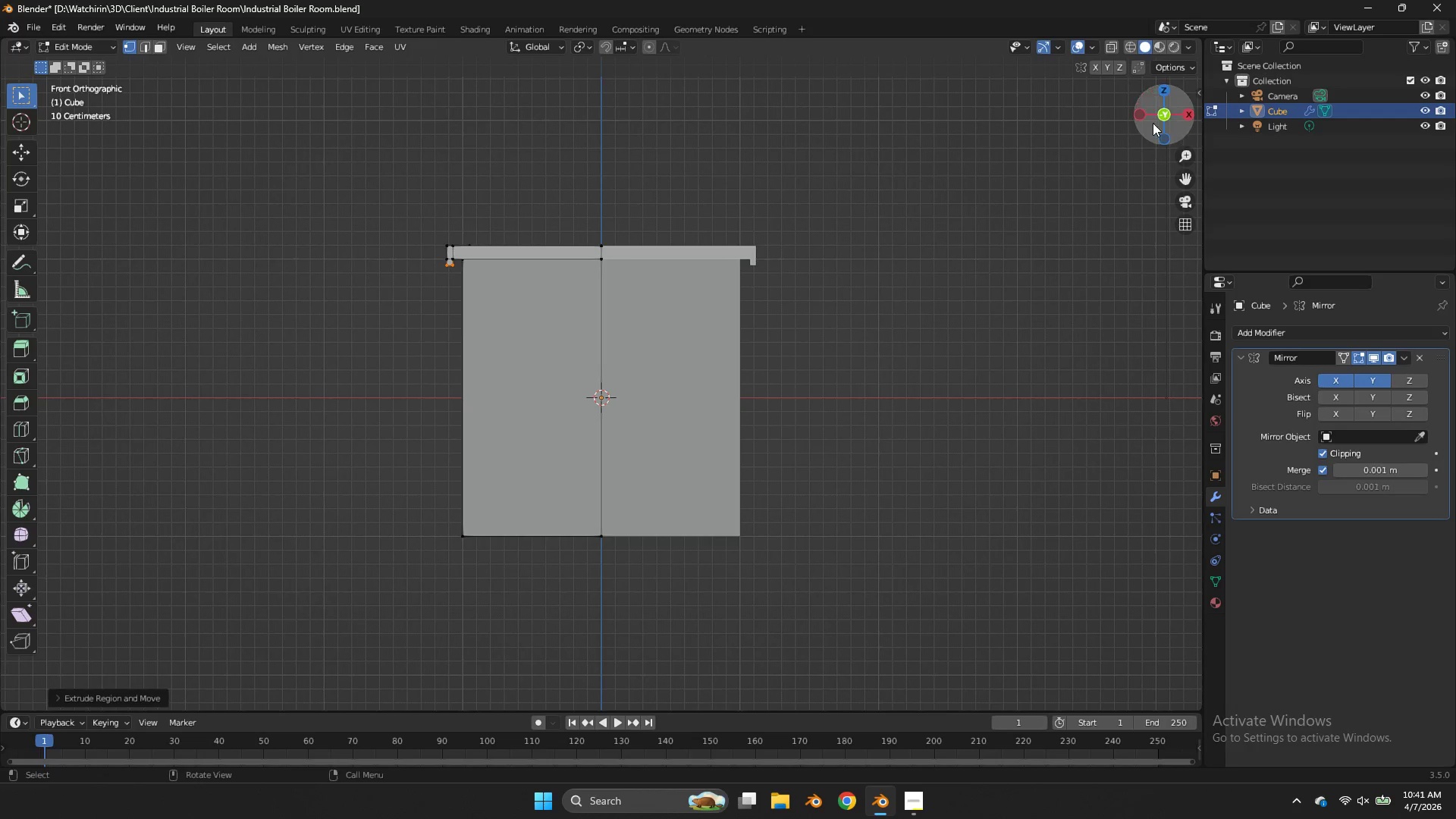 
left_click_drag(start_coordinate=[1153, 123], to_coordinate=[164, 68])
 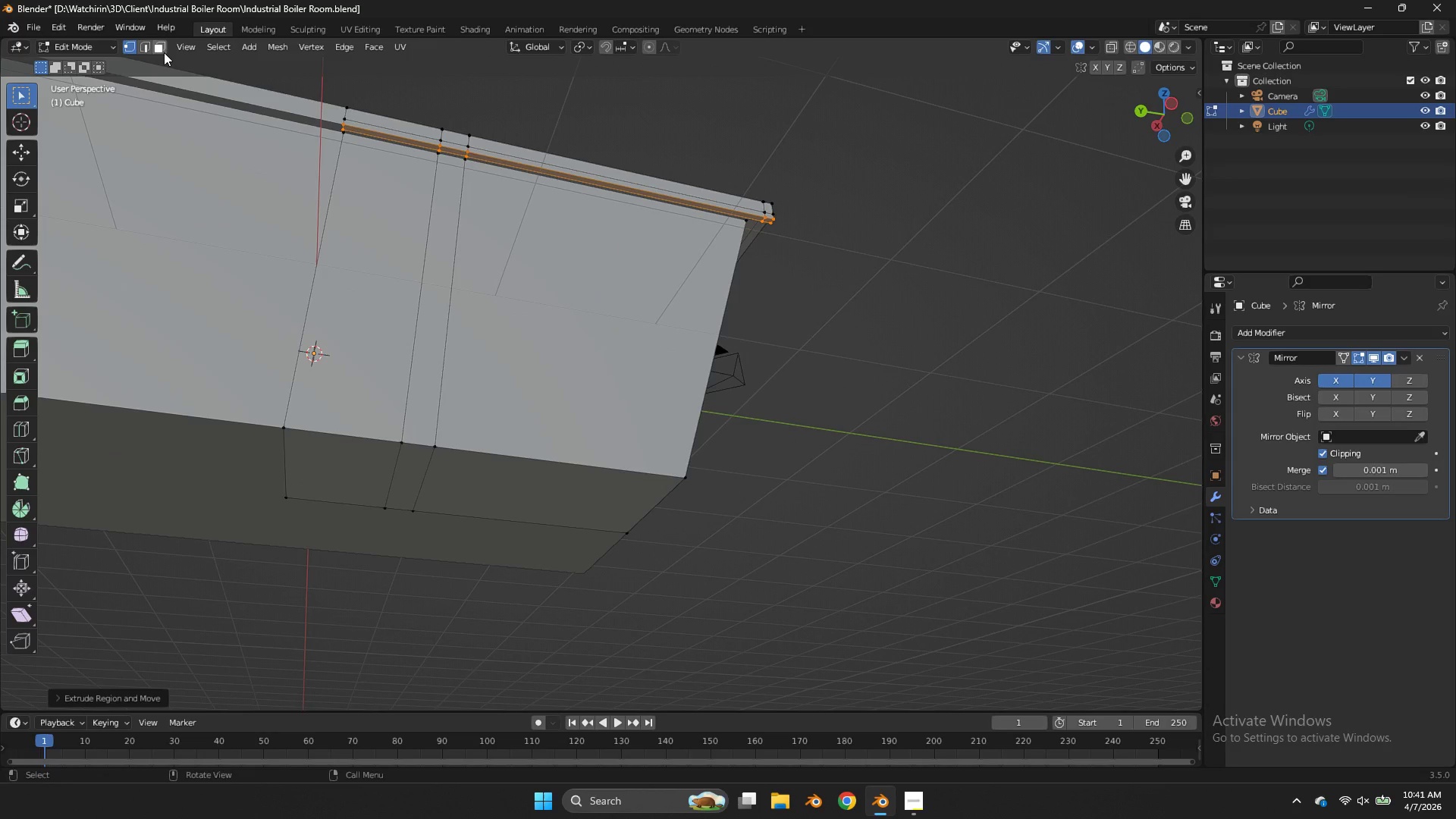 
left_click([162, 50])
 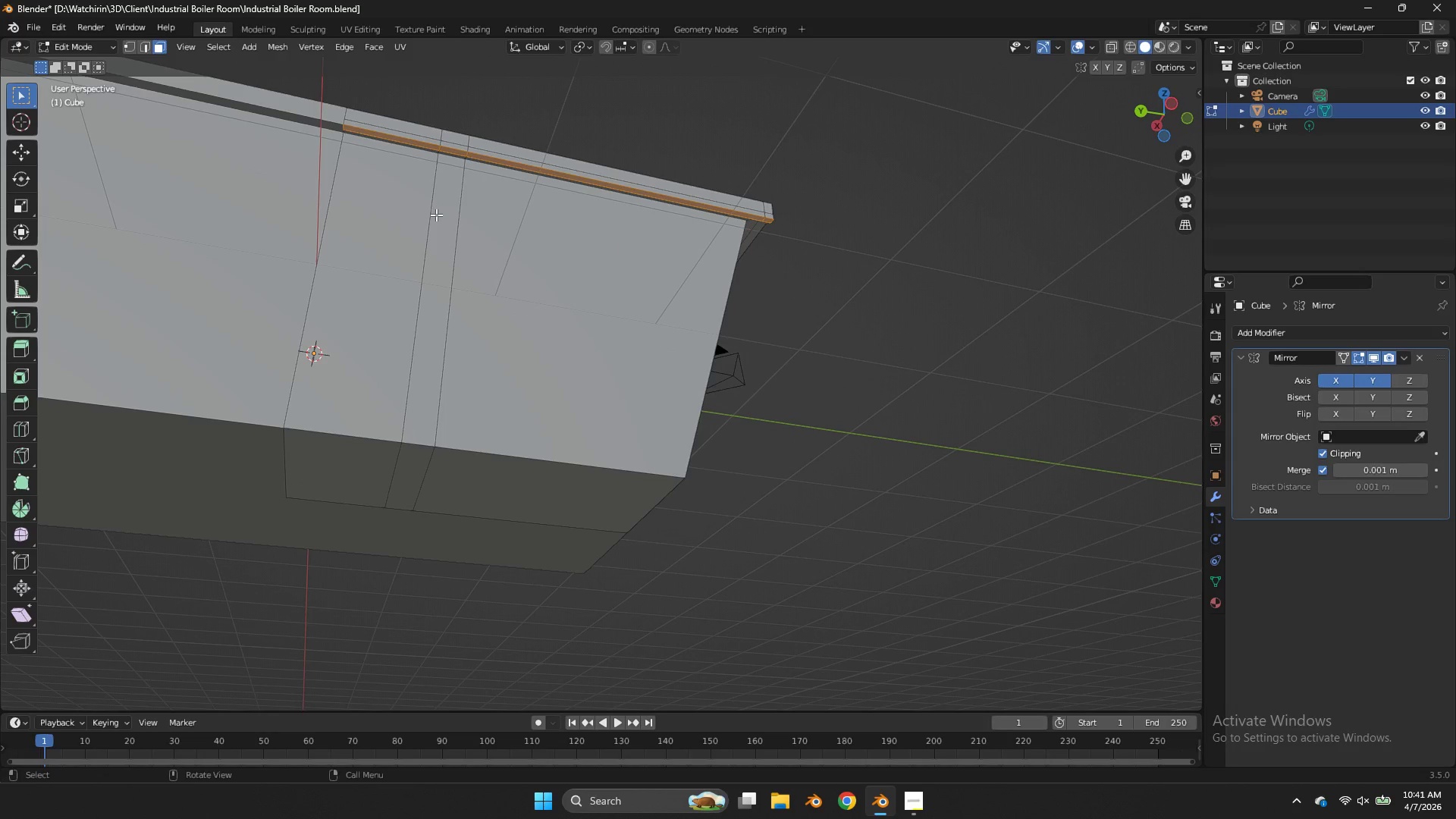 
left_click([438, 215])
 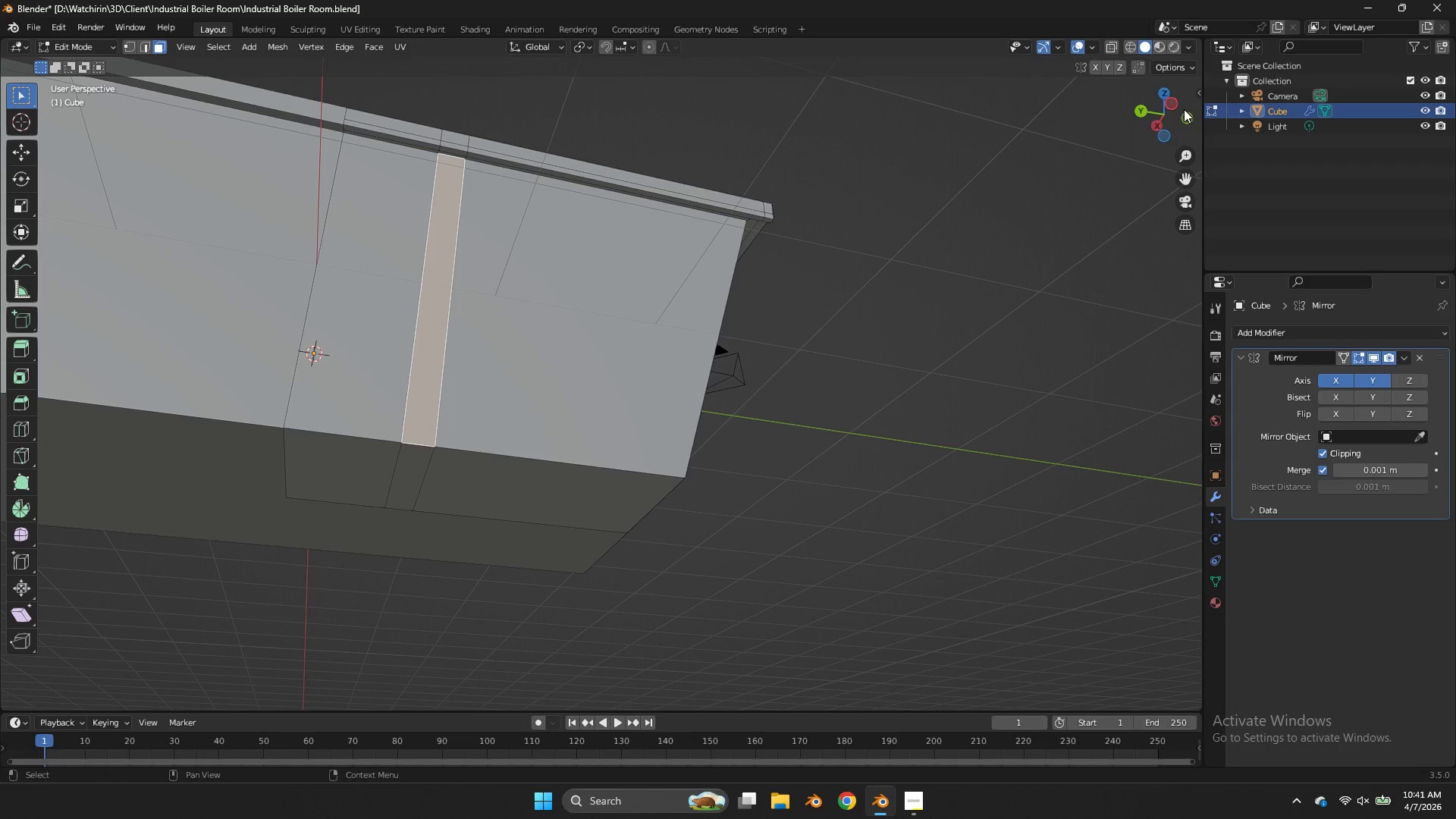 
left_click_drag(start_coordinate=[1163, 109], to_coordinate=[53, 153])
 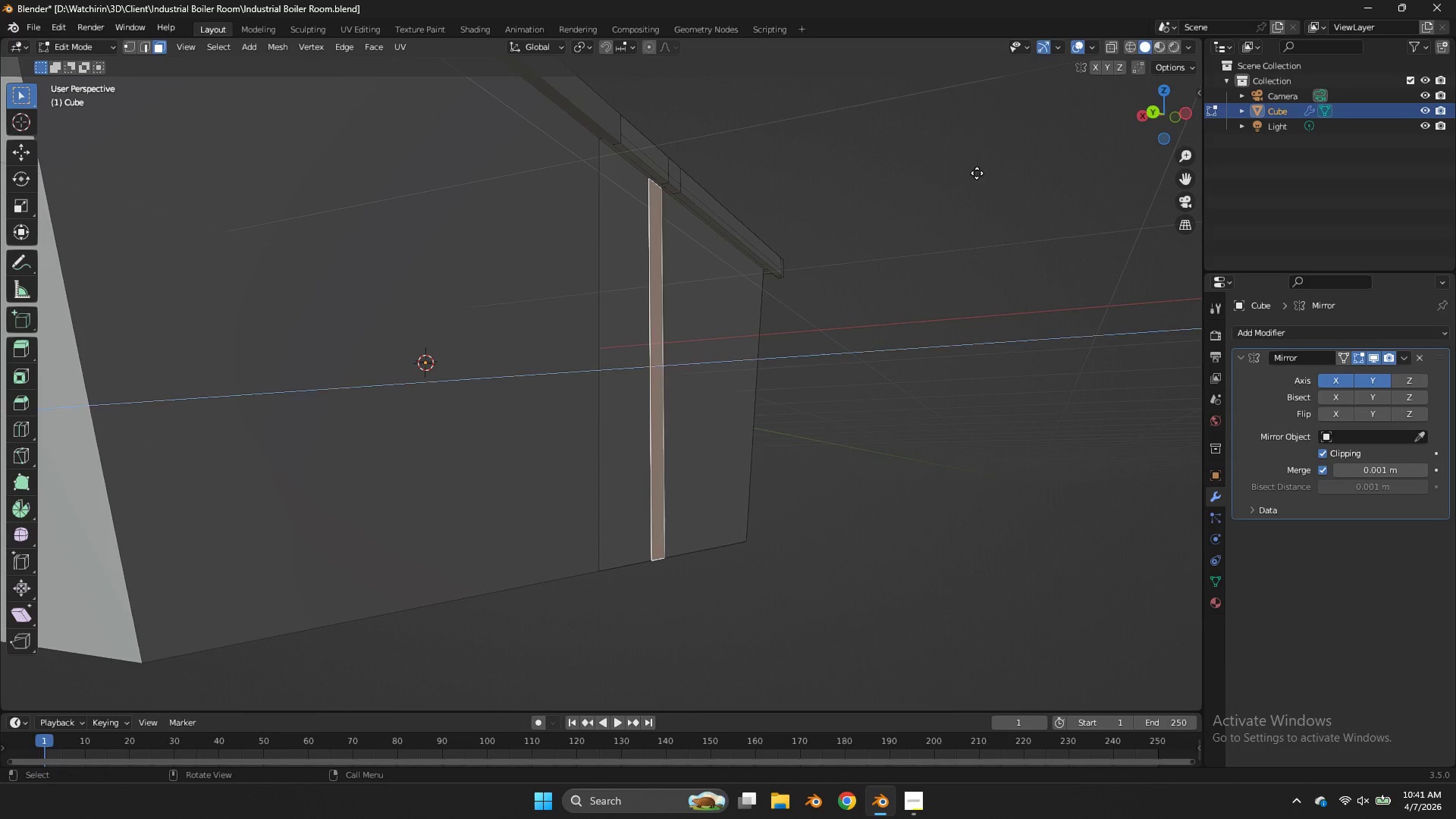 
key(E)
 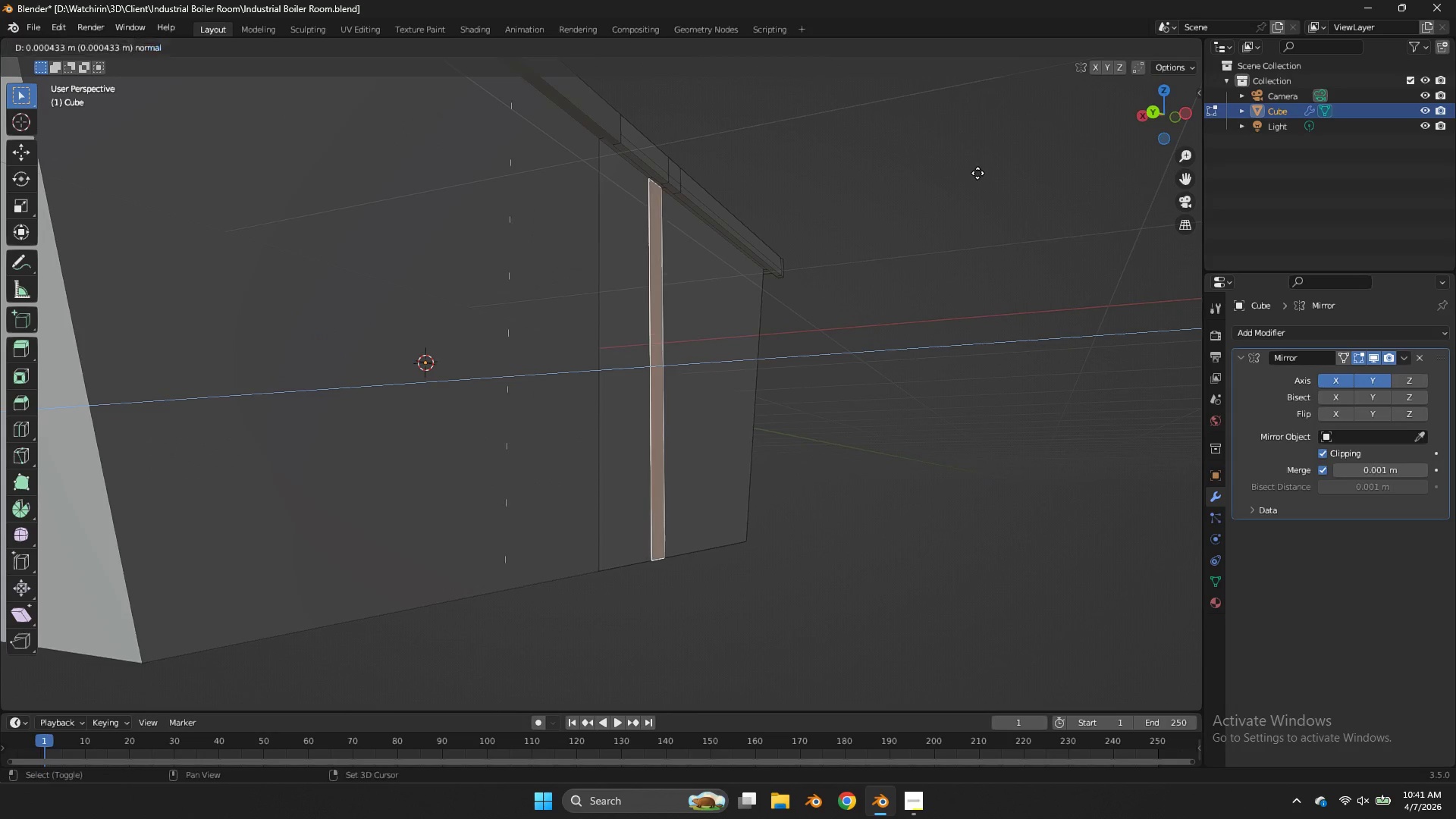 
hold_key(key=ShiftLeft, duration=1.47)
left_click([1047, 173])
 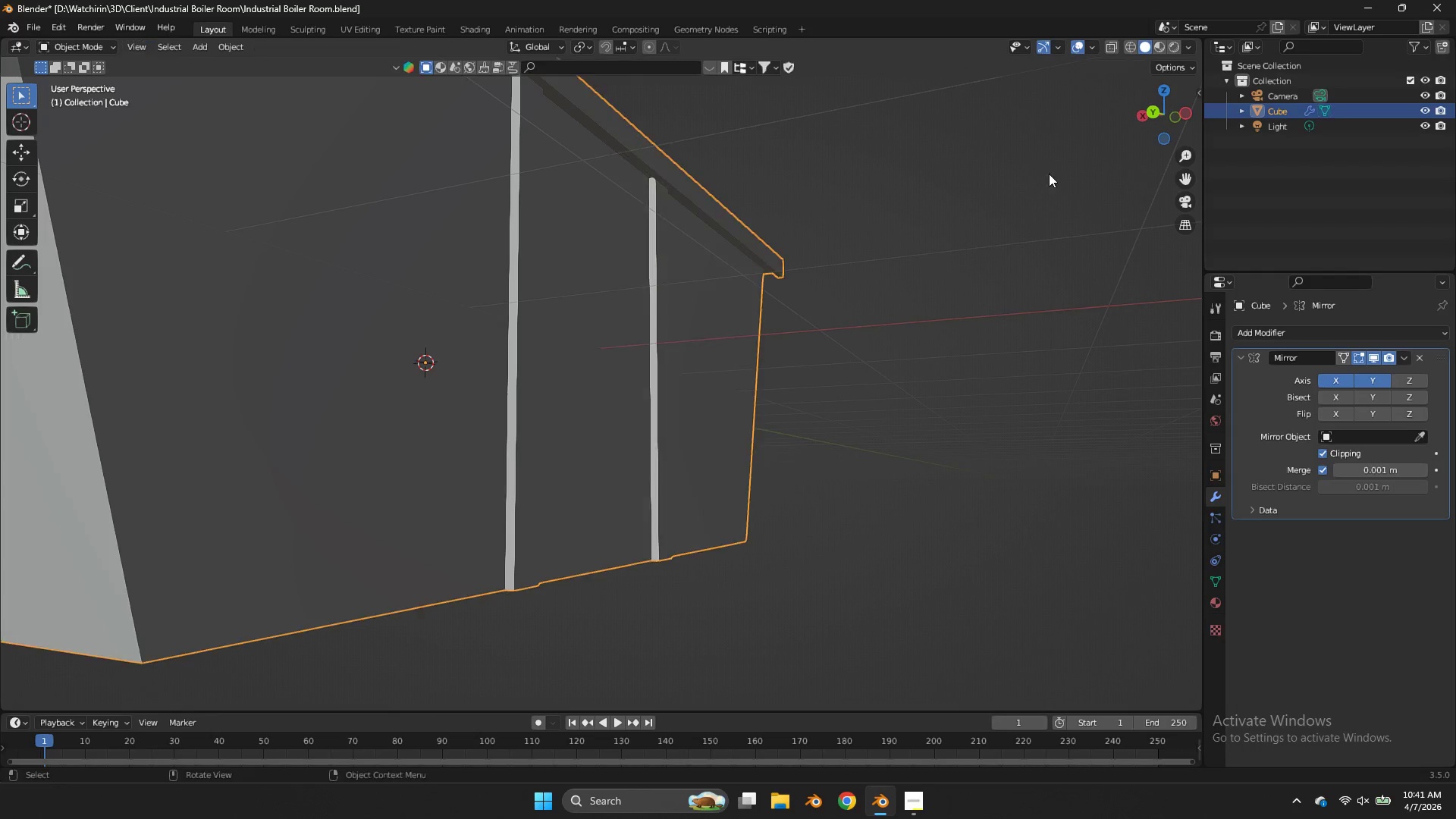 
key(Tab)
 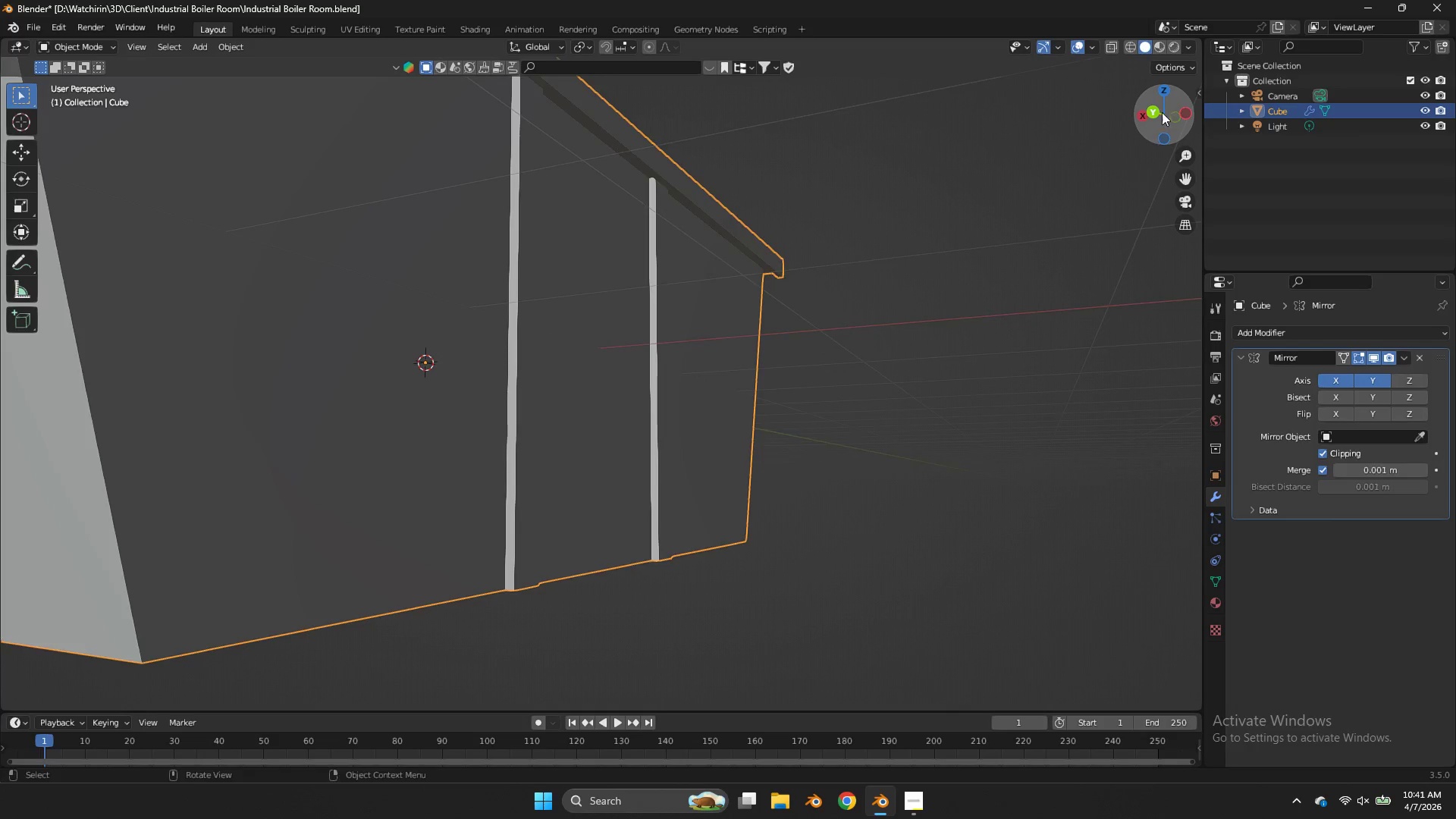 
left_click_drag(start_coordinate=[1162, 112], to_coordinate=[900, 82])
 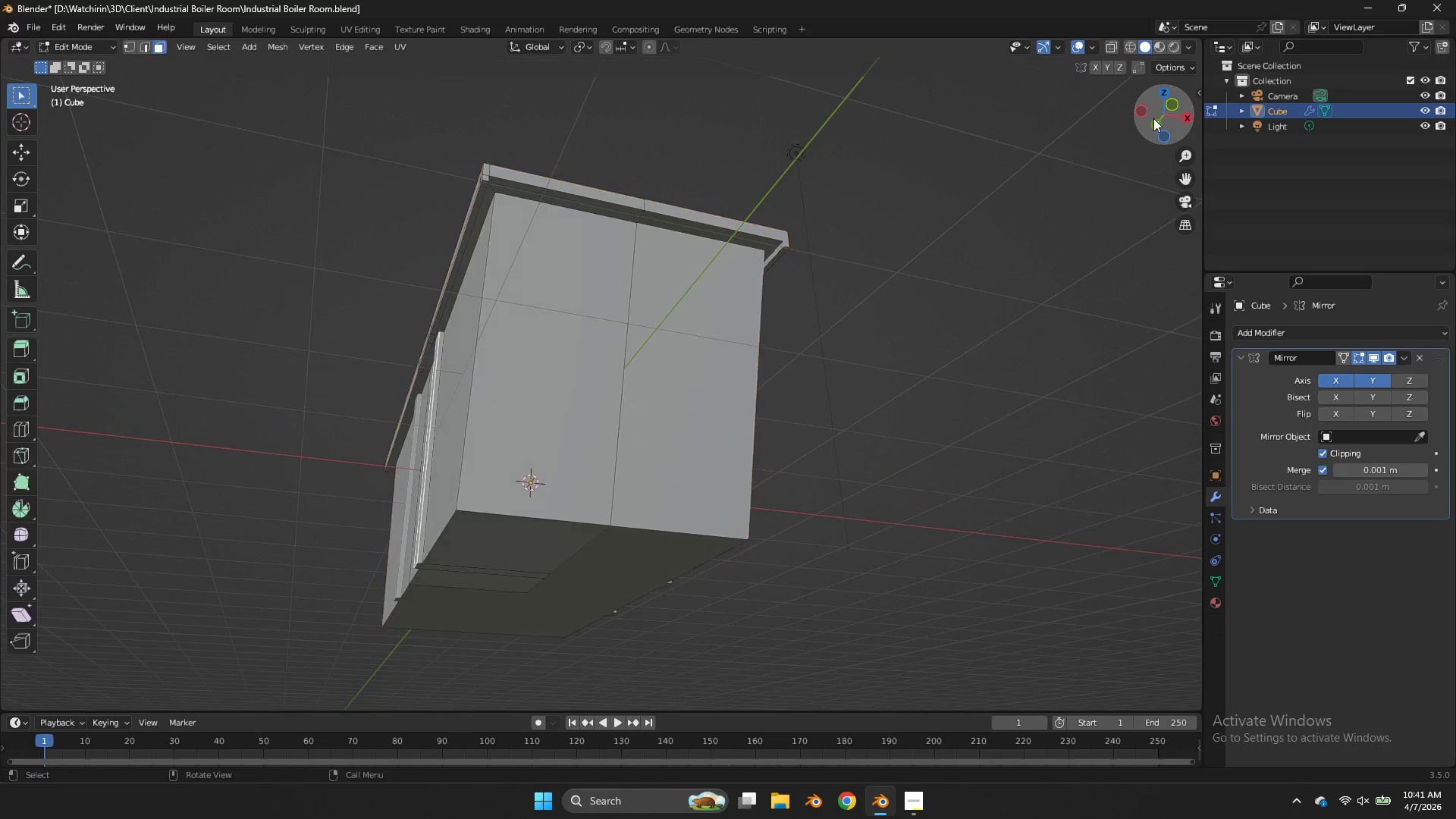 
key(Tab)
 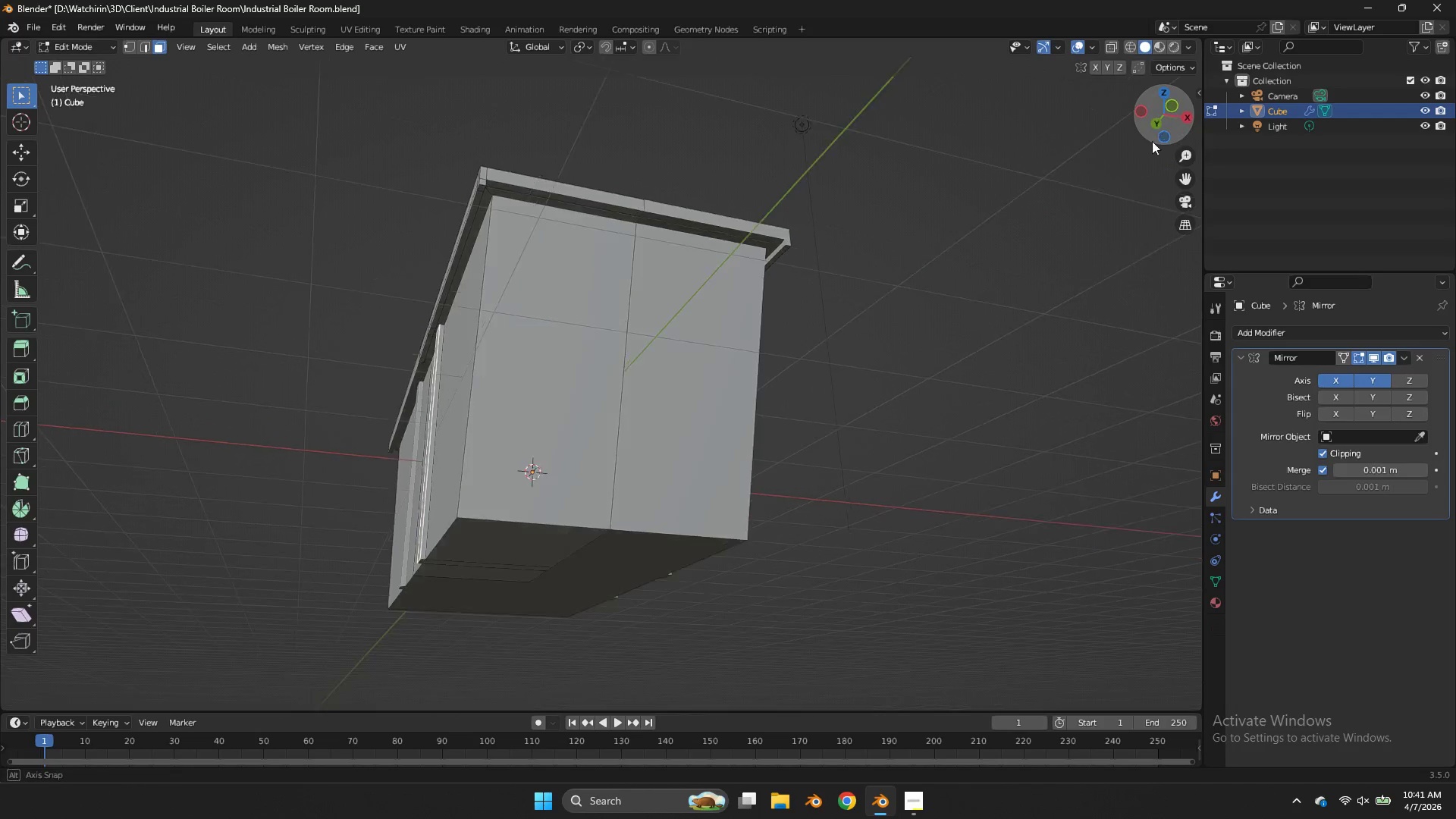 
left_click_drag(start_coordinate=[1157, 120], to_coordinate=[1140, 165])
 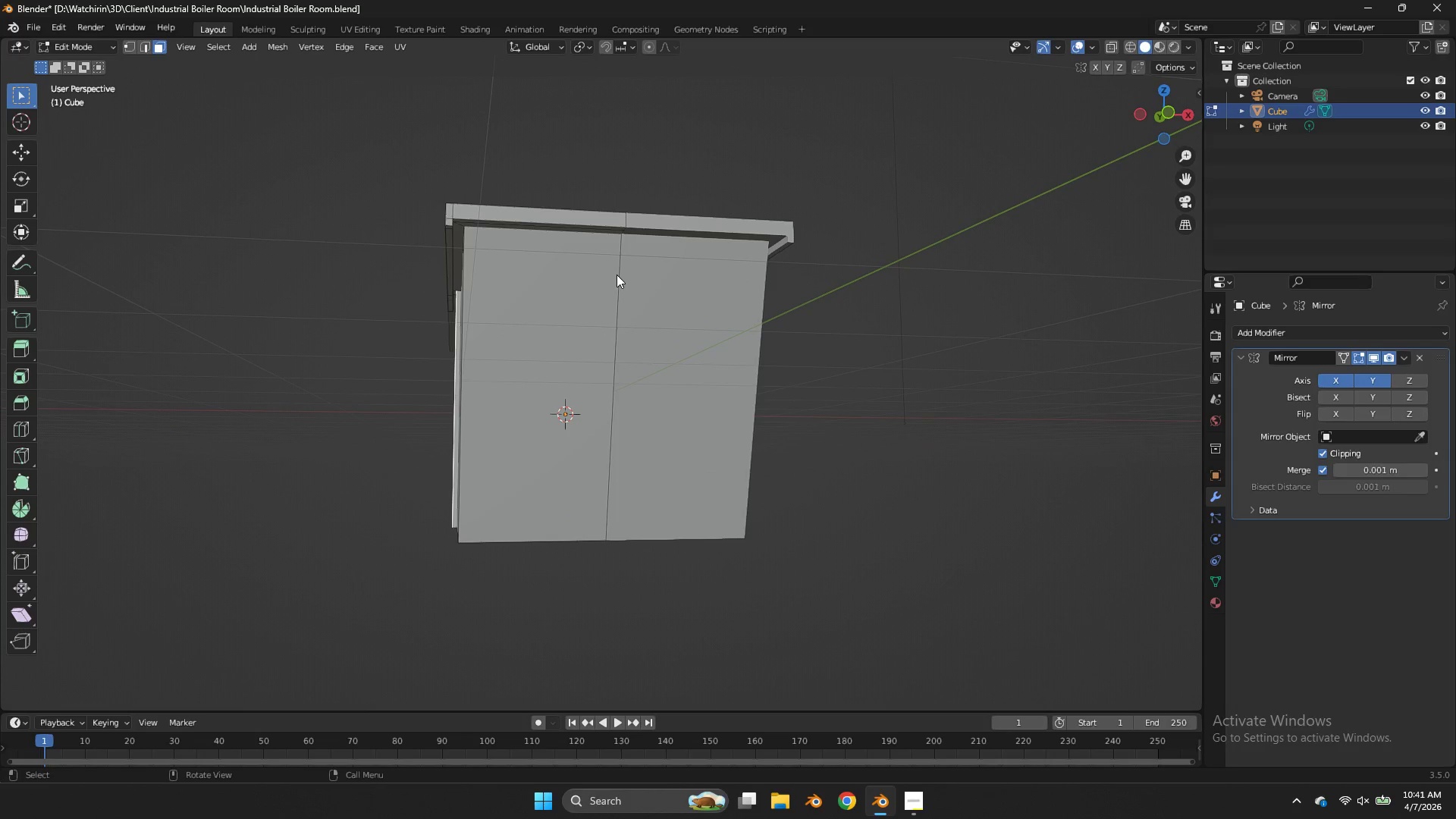 
key(Control+R)
 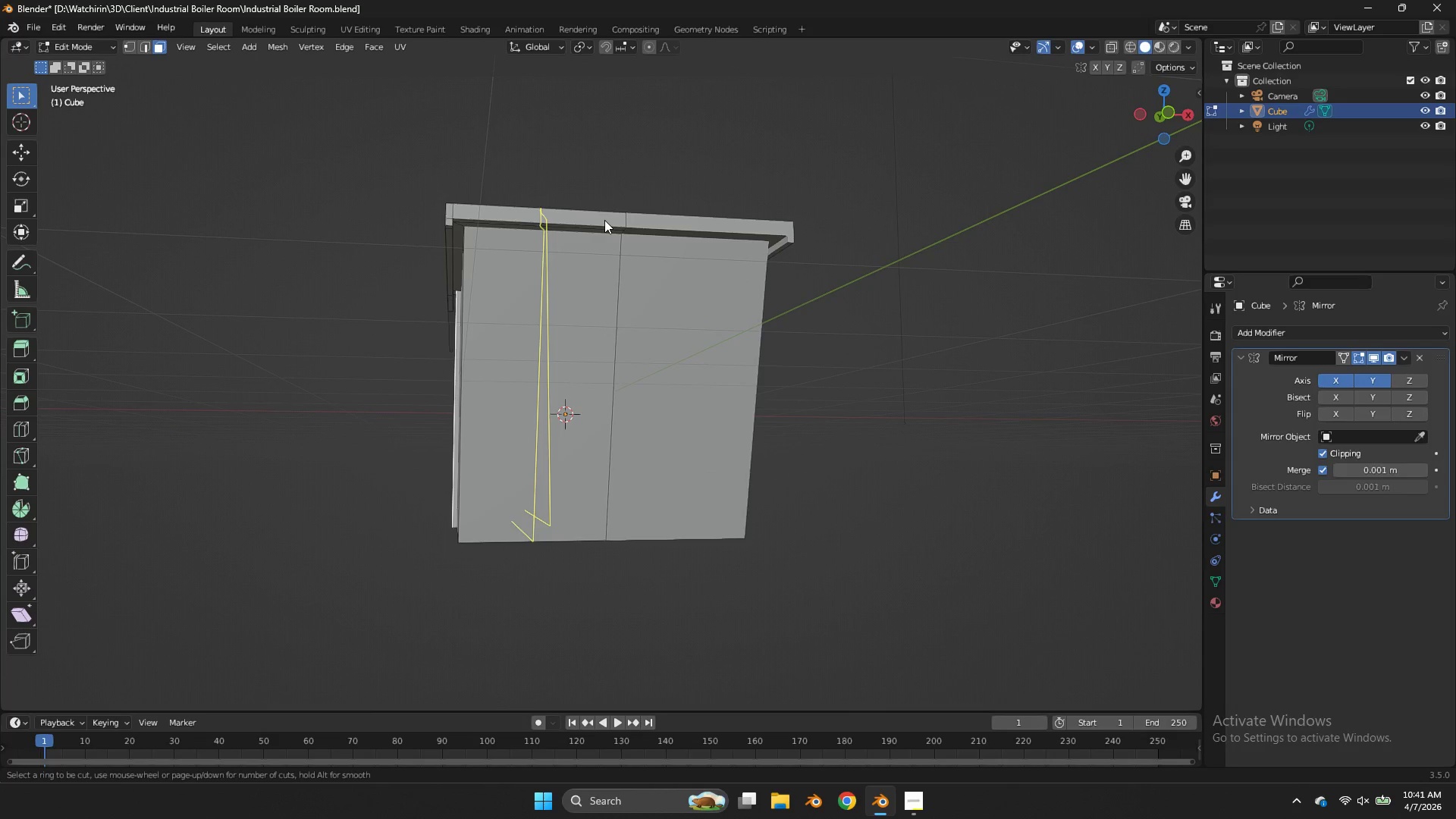 
left_click([604, 220])
 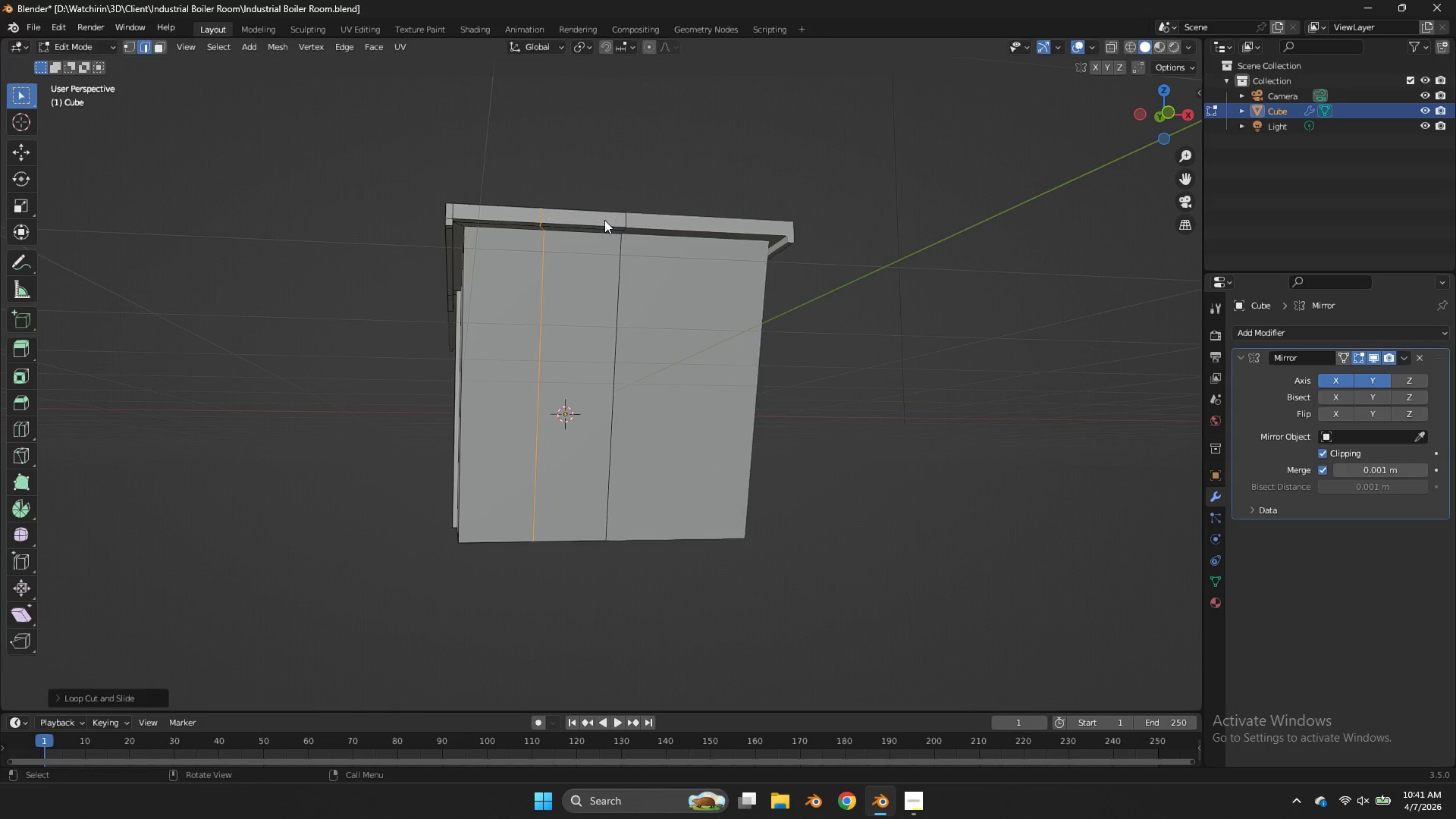 
right_click([604, 220])
 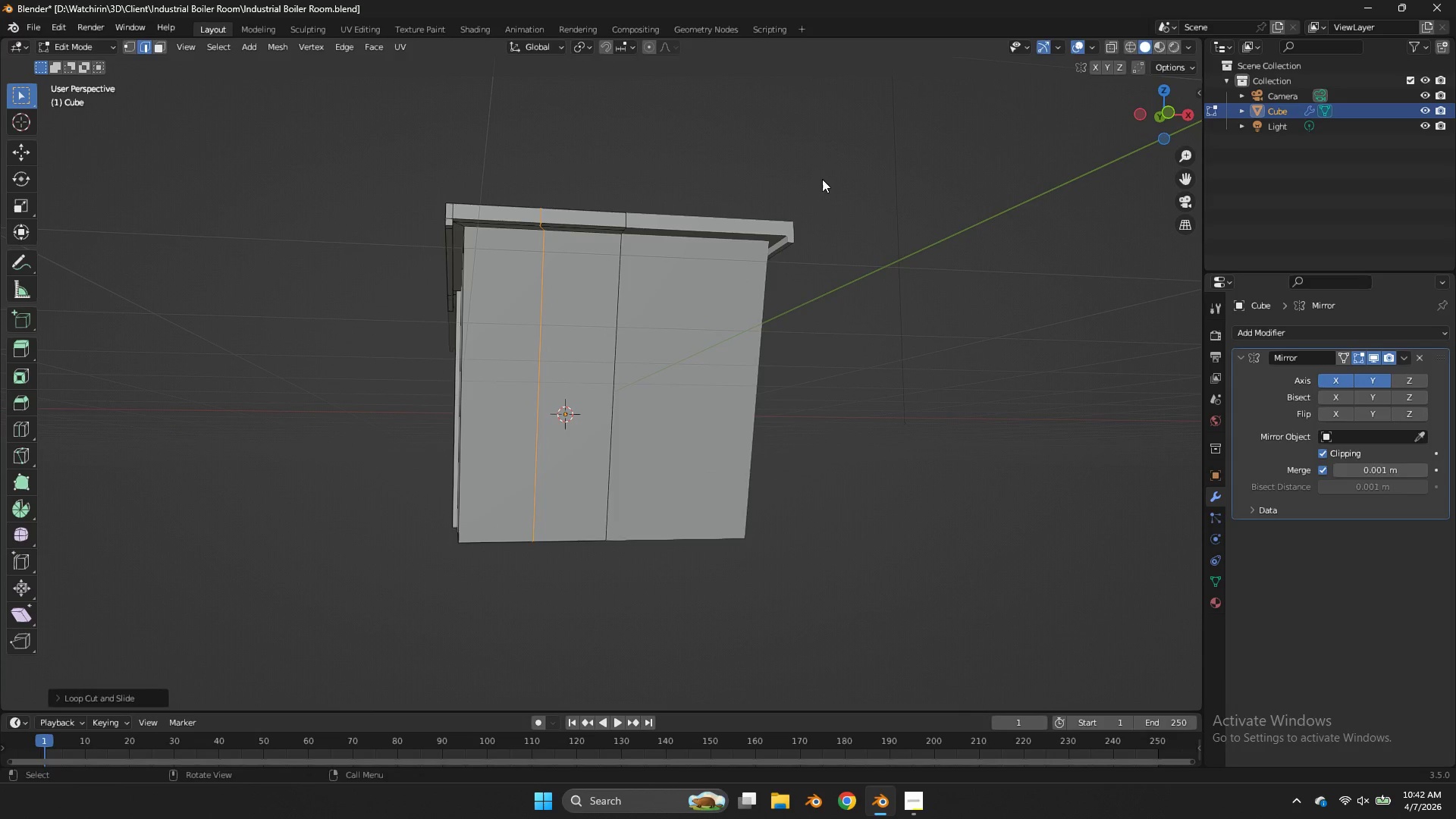 
type(sx0)
 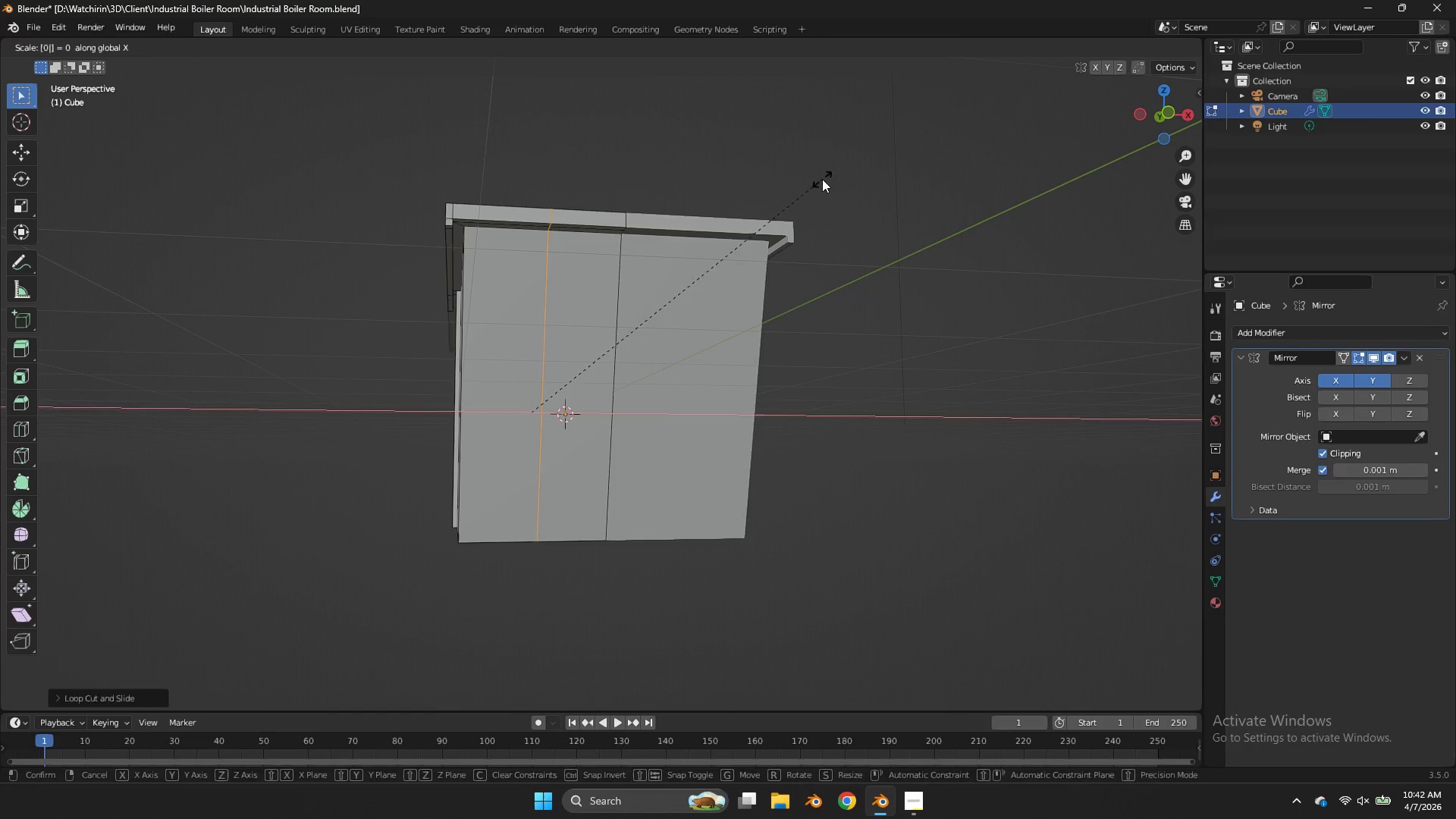 
key(Enter)
 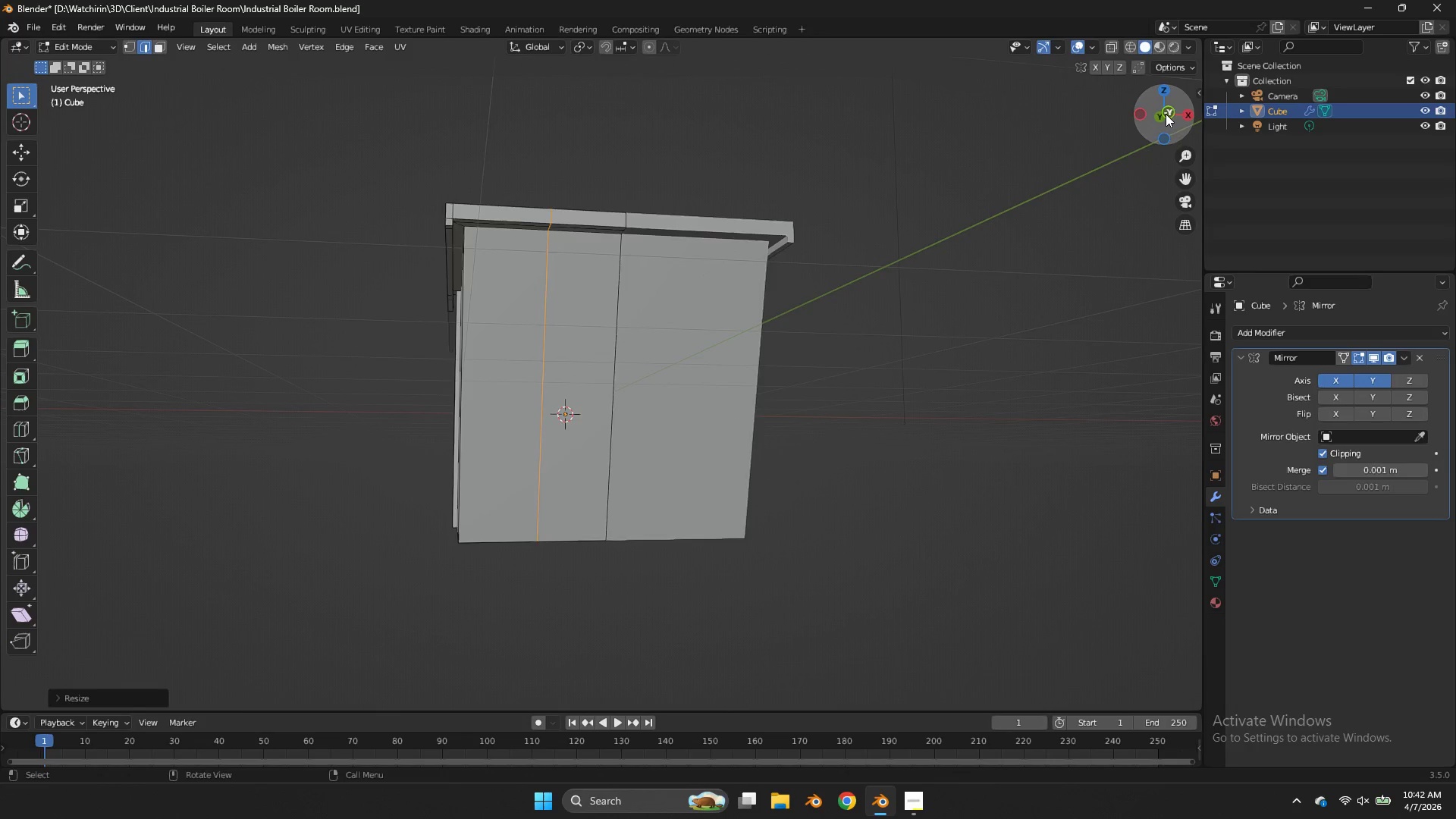 
key(Z)
 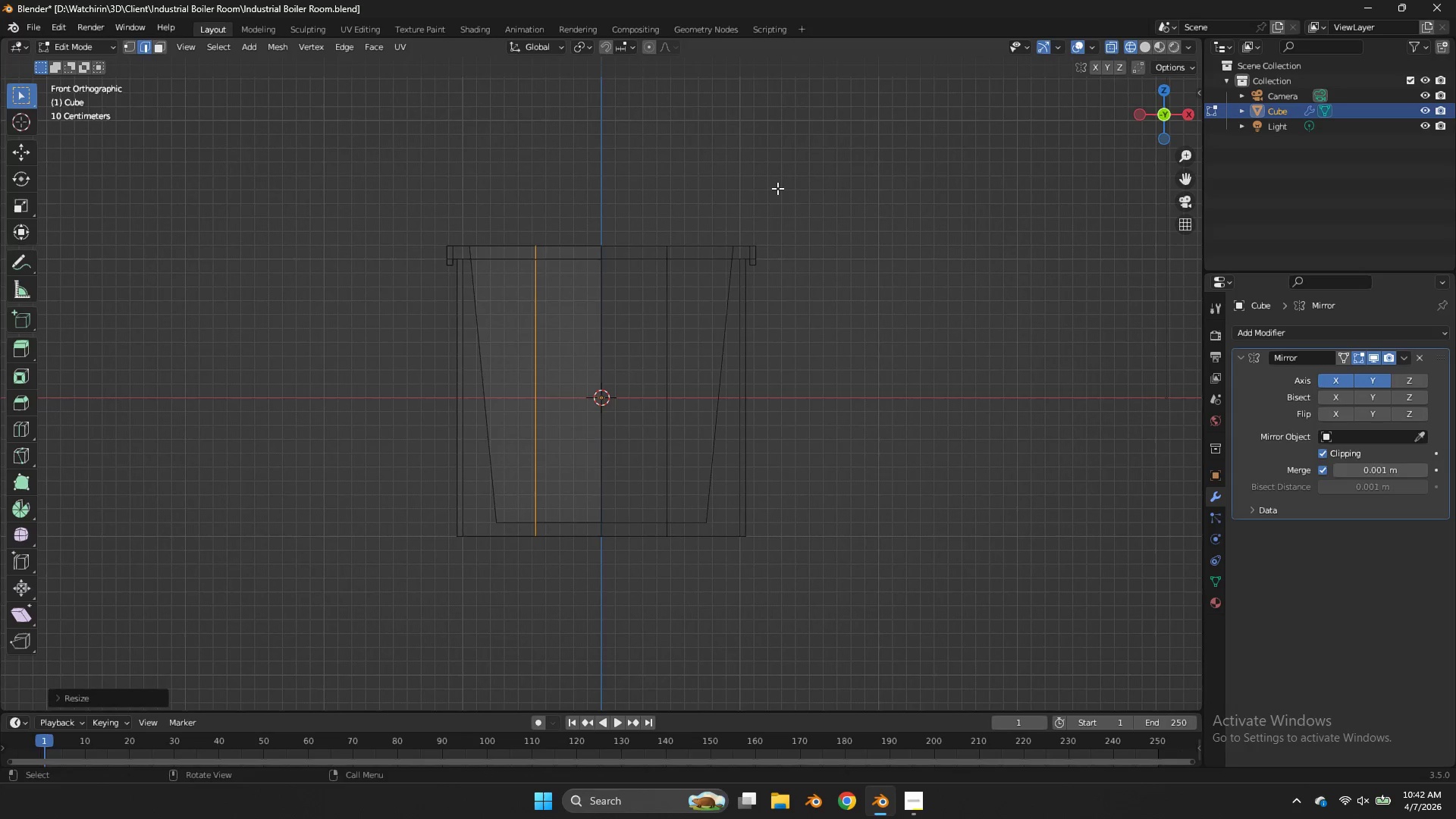 
key(Control+B)
 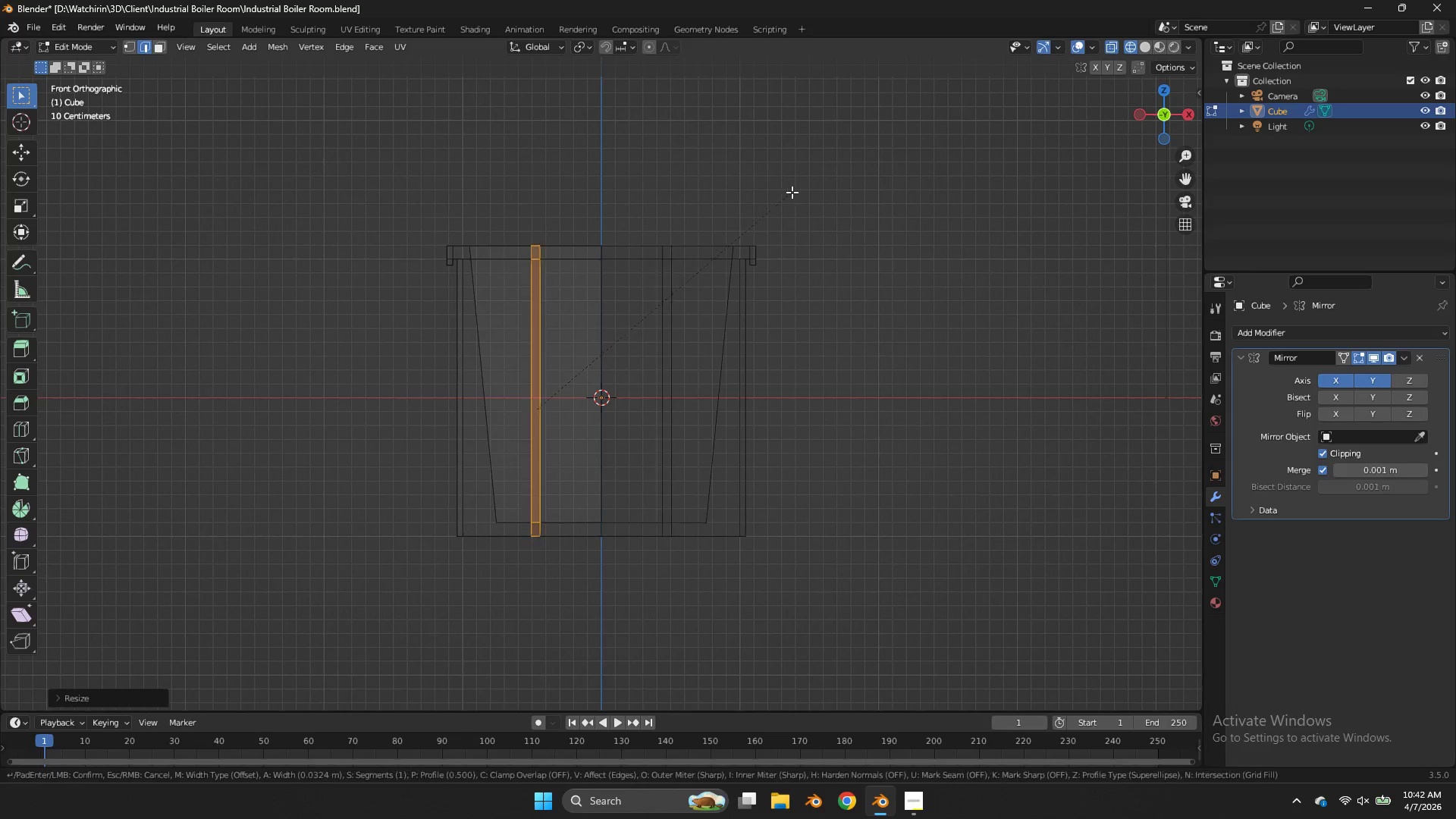 
hold_key(key=ShiftLeft, duration=1.62)
left_click([750, 187])
 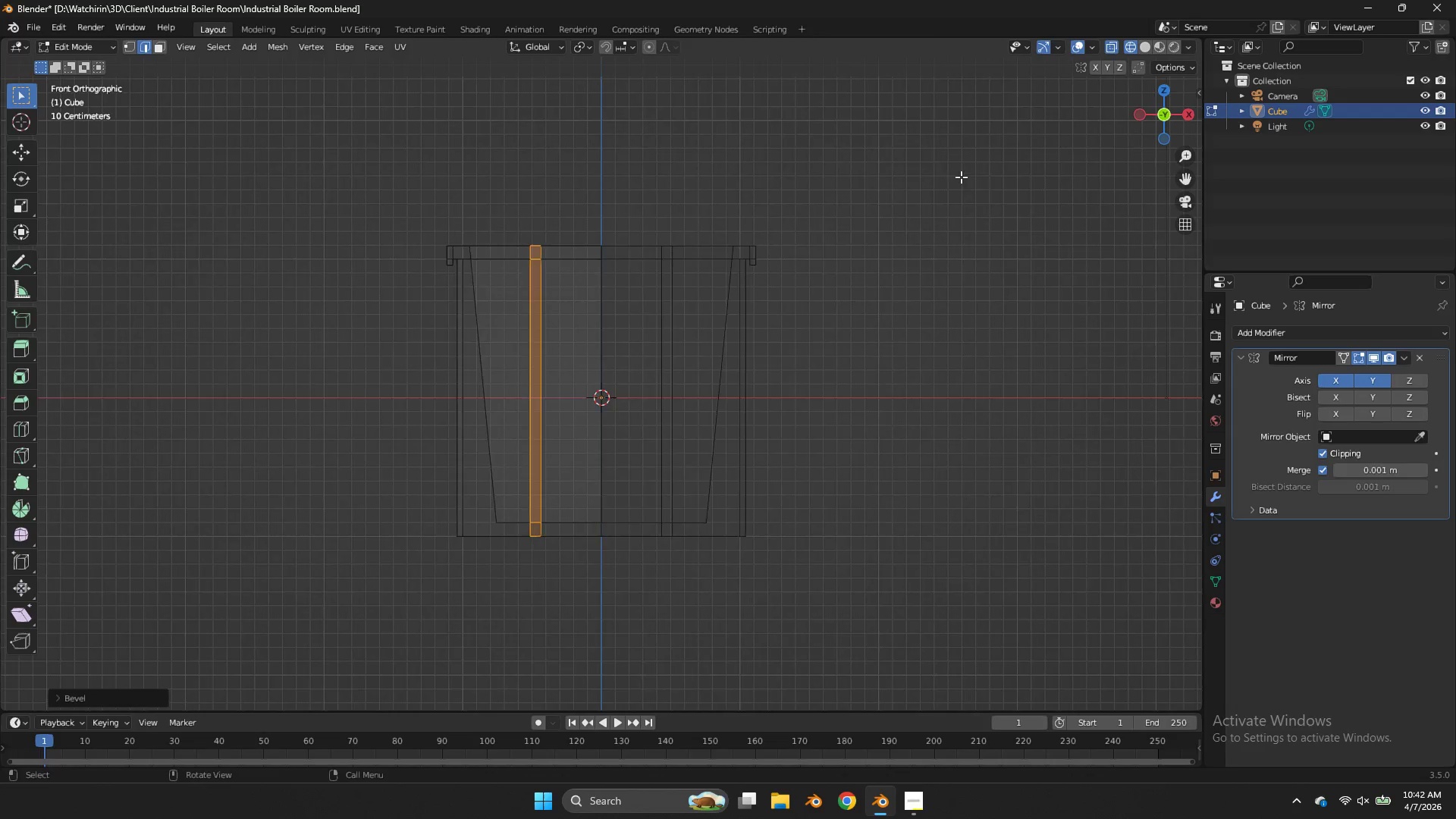 
scroll: coordinate [961, 177], scroll_direction: up, amount: 2.0
 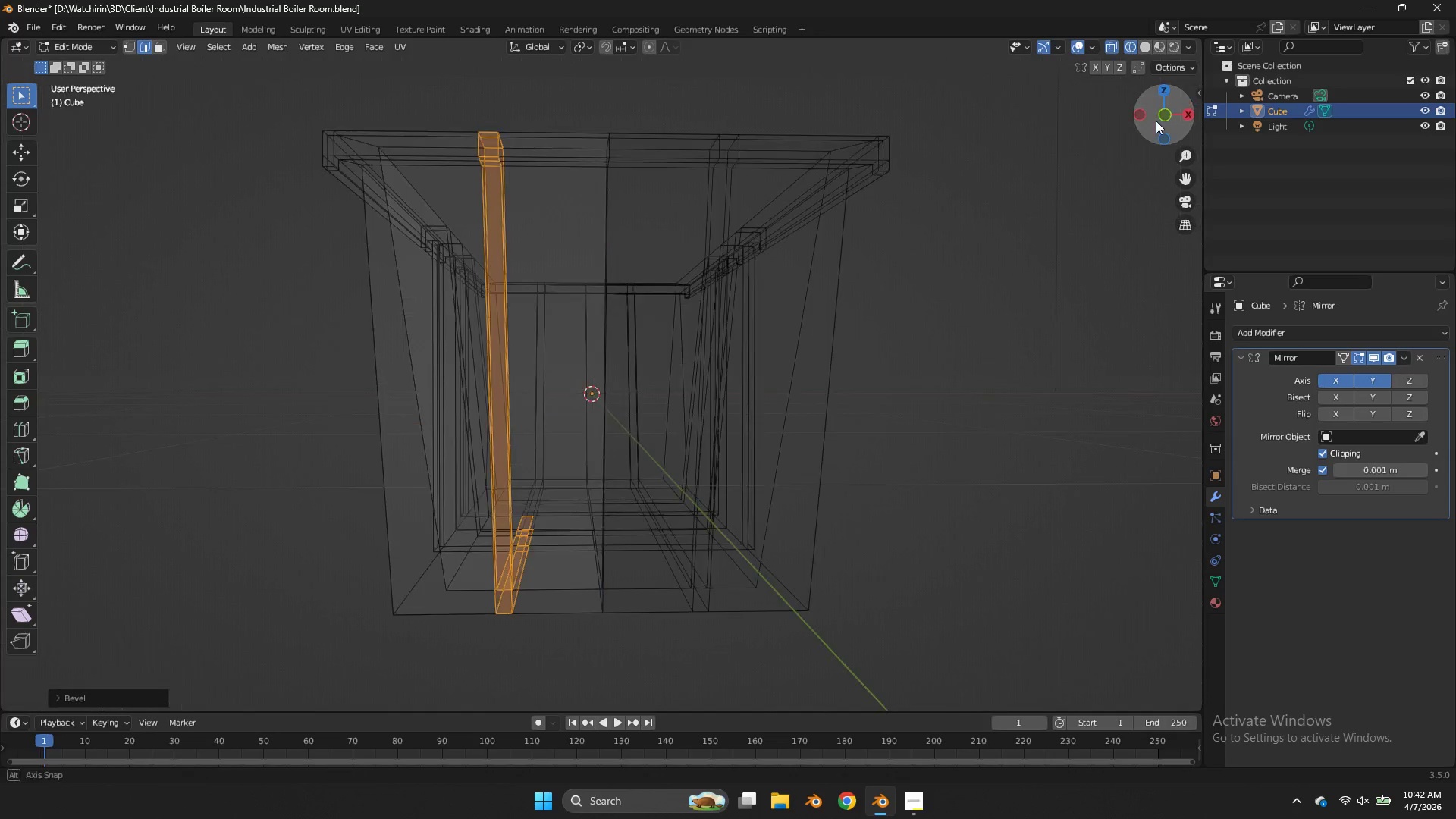 
left_click_drag(start_coordinate=[1147, 118], to_coordinate=[16, 131])
 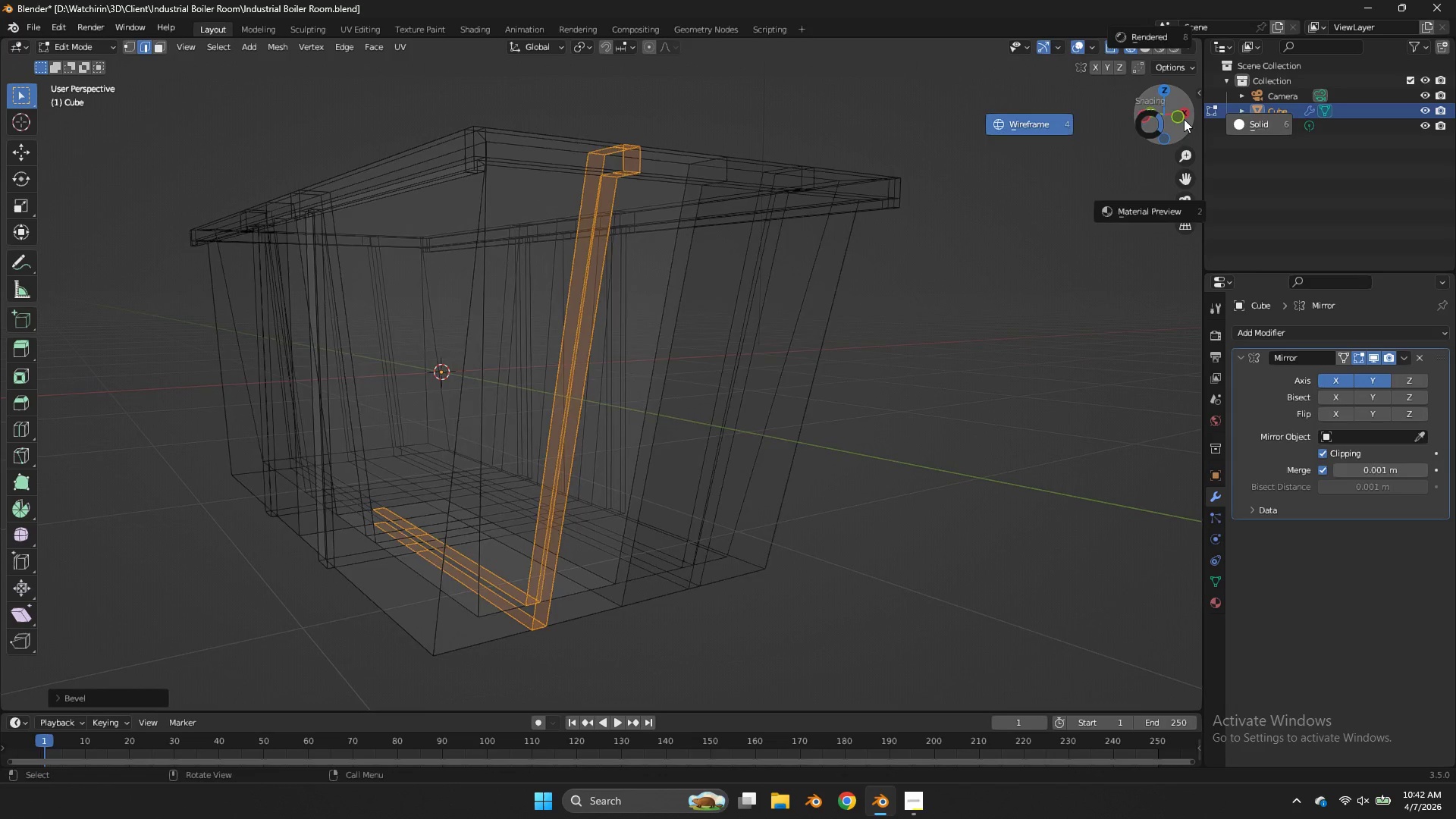 
key(Z)
 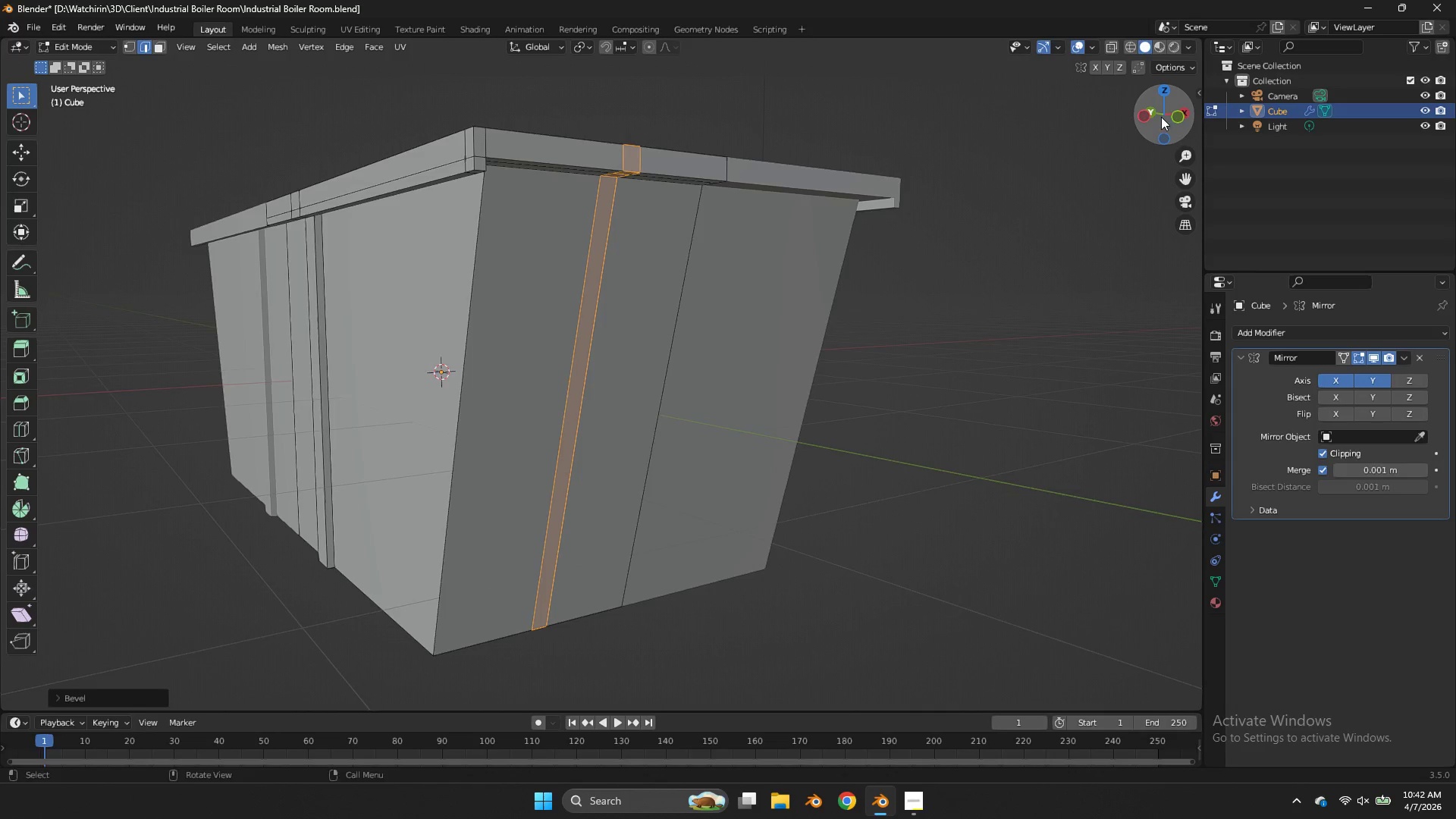 
left_click_drag(start_coordinate=[1161, 117], to_coordinate=[1176, 111])
 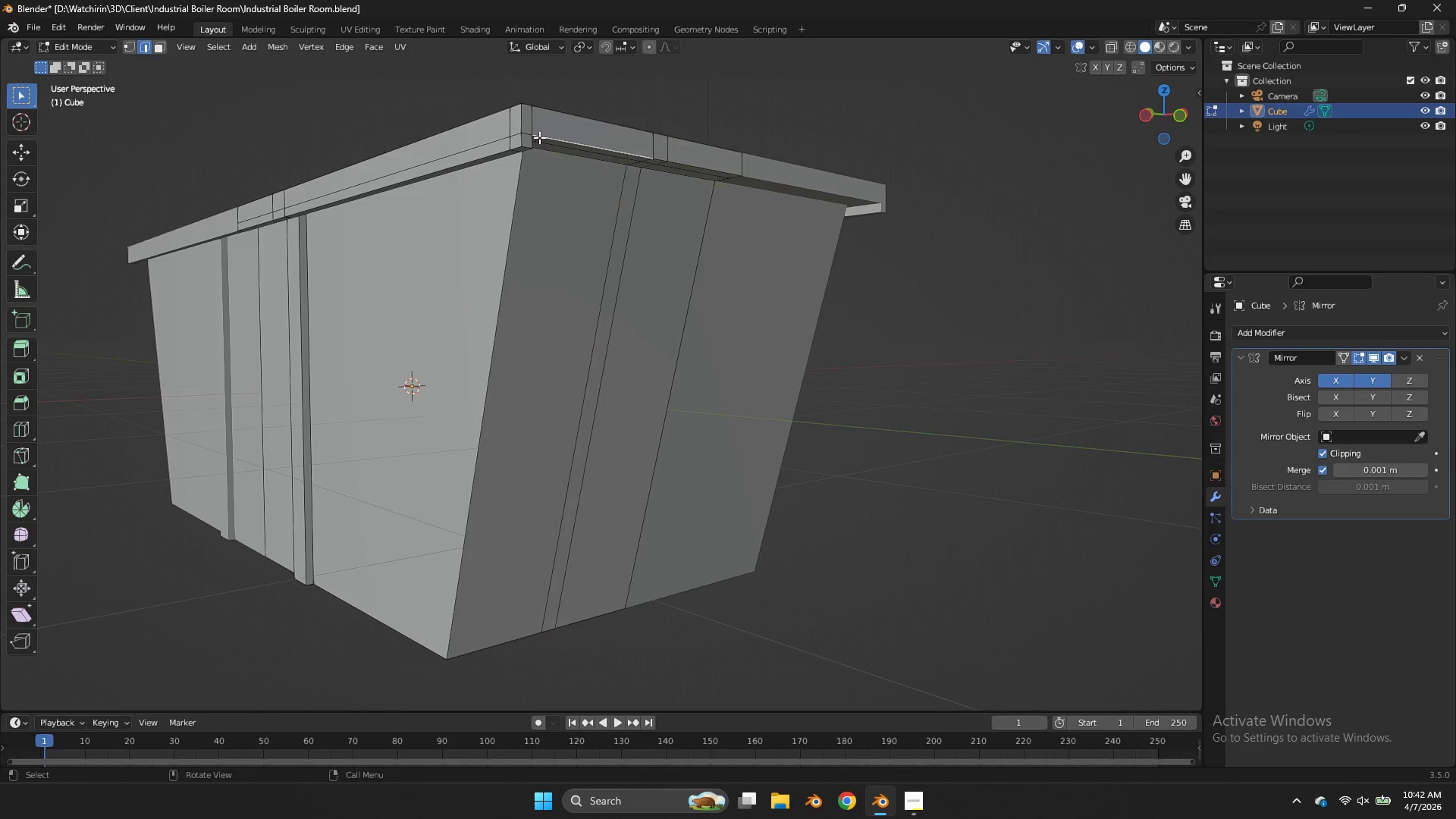 
double_click([546, 141])
 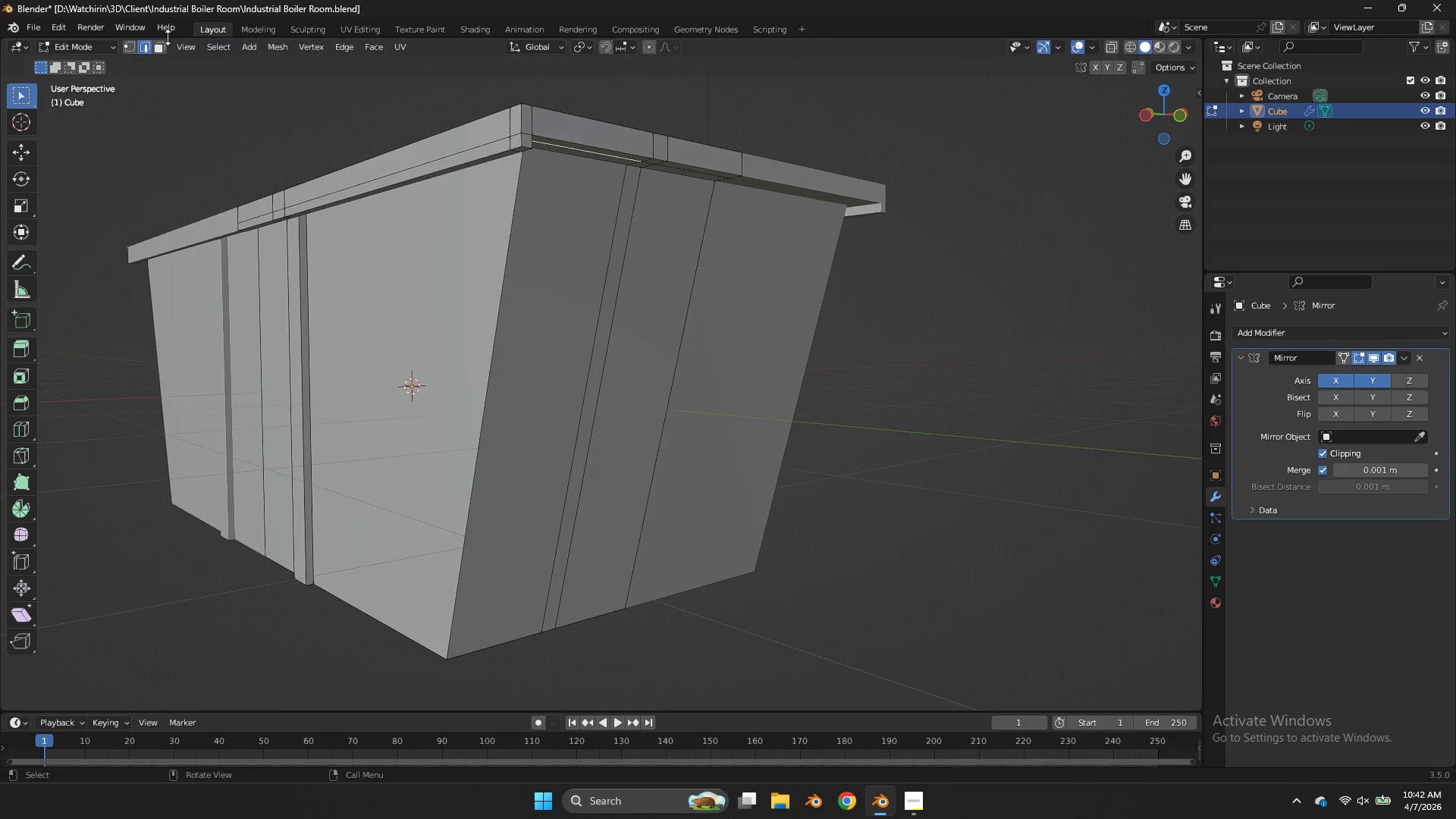 
left_click([154, 42])
 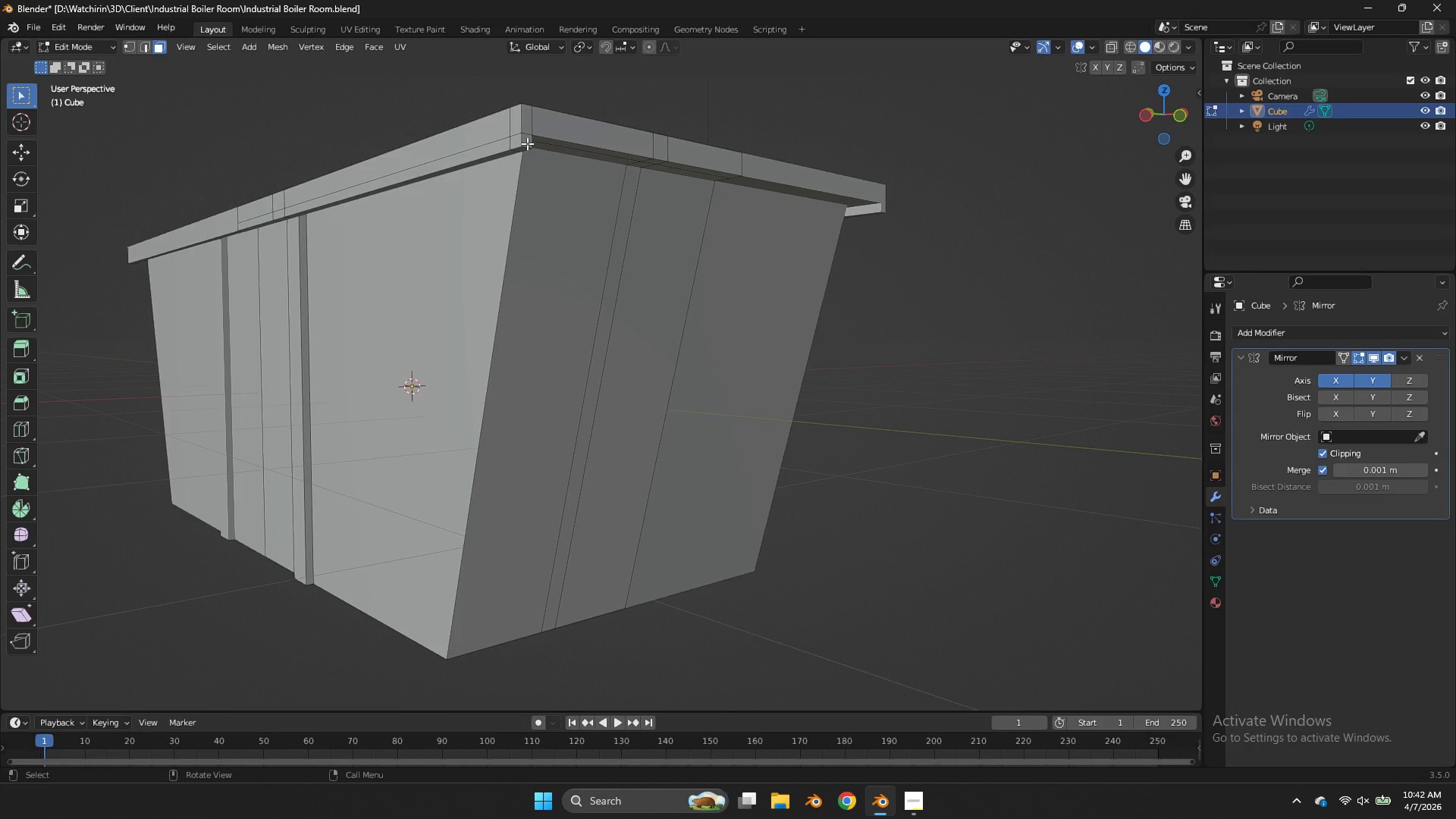 
hold_key(key=AltLeft, duration=0.67)
 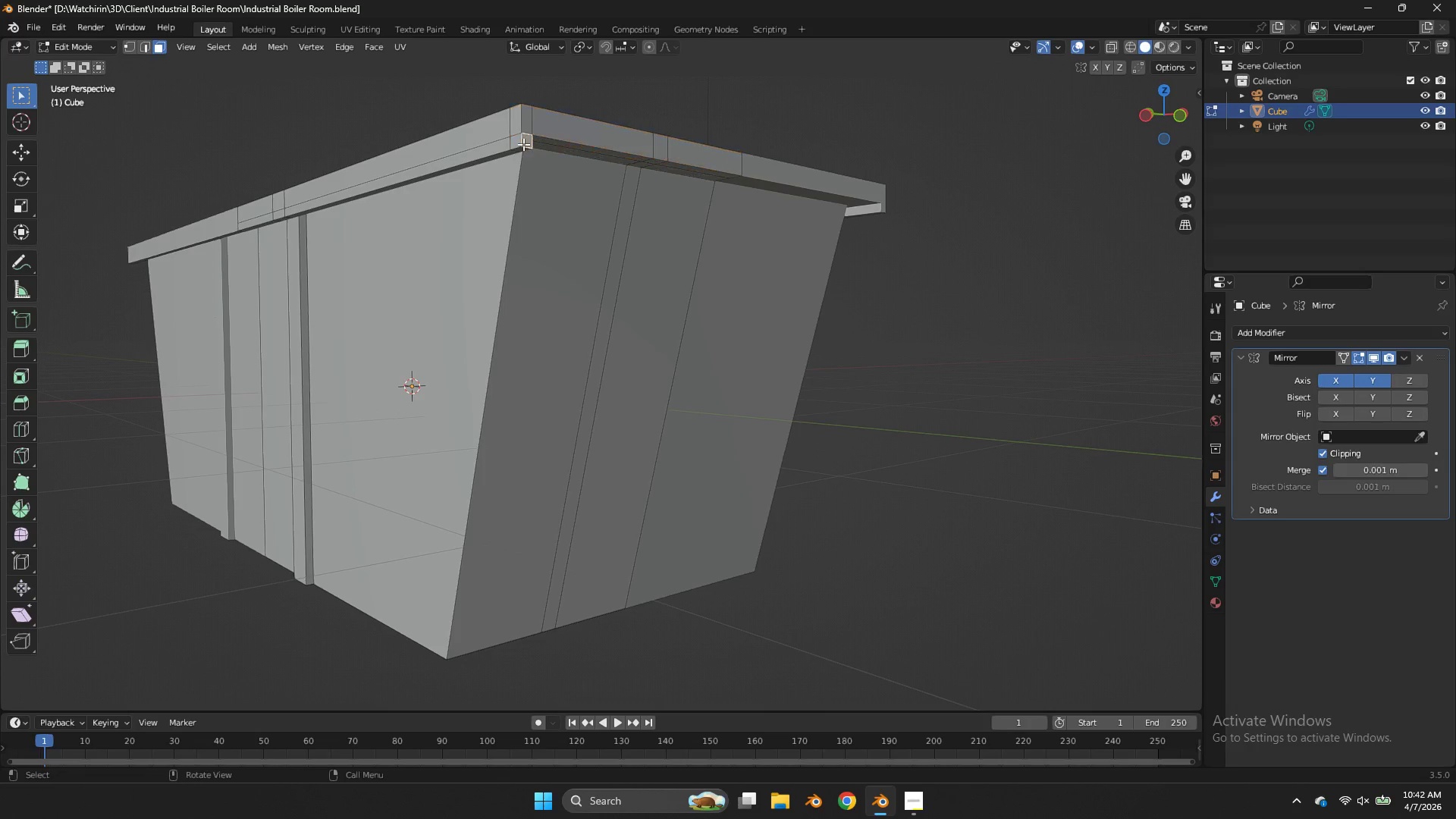 
left_click([523, 144])
 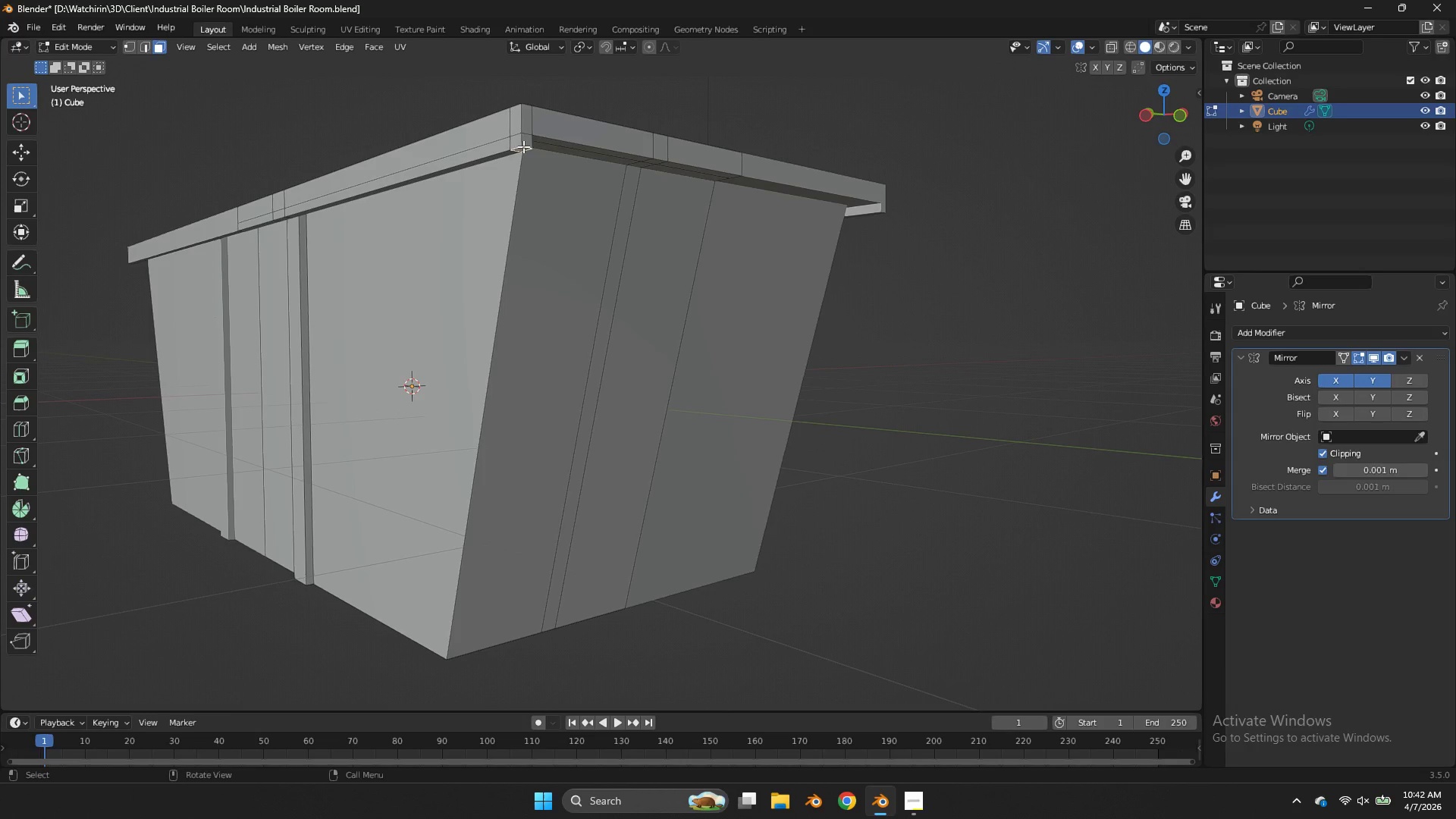 
hold_key(key=ControlLeft, duration=1.2)
left_click([245, 229])
 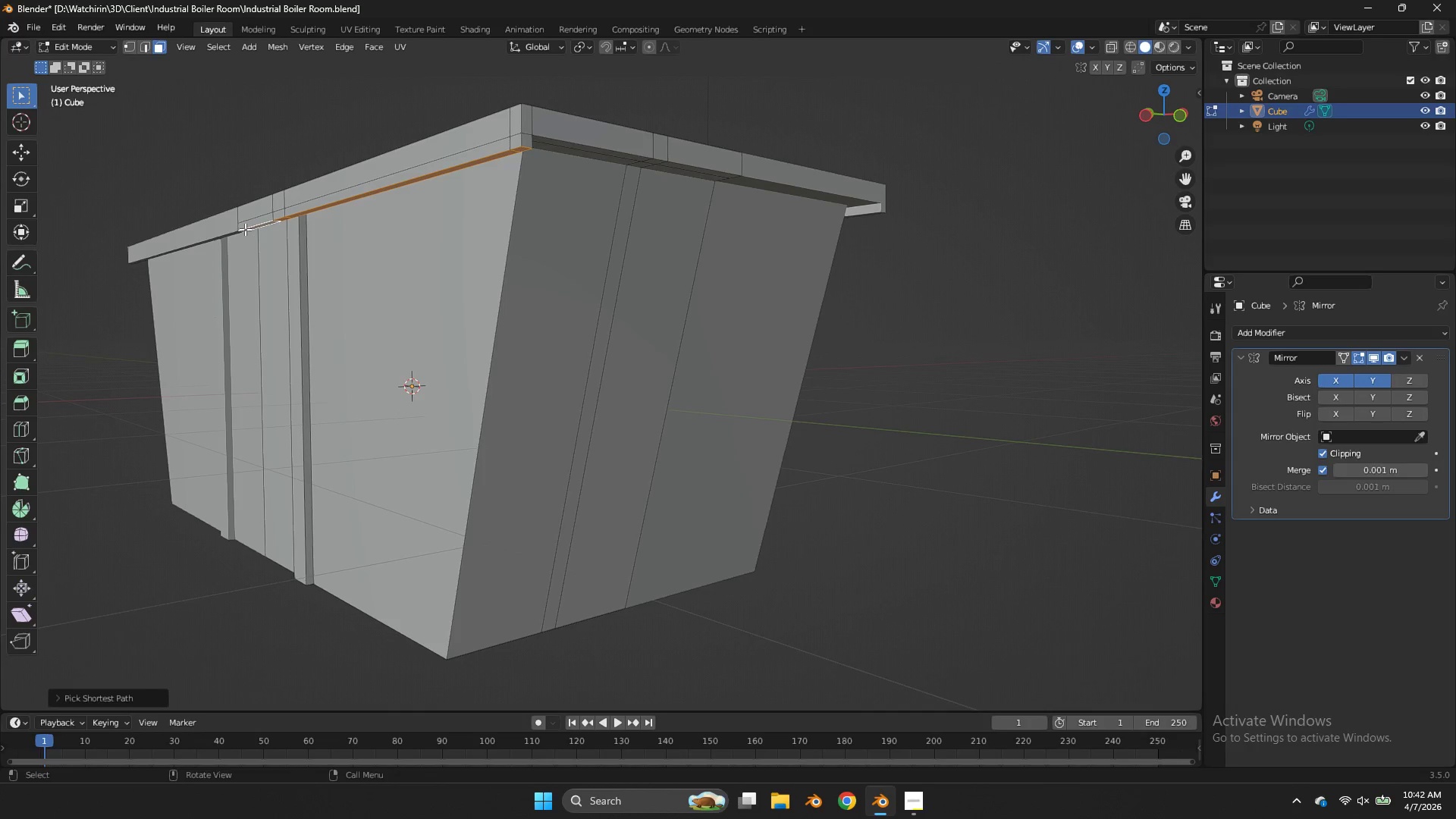 
key(X)
 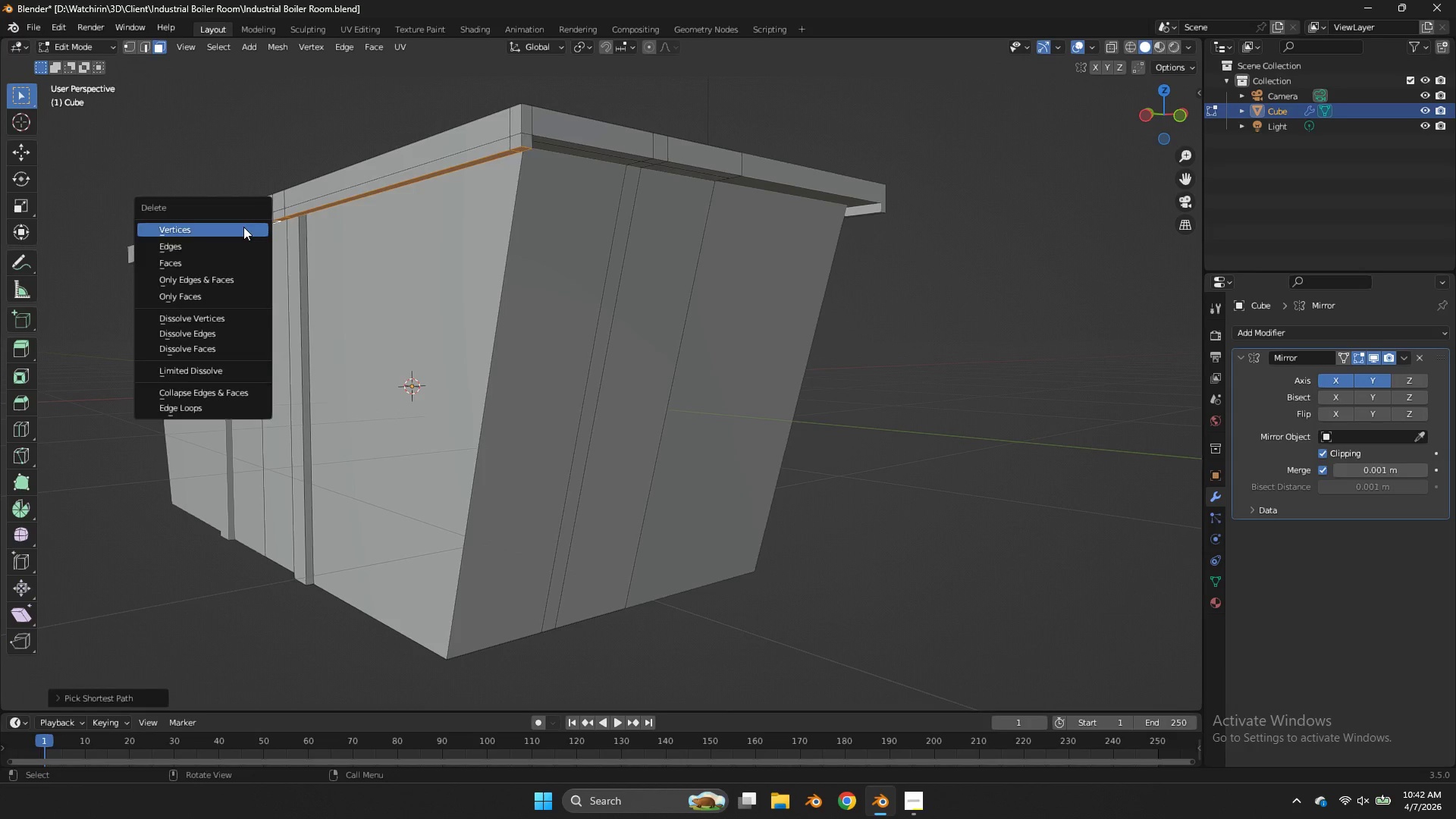 
left_click([243, 227])
 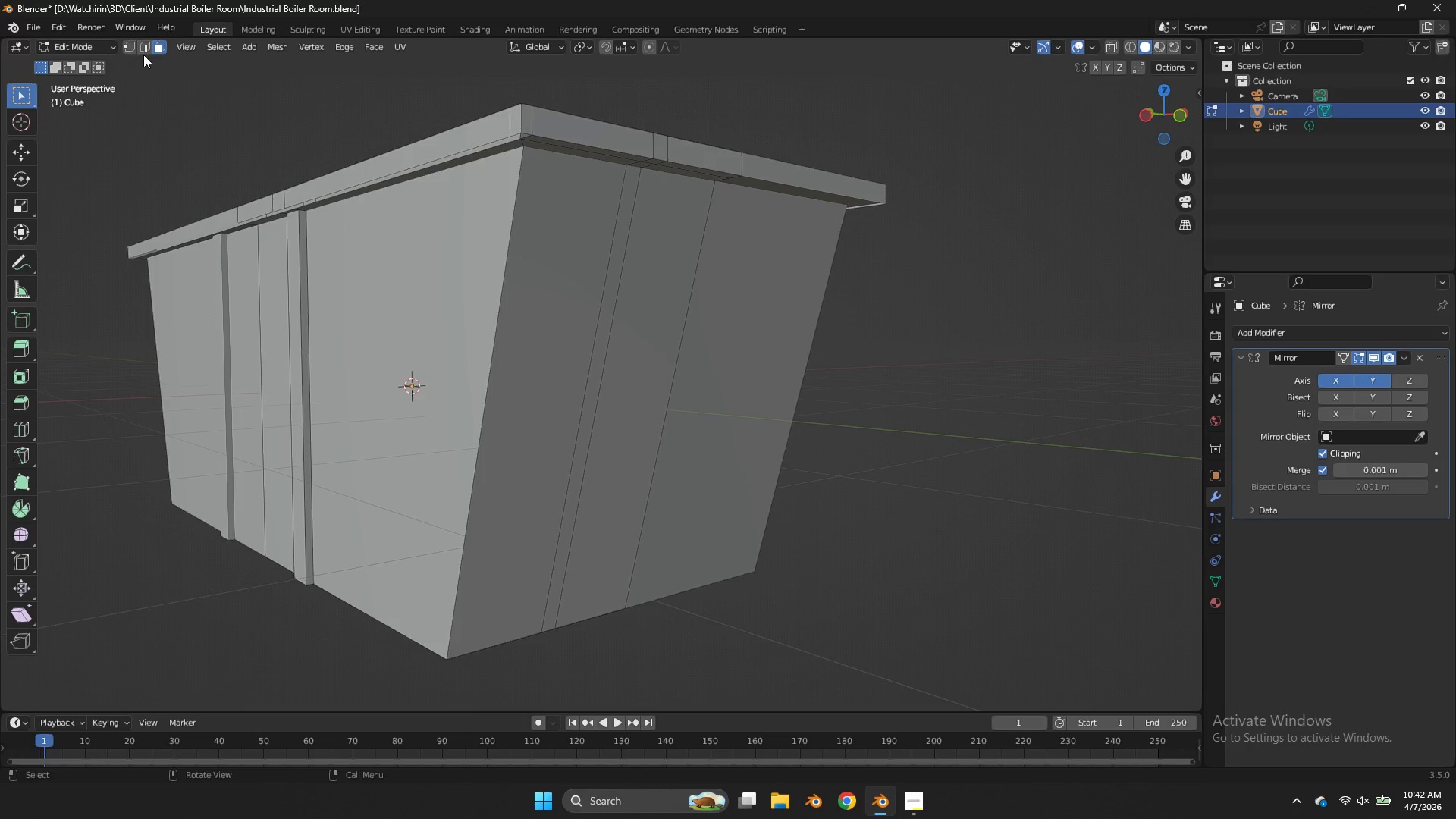 
left_click([149, 42])
 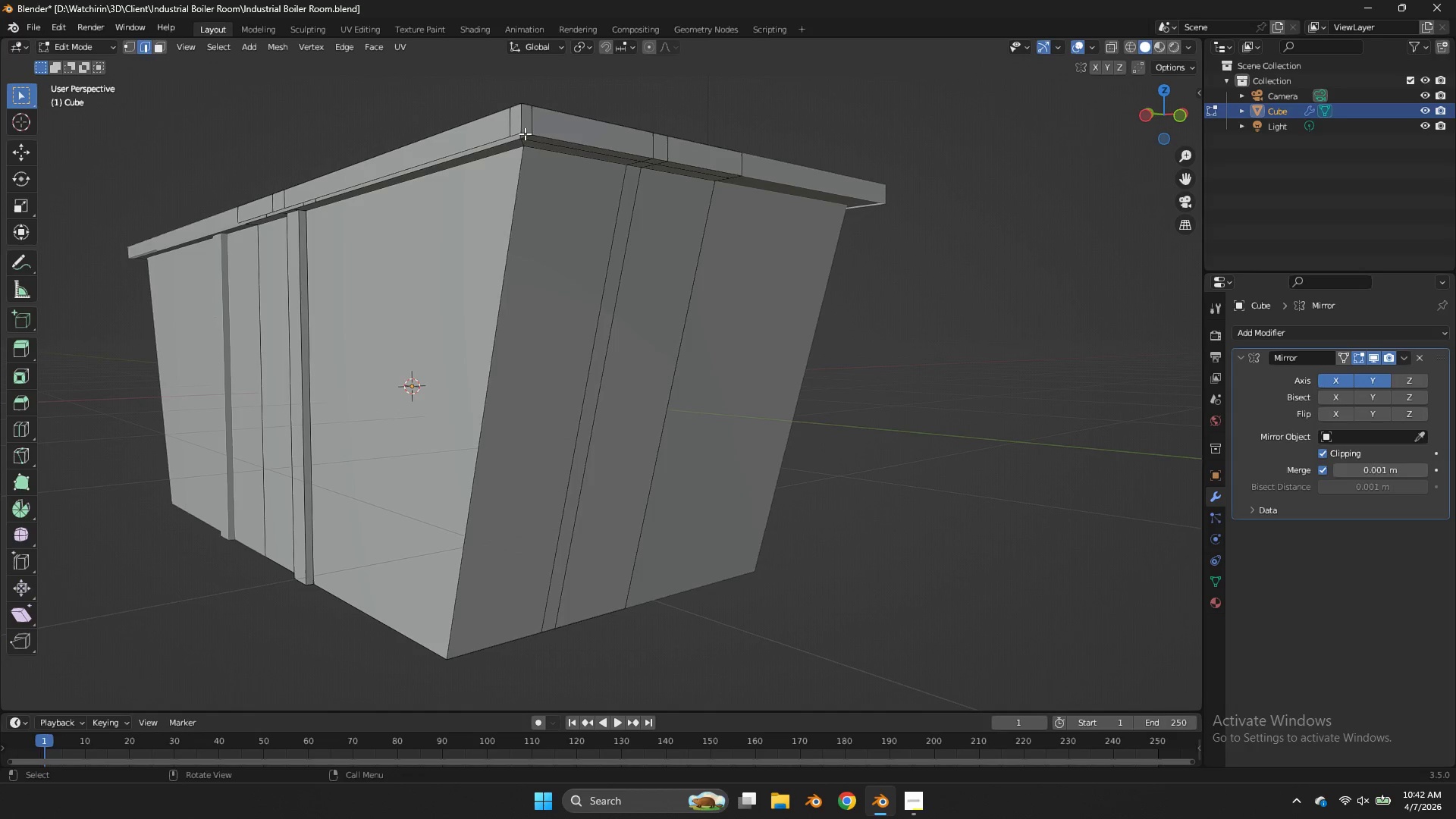 
left_click([524, 133])
 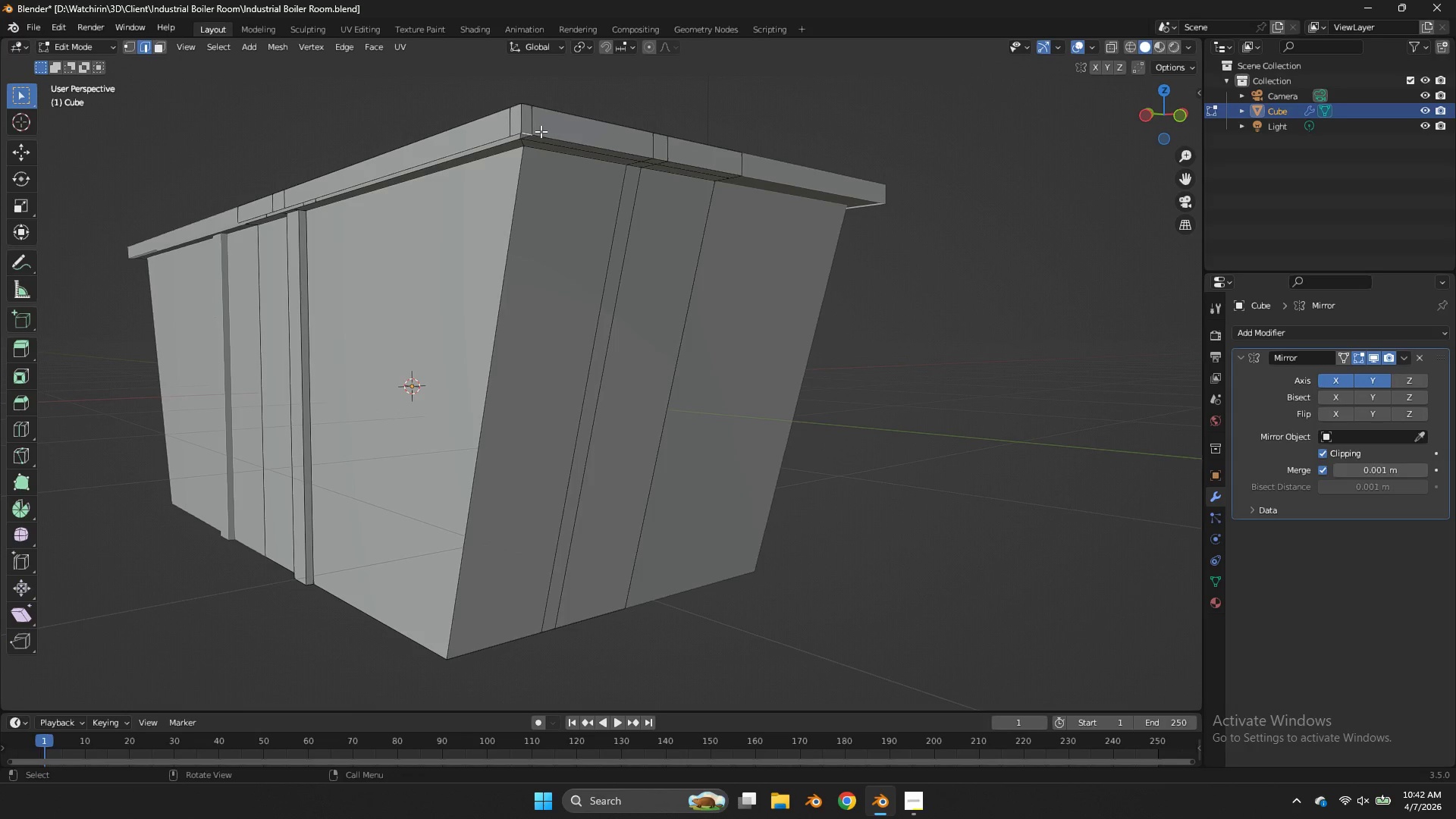 
type(ffff)
 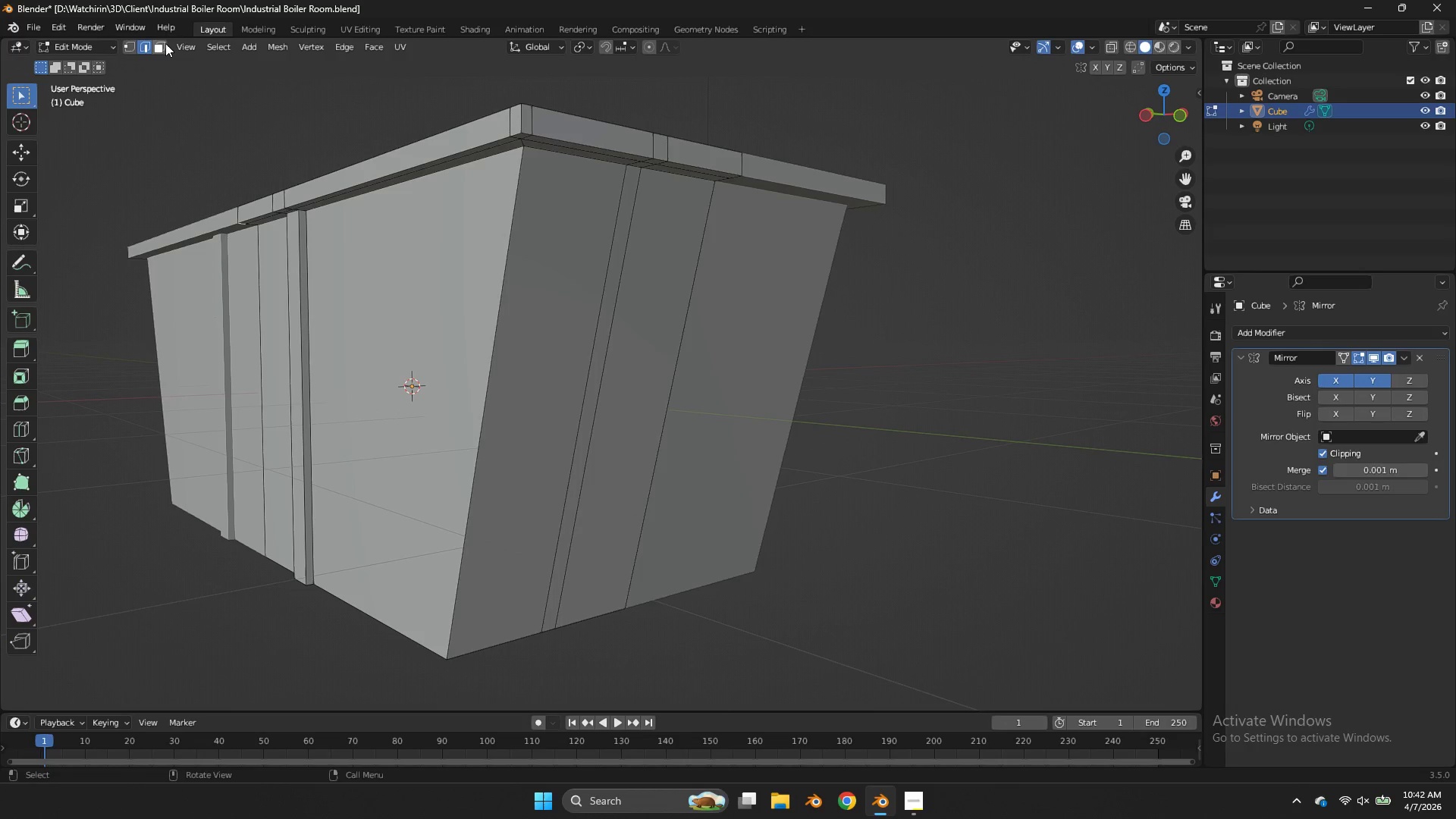 
left_click([163, 43])
 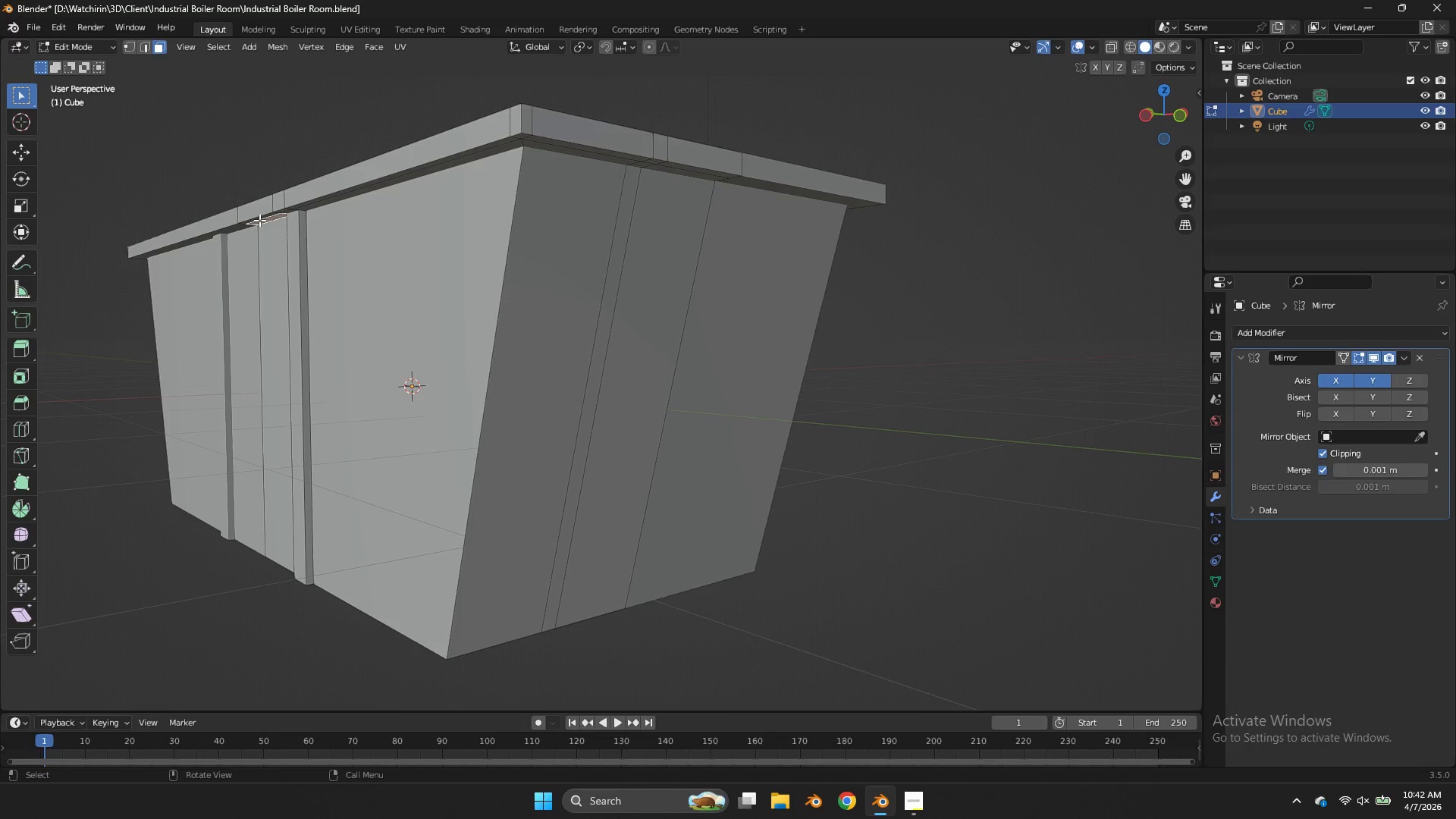 
double_click([262, 219])
 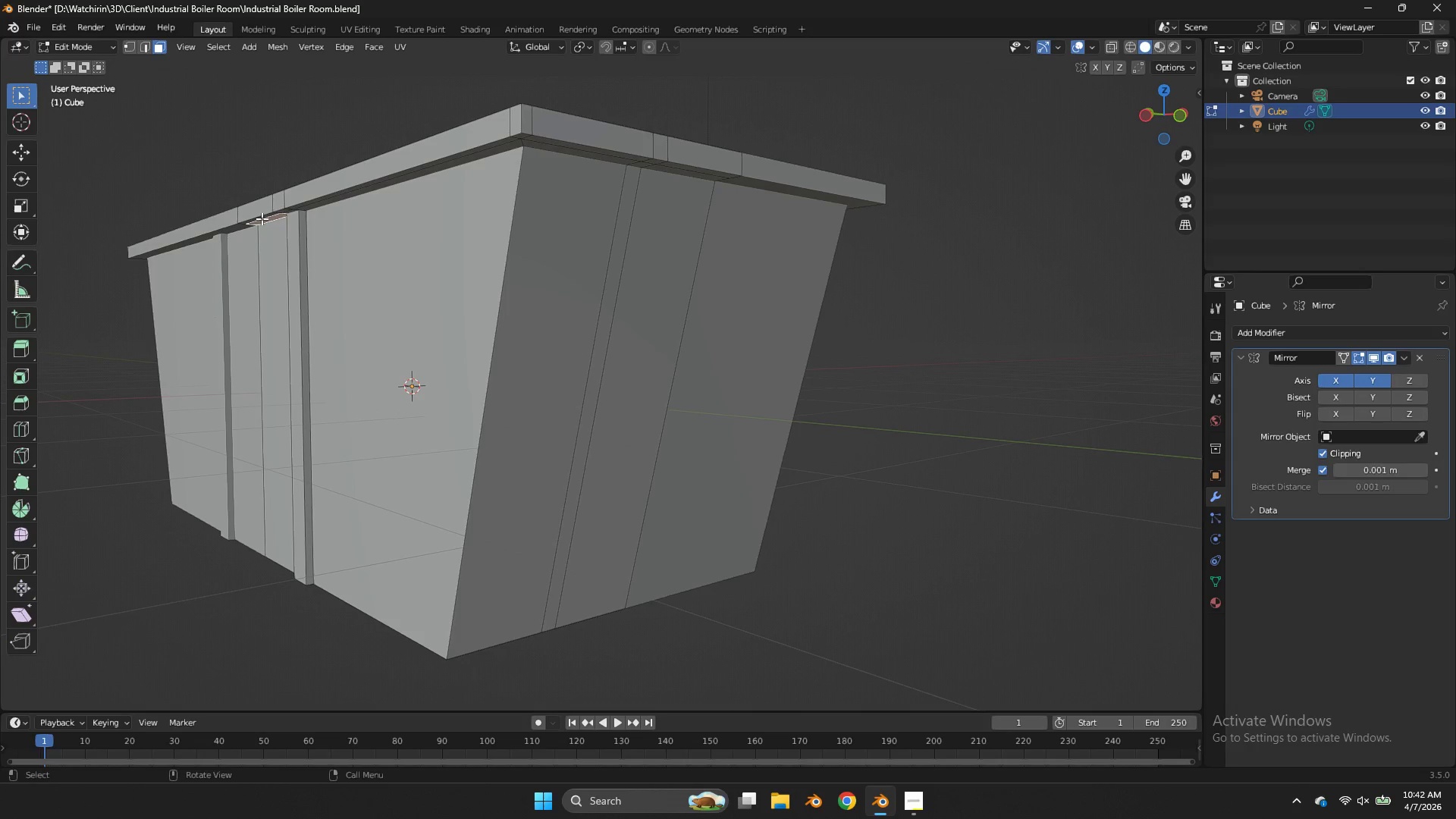 
triple_click([262, 218])
 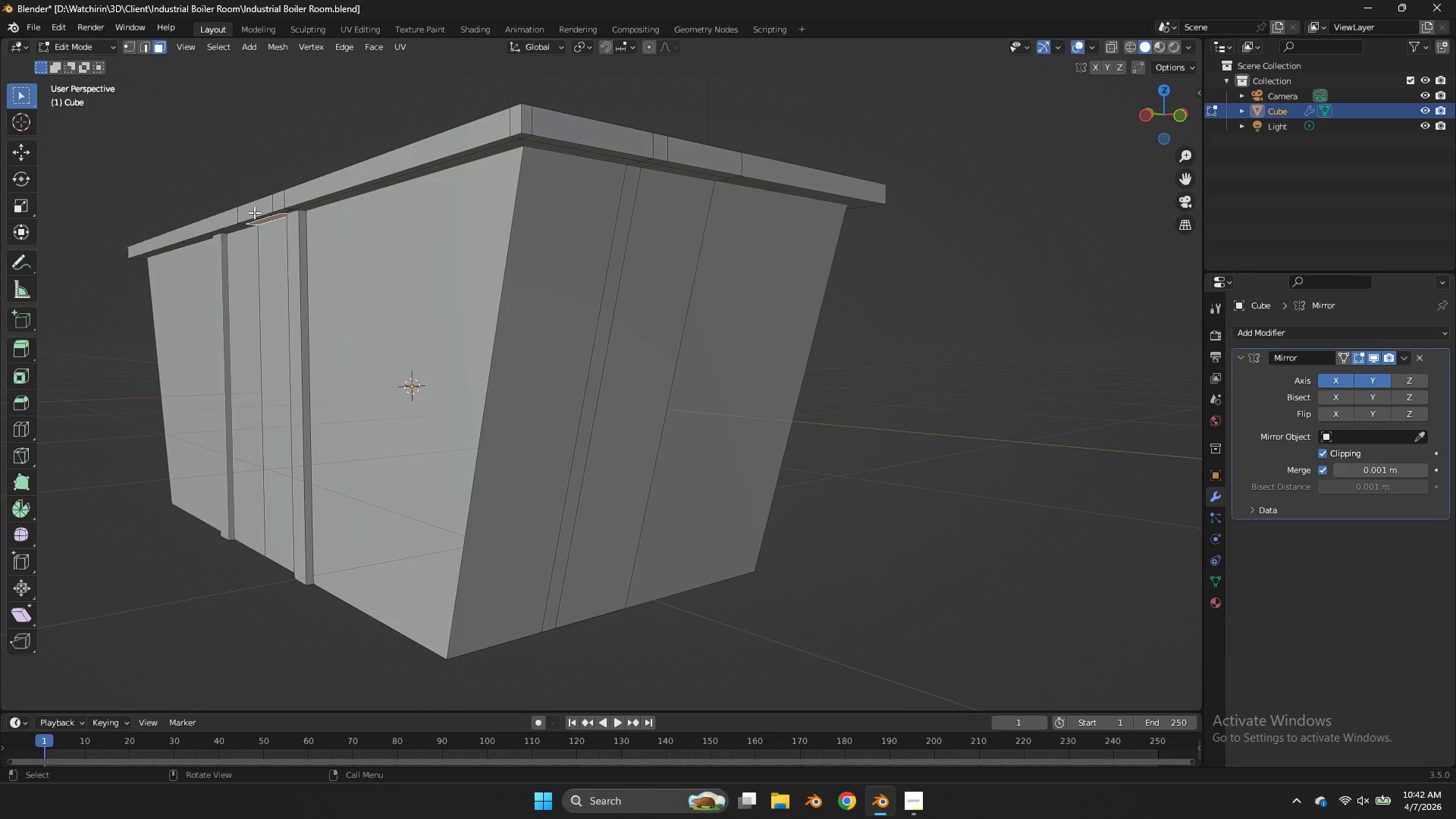 
triple_click([254, 212])
 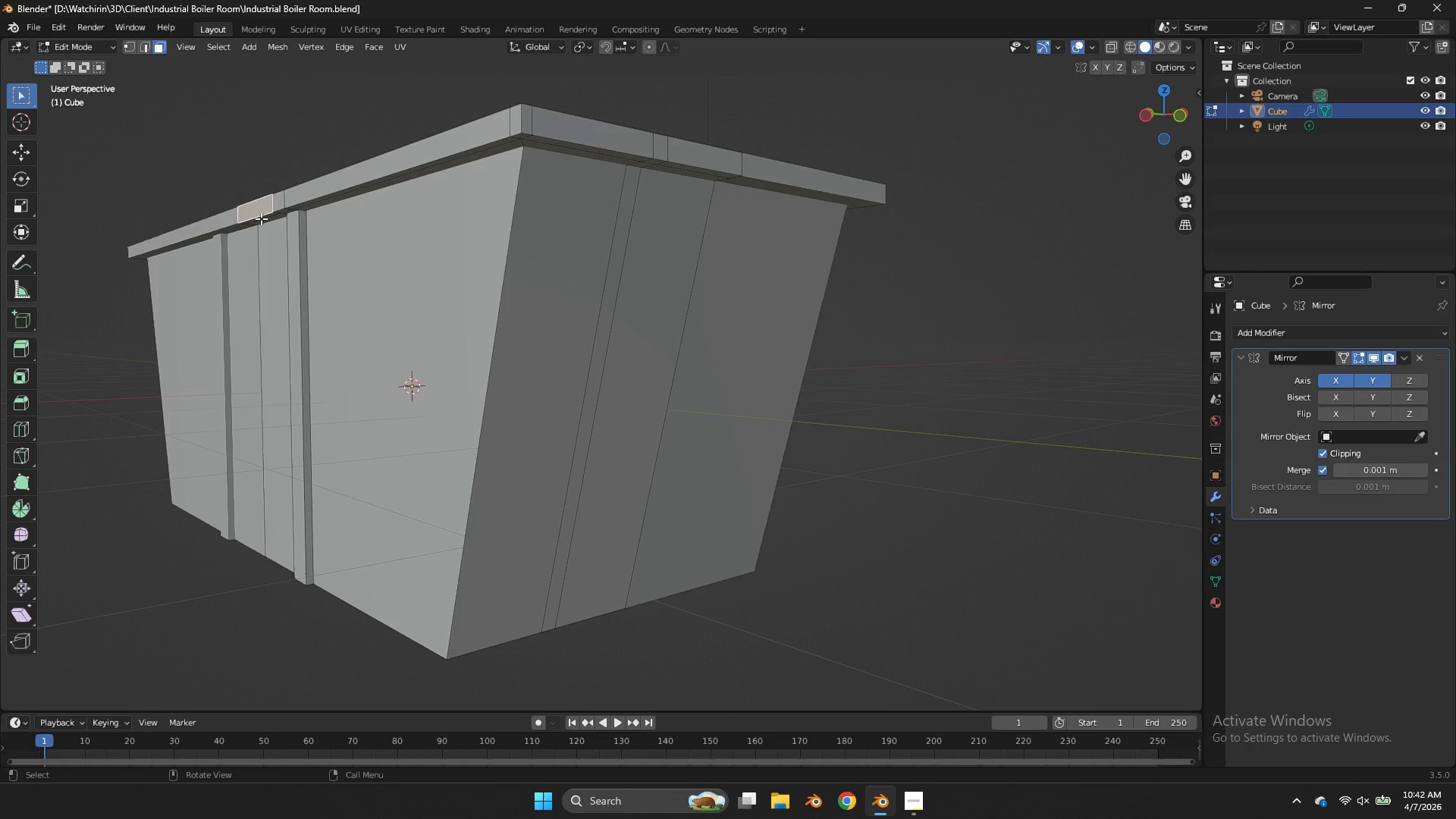 
left_click([261, 218])
 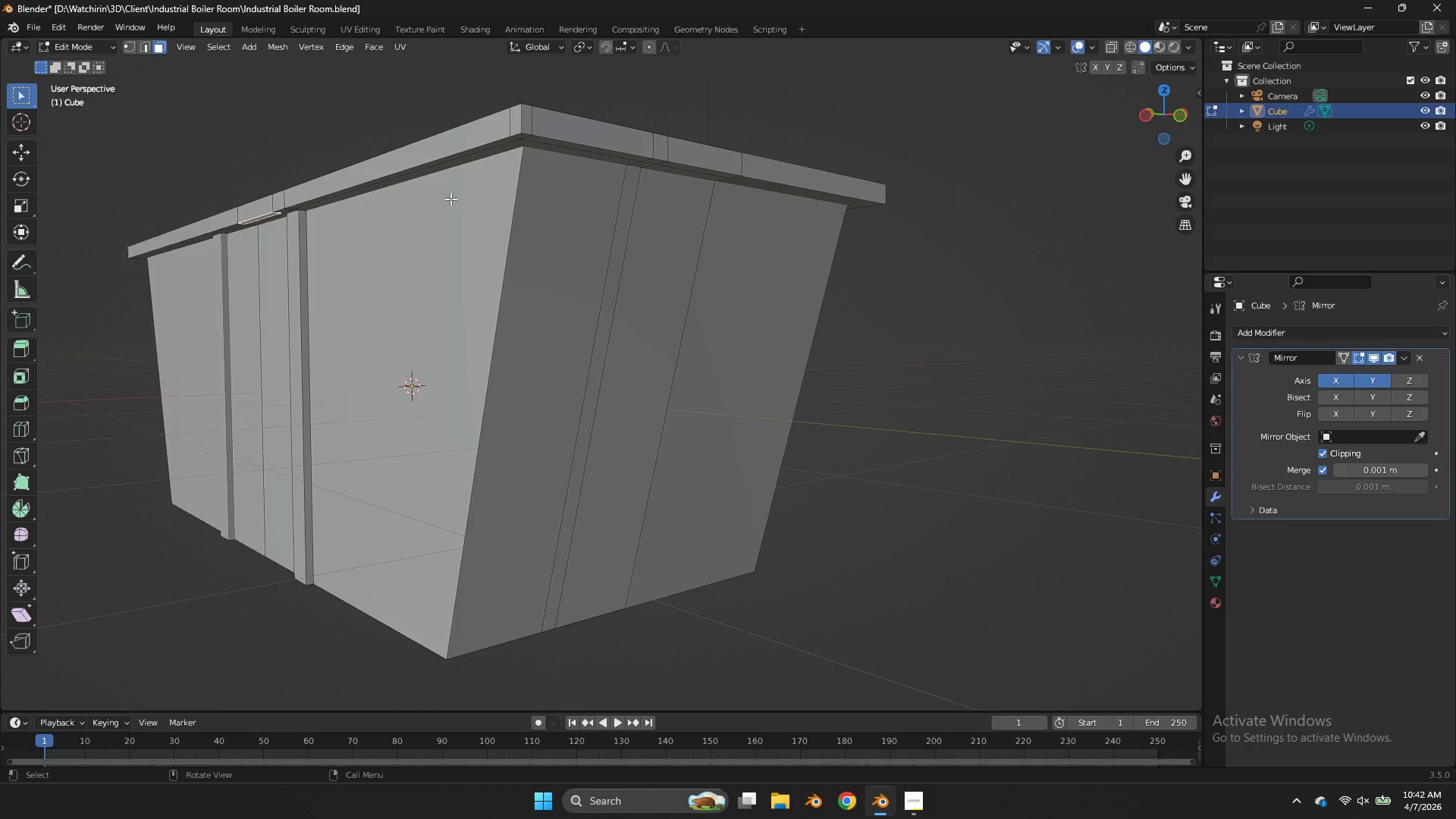 
hold_key(key=ControlLeft, duration=1.11)
left_click([522, 136])
 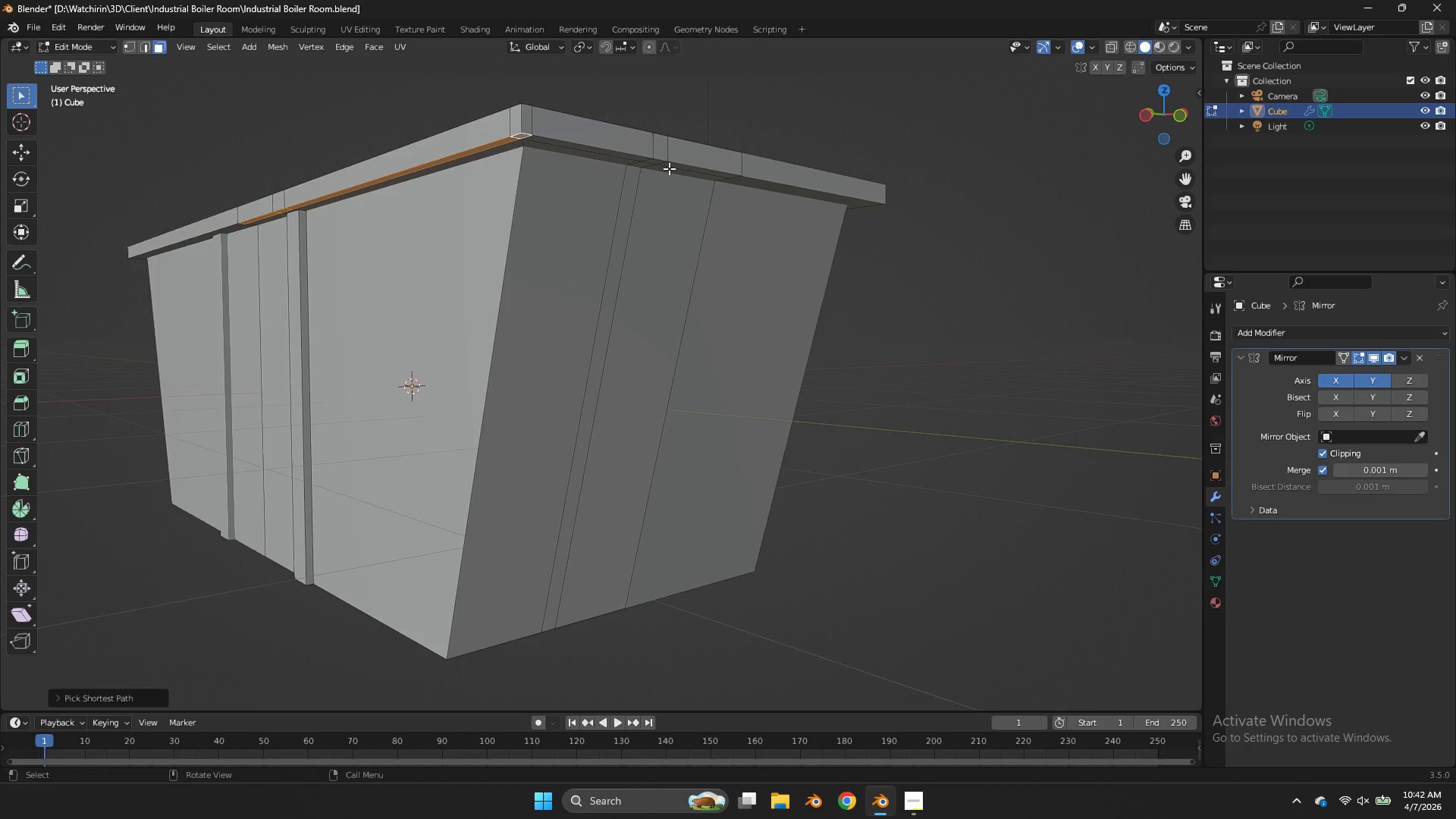 
hold_key(key=ControlLeft, duration=1.45)
left_click([726, 174])
 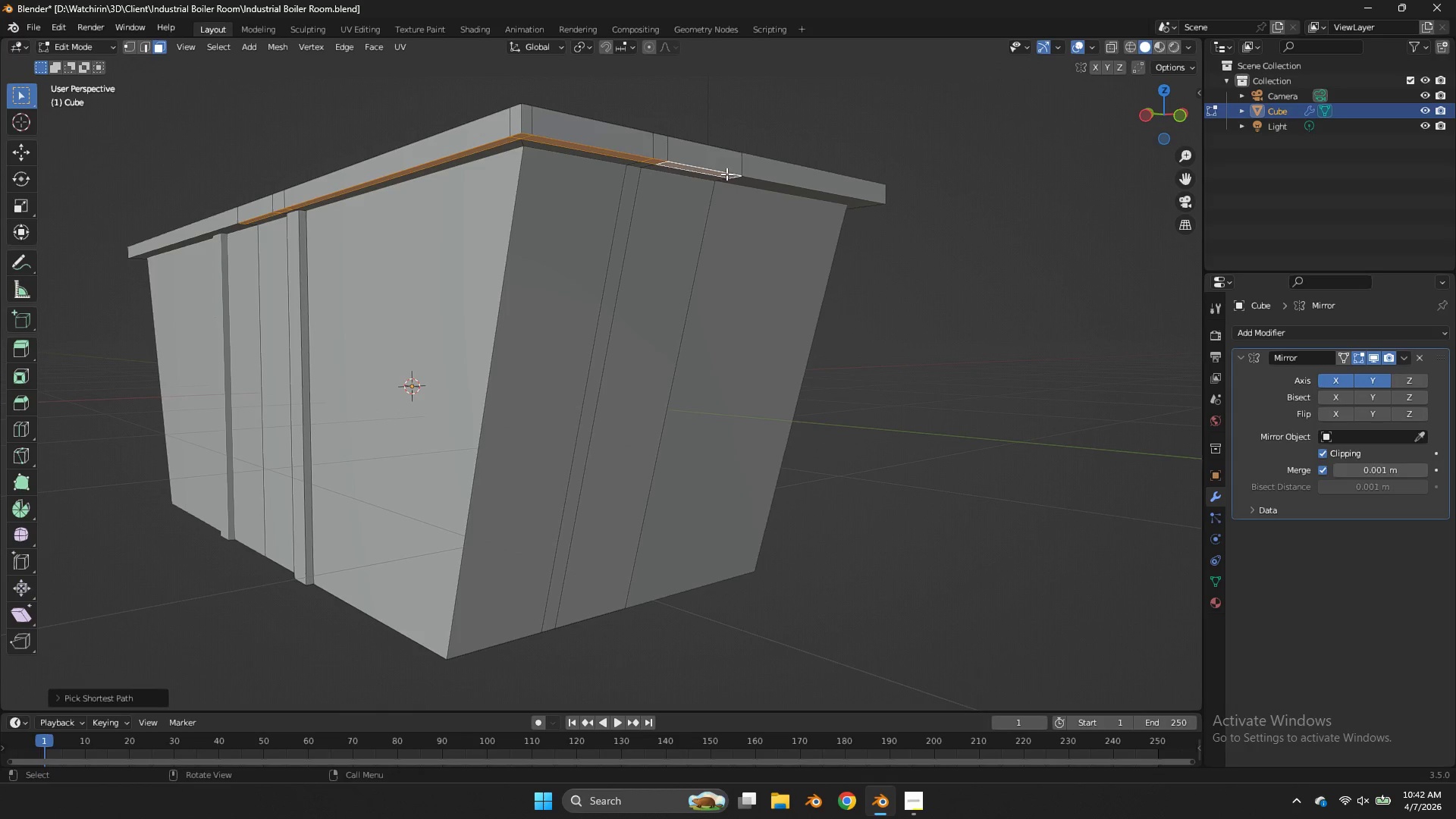 
key(E)
 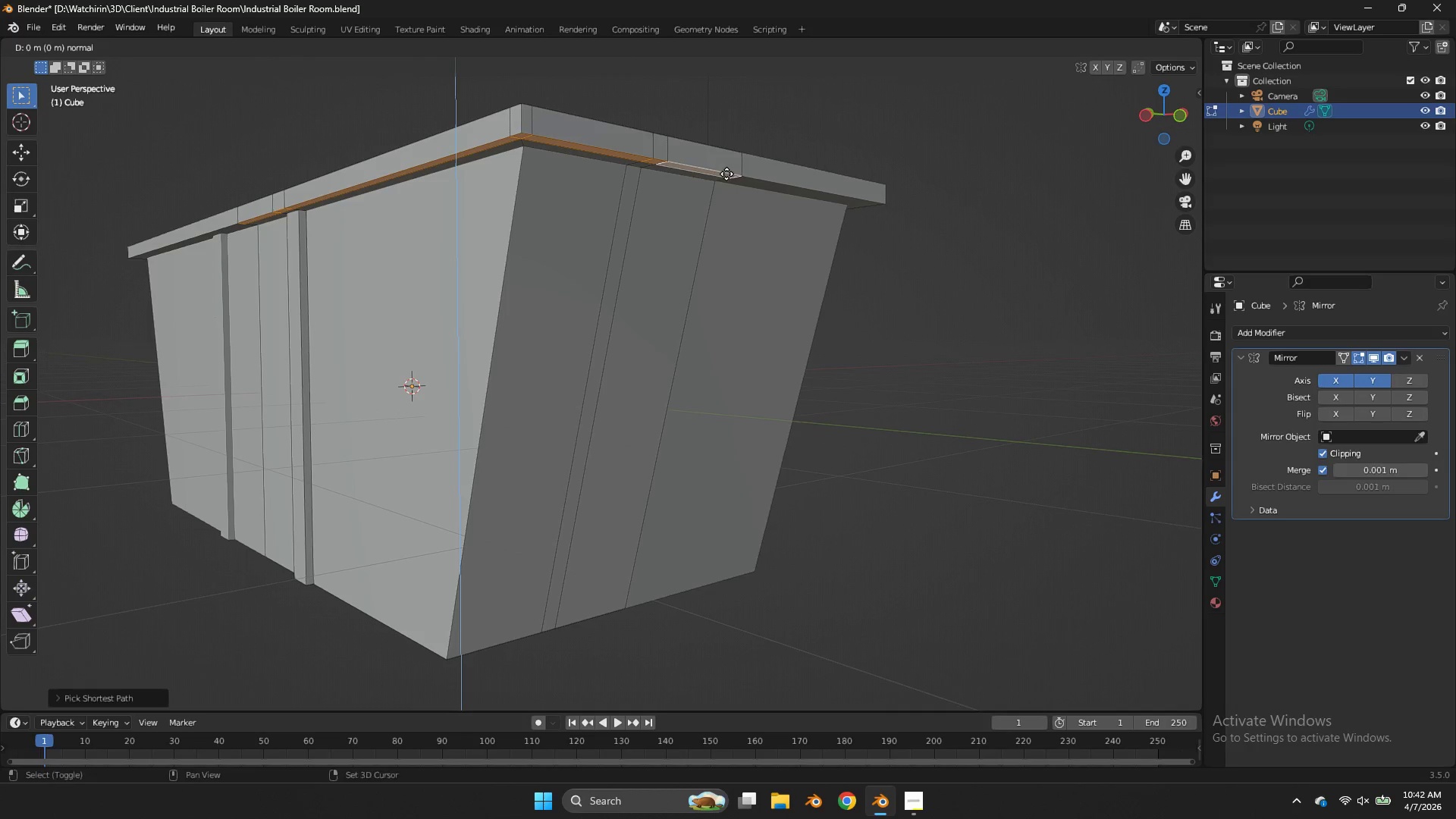 
hold_key(key=ShiftLeft, duration=2.0)
left_click([751, 275])
 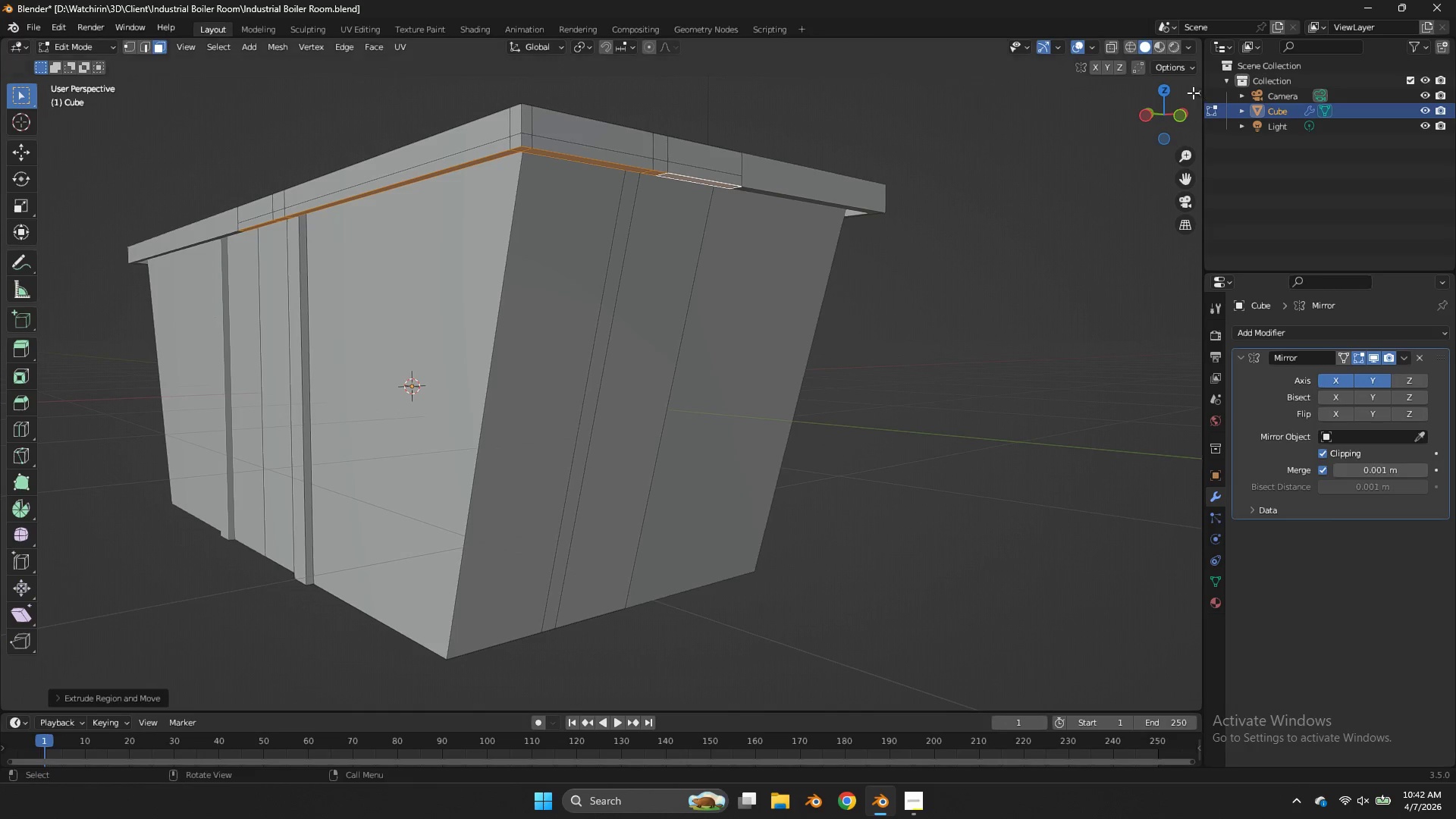 
left_click([1172, 90])
 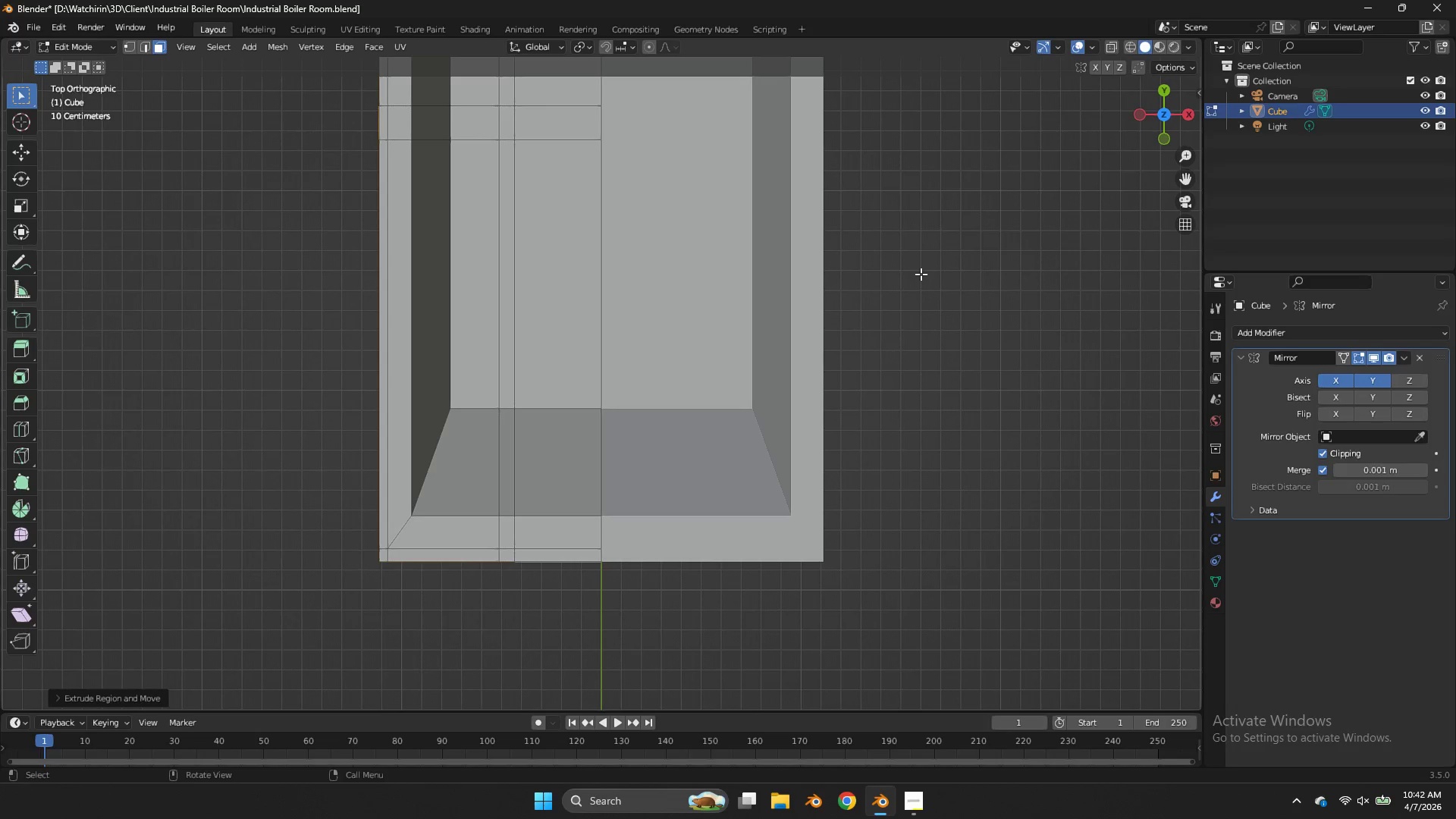 
key(S)
 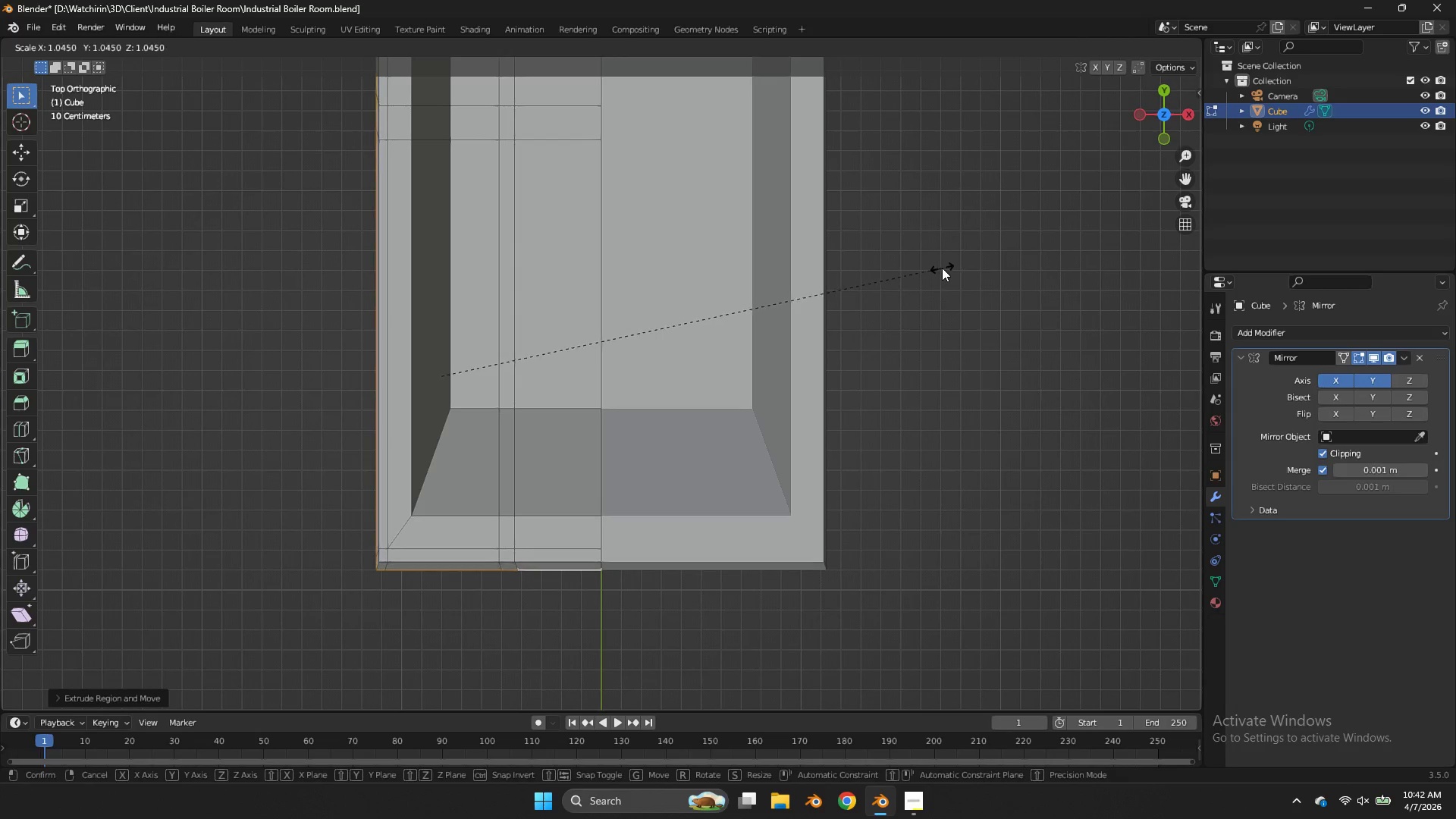 
left_click([942, 268])
 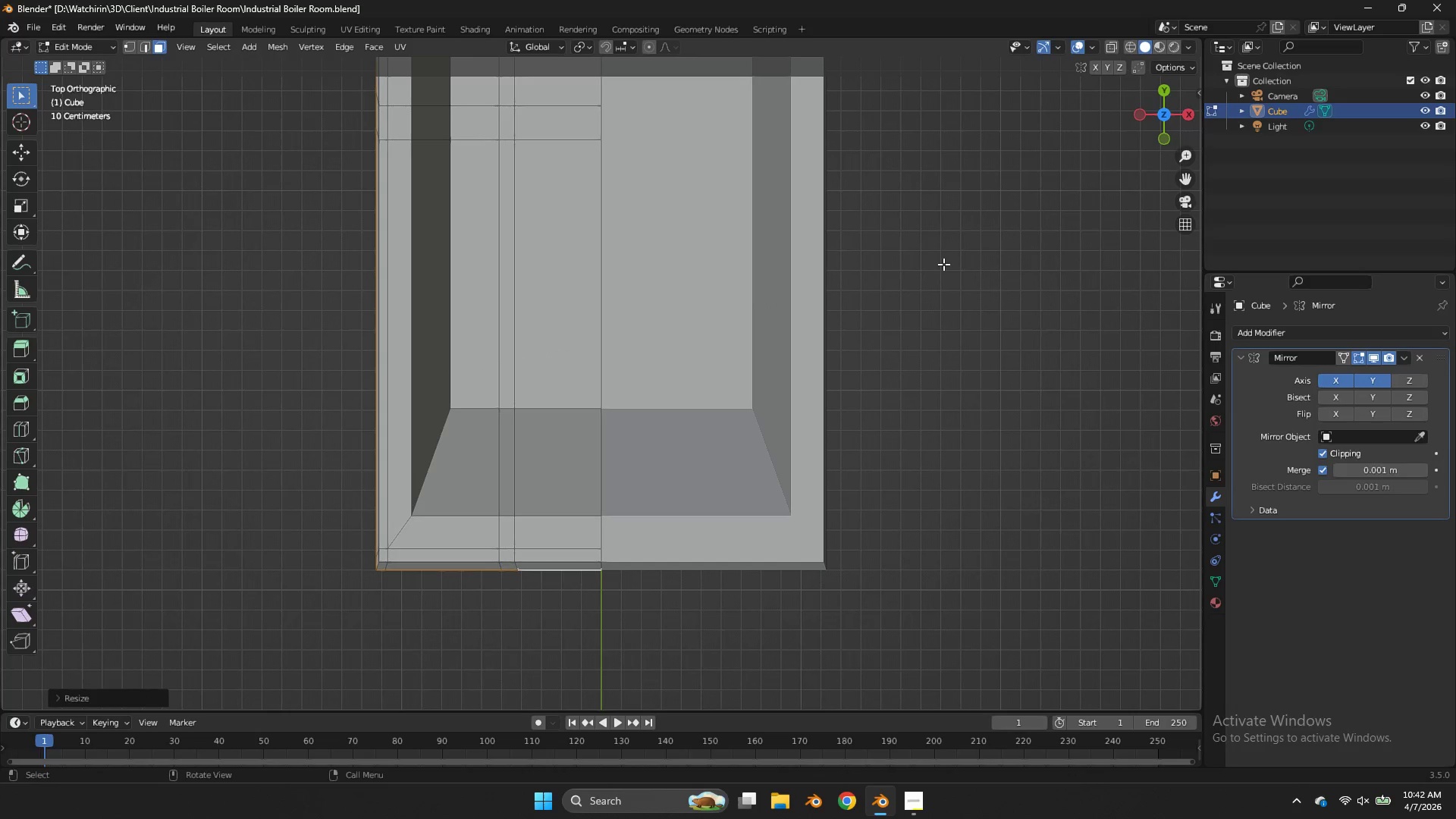 
type(sx)
 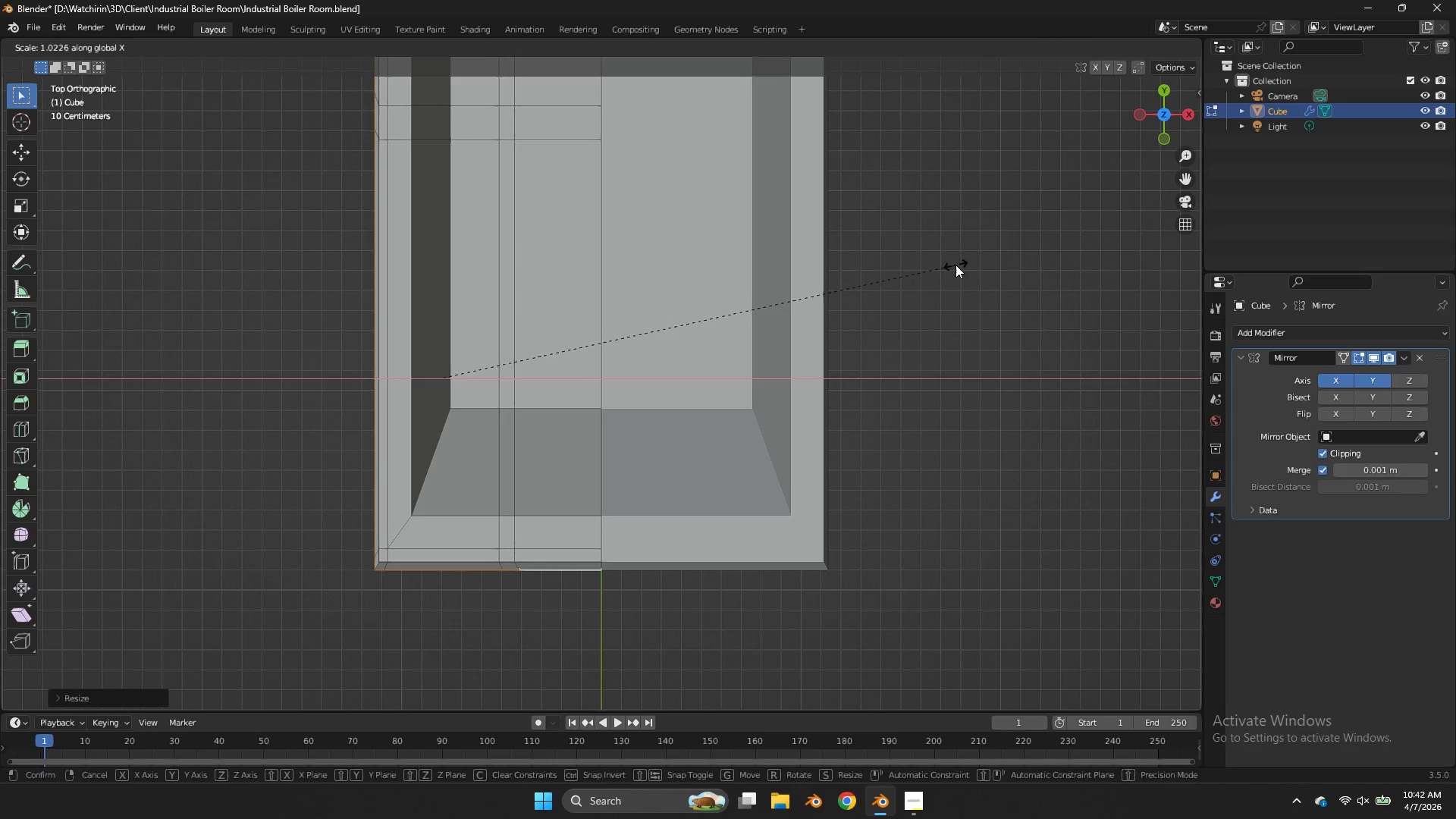 
left_click([957, 265])
 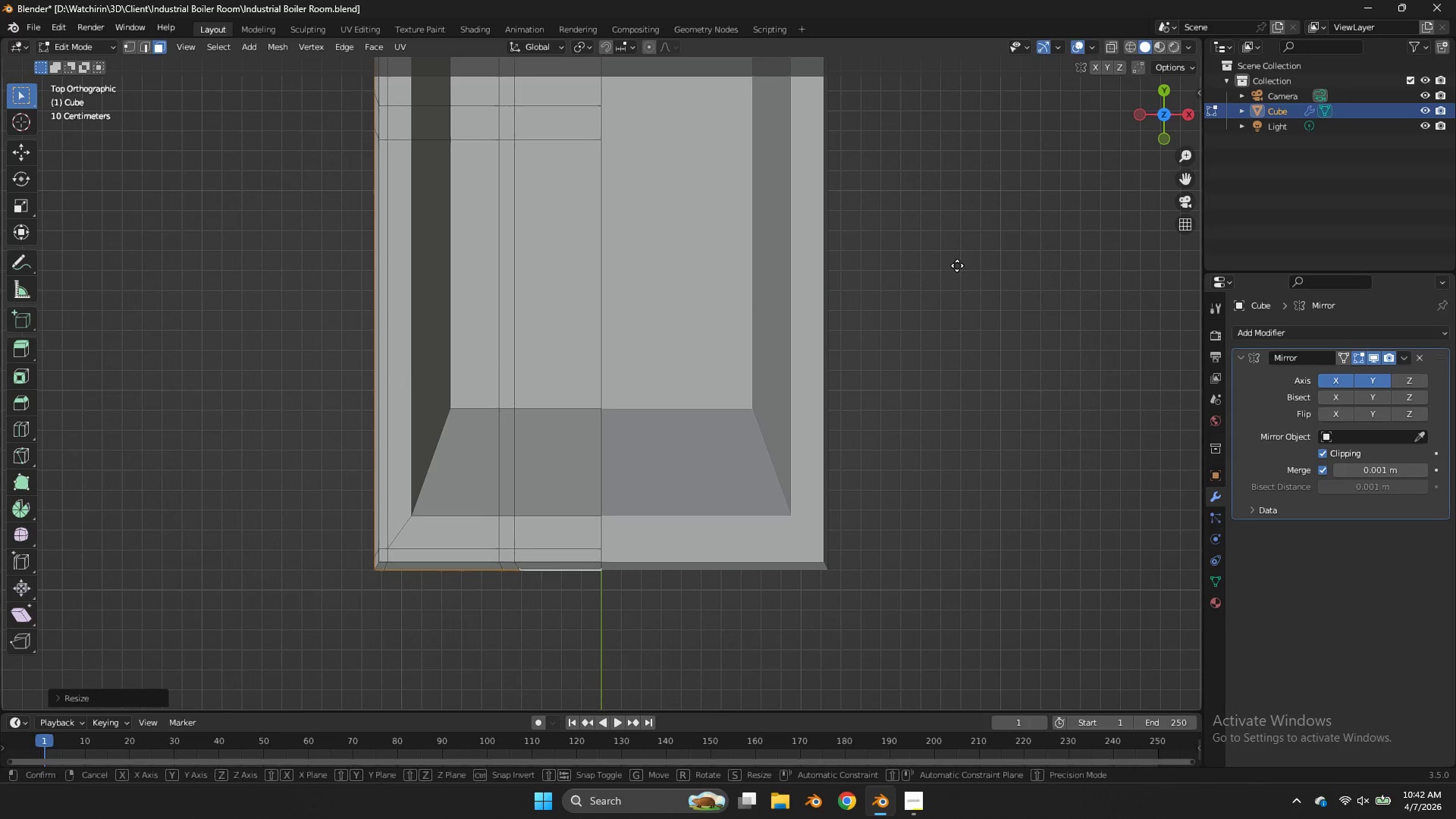 
key(G)
 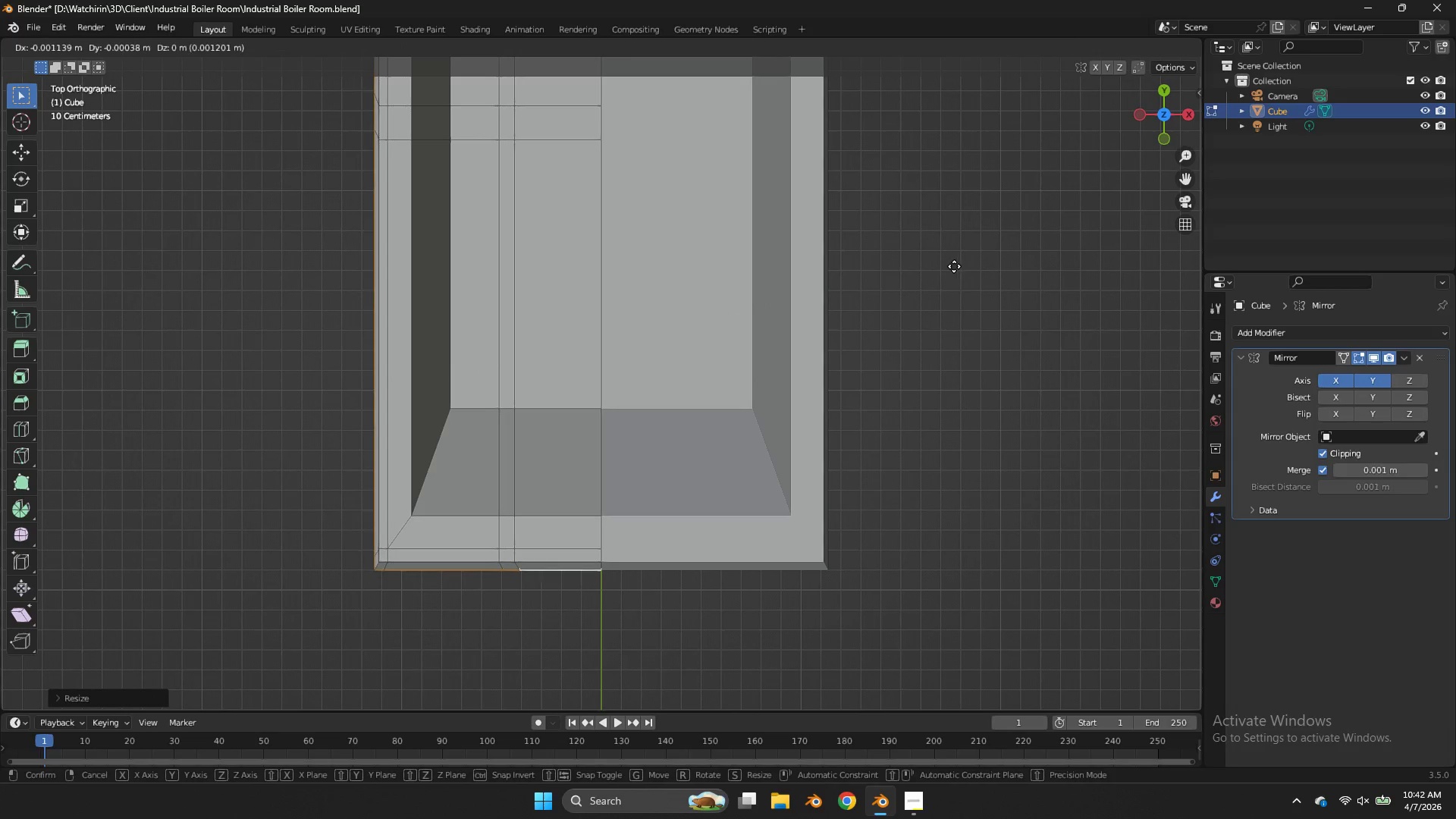 
hold_key(key=ShiftLeft, duration=0.53)
left_click([949, 263])
 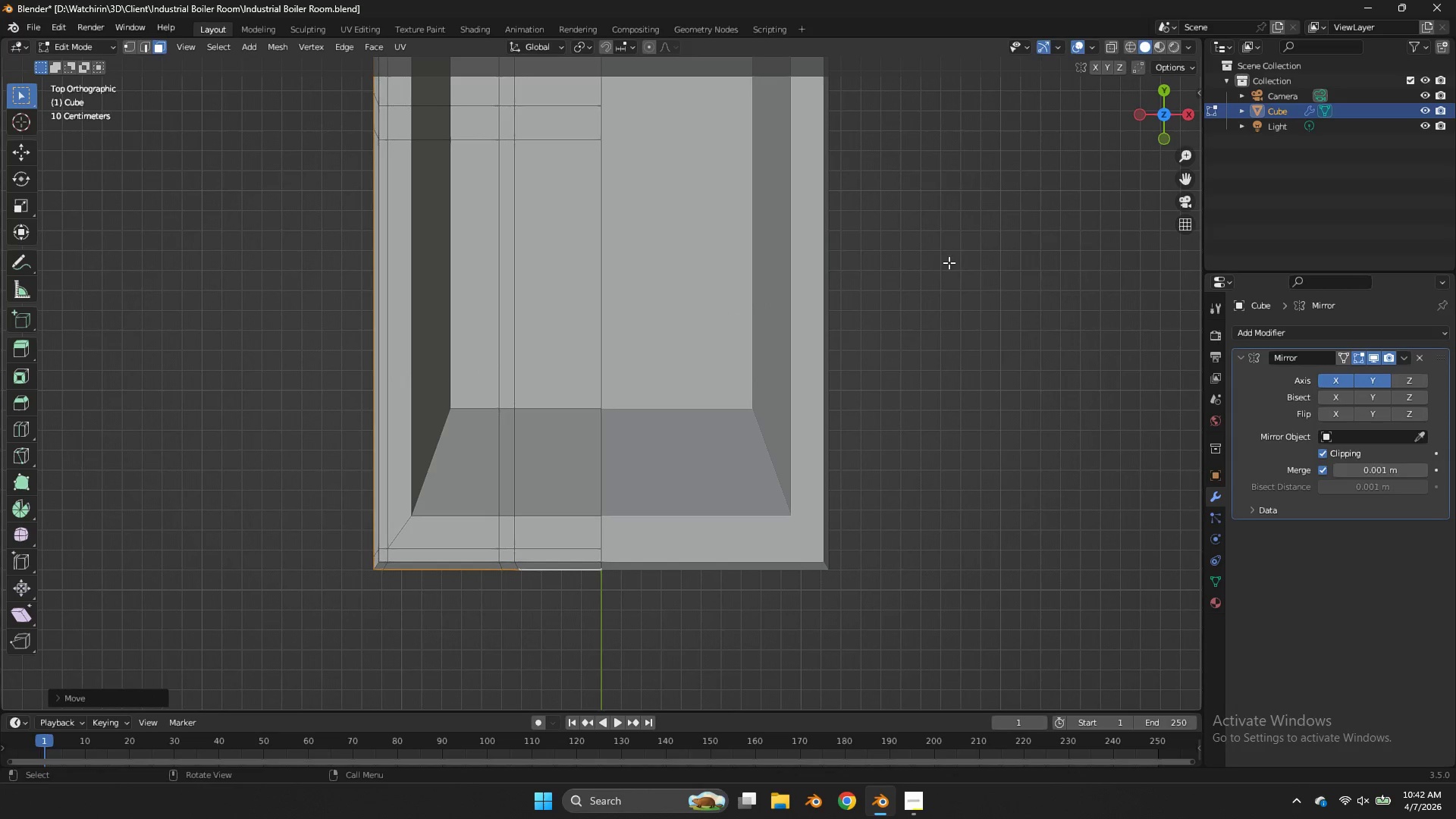 
key(Z)
 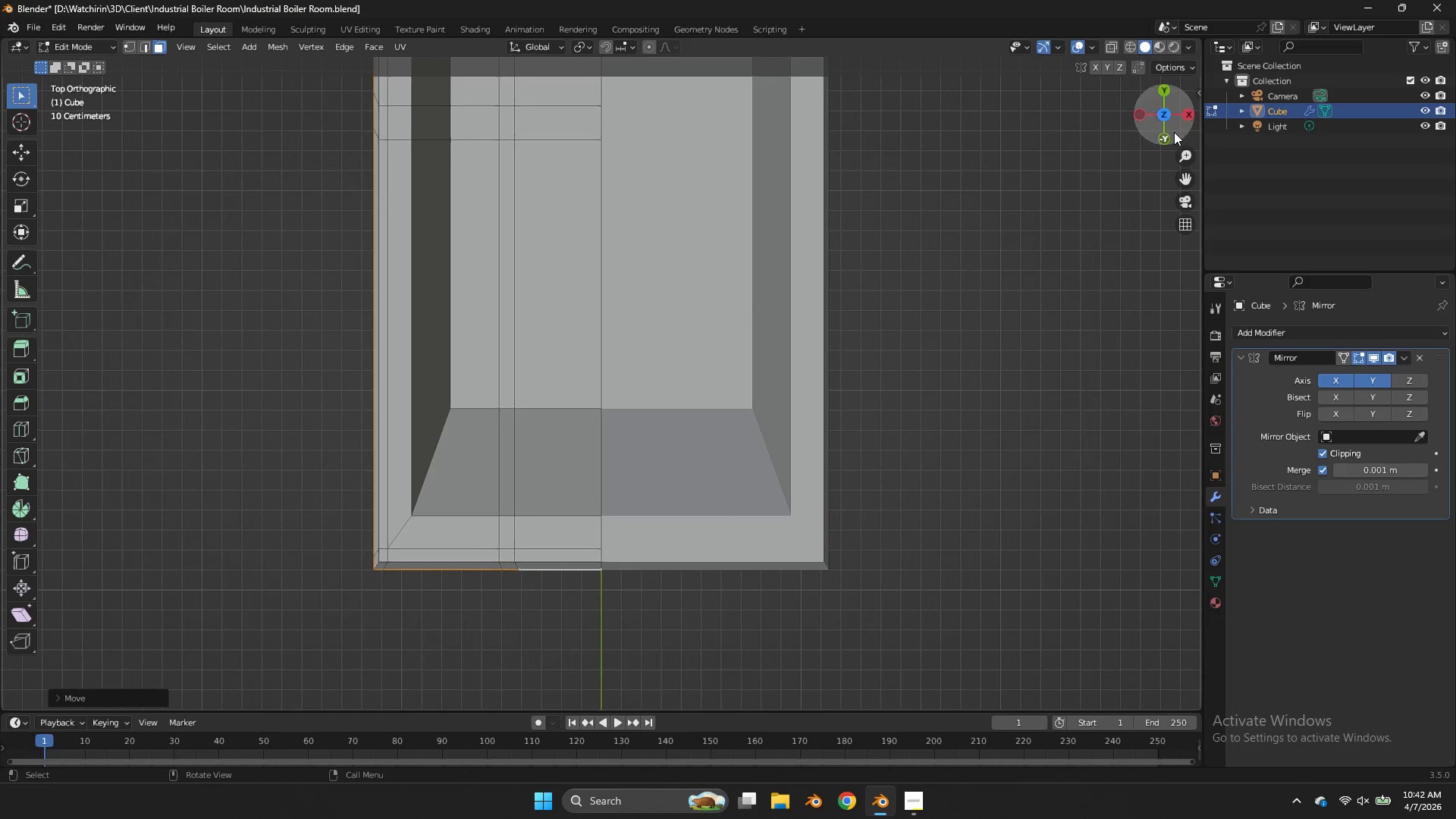 
left_click_drag(start_coordinate=[1175, 128], to_coordinate=[103, 619])
 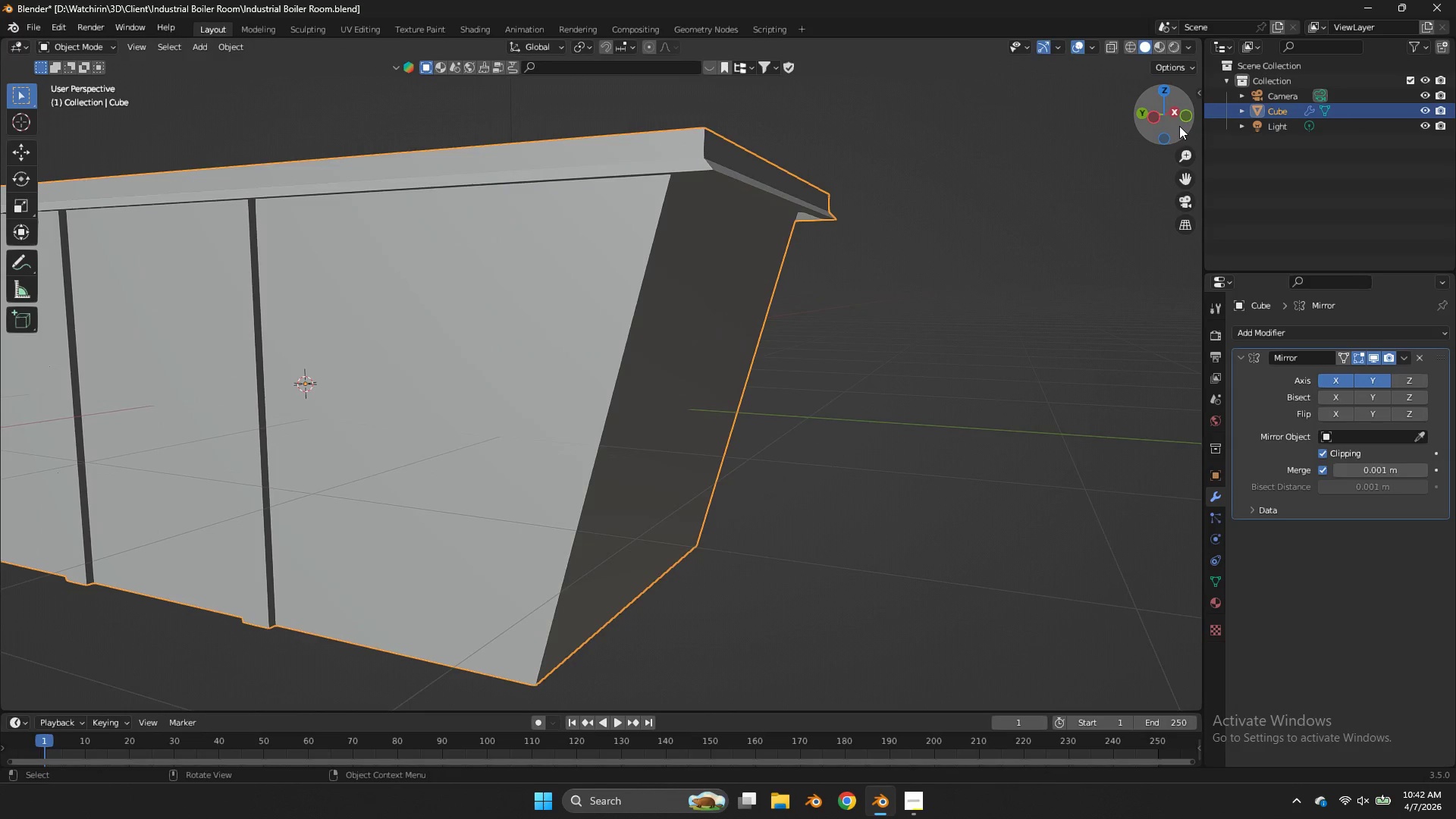 
key(Tab)
 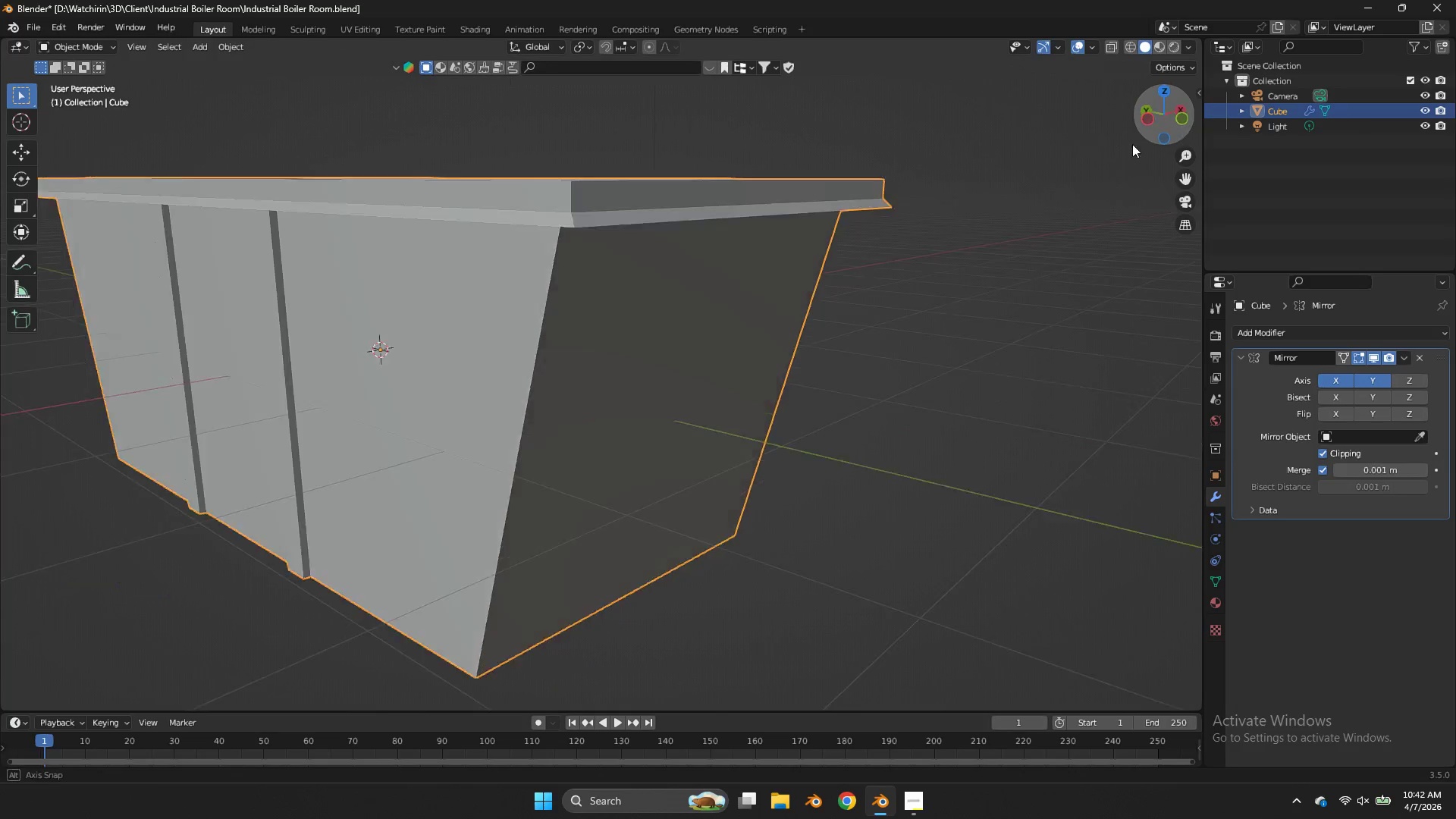 
left_click_drag(start_coordinate=[1179, 126], to_coordinate=[1158, 155])
 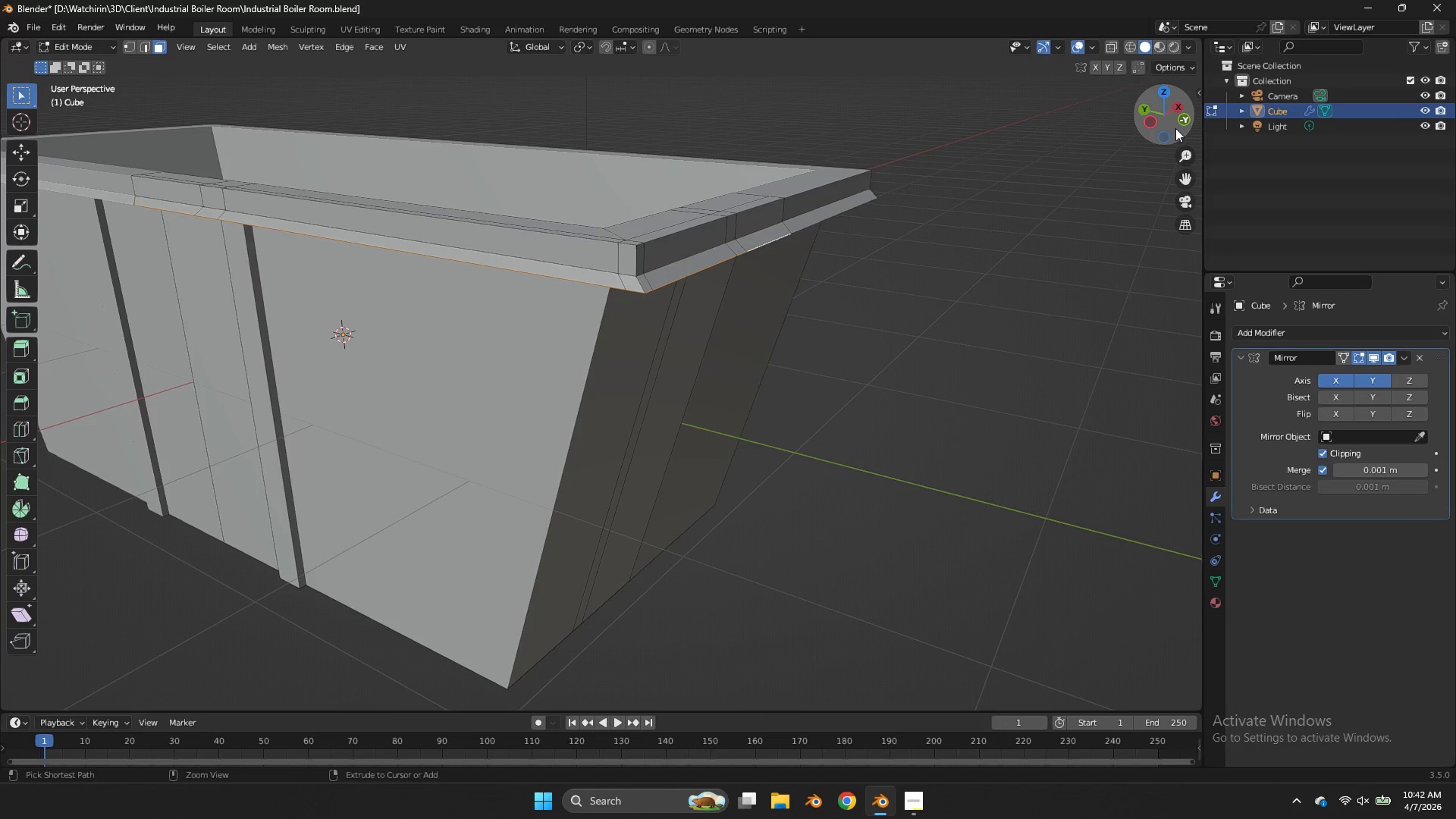 
key(Control+Z)
 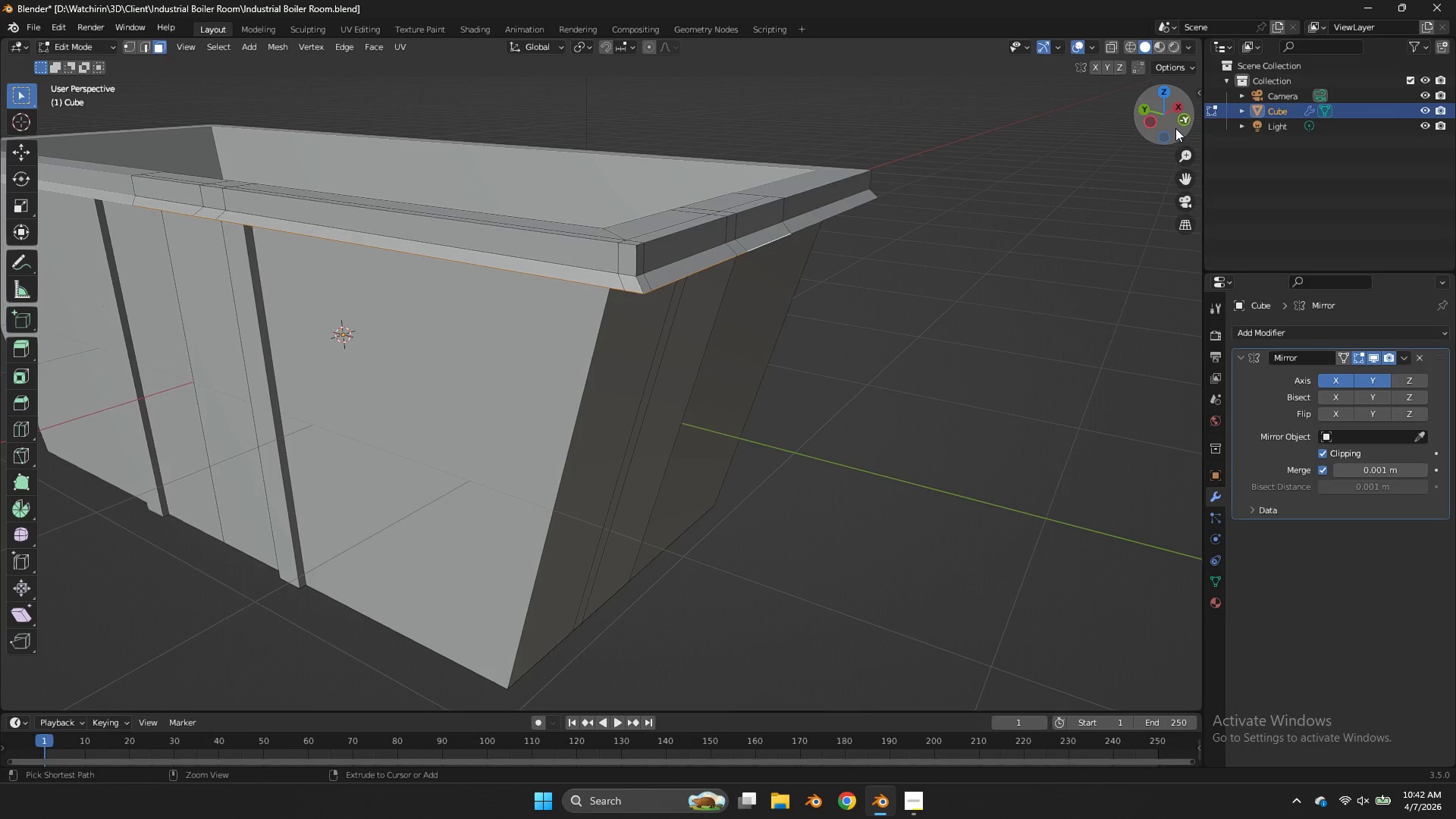 
key(Control+Z)
 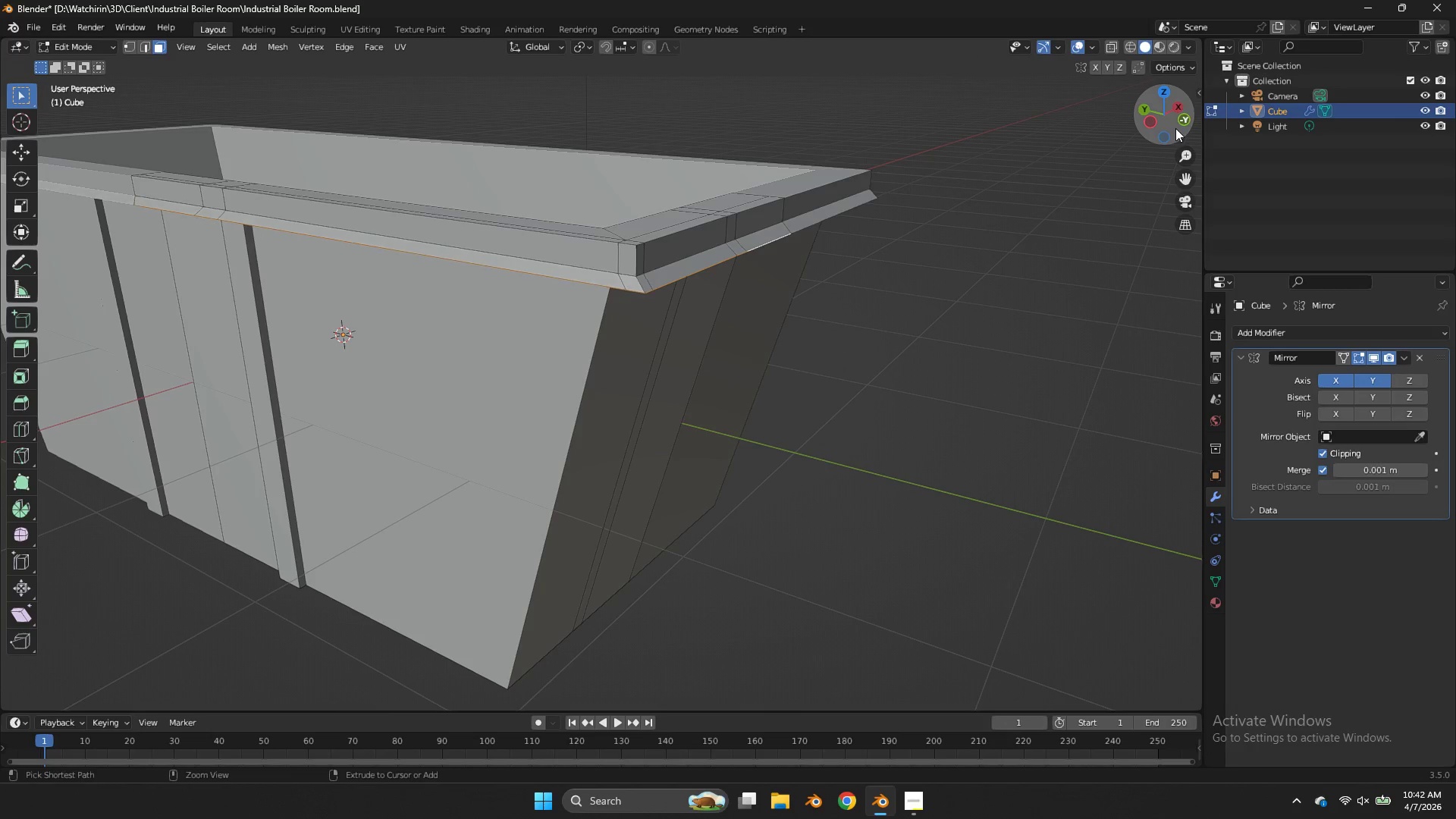 
key(Control+Z)
 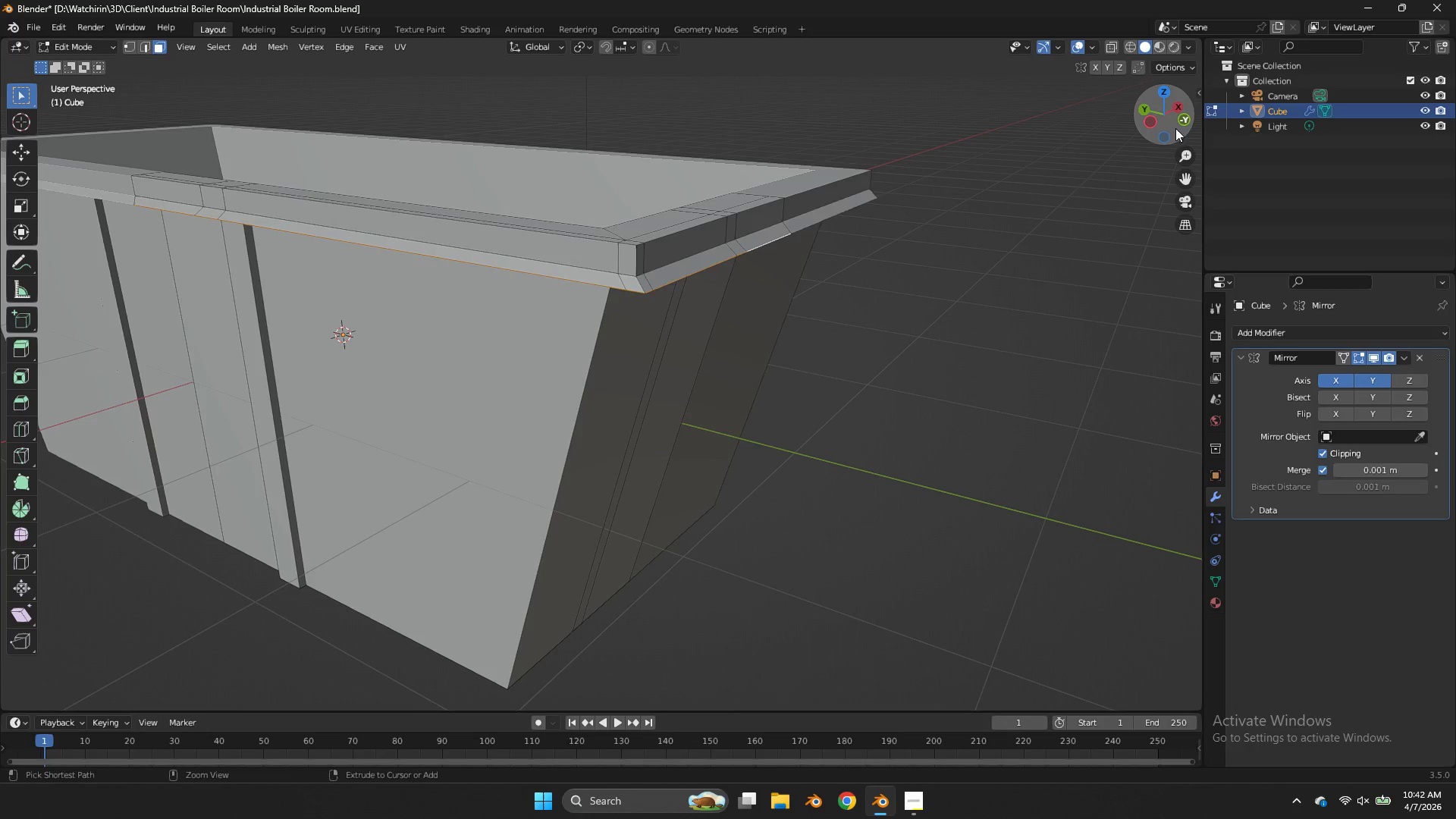 
key(Control+Z)
 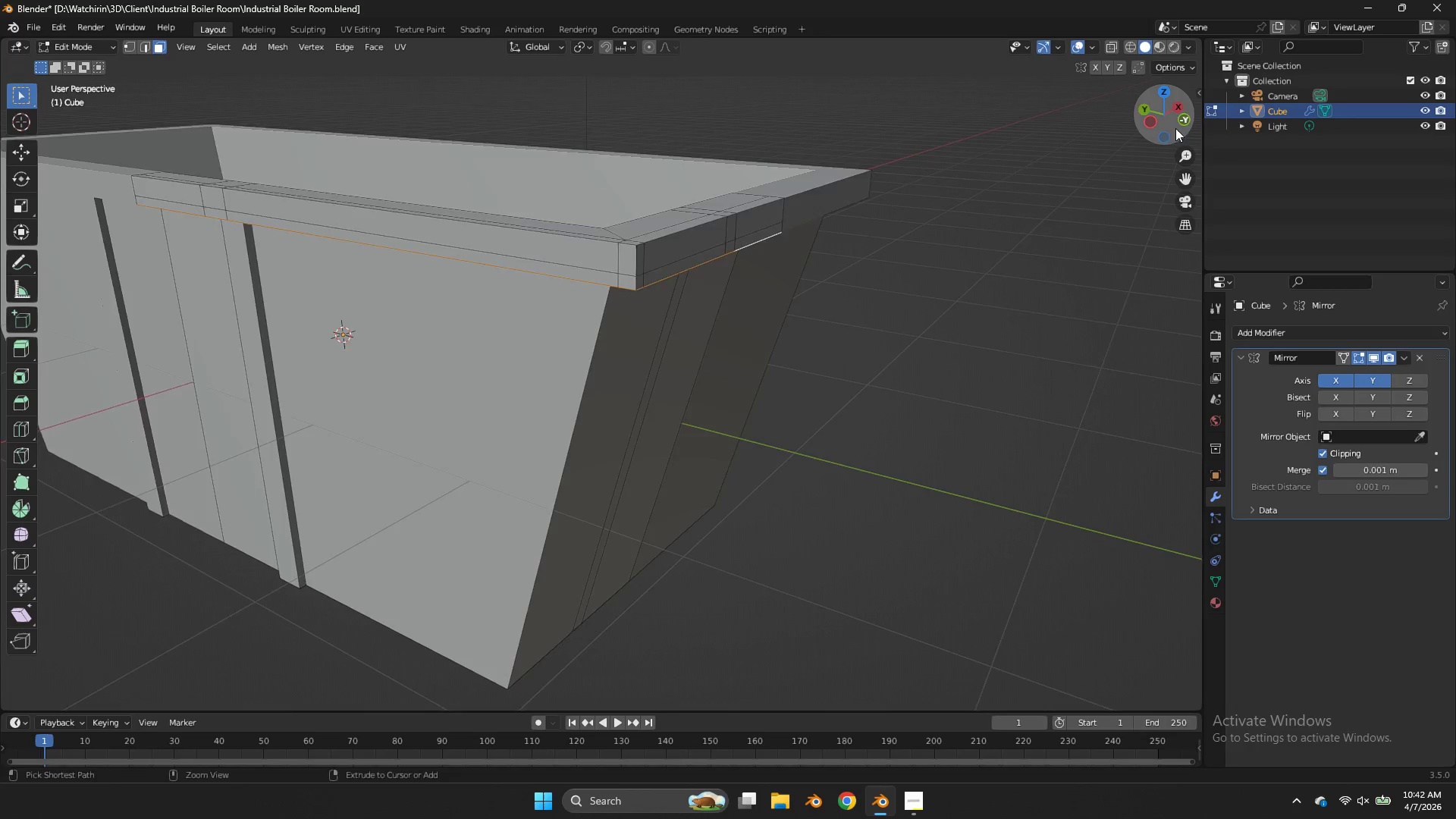 
left_click_drag(start_coordinate=[1175, 128], to_coordinate=[1157, 99])
 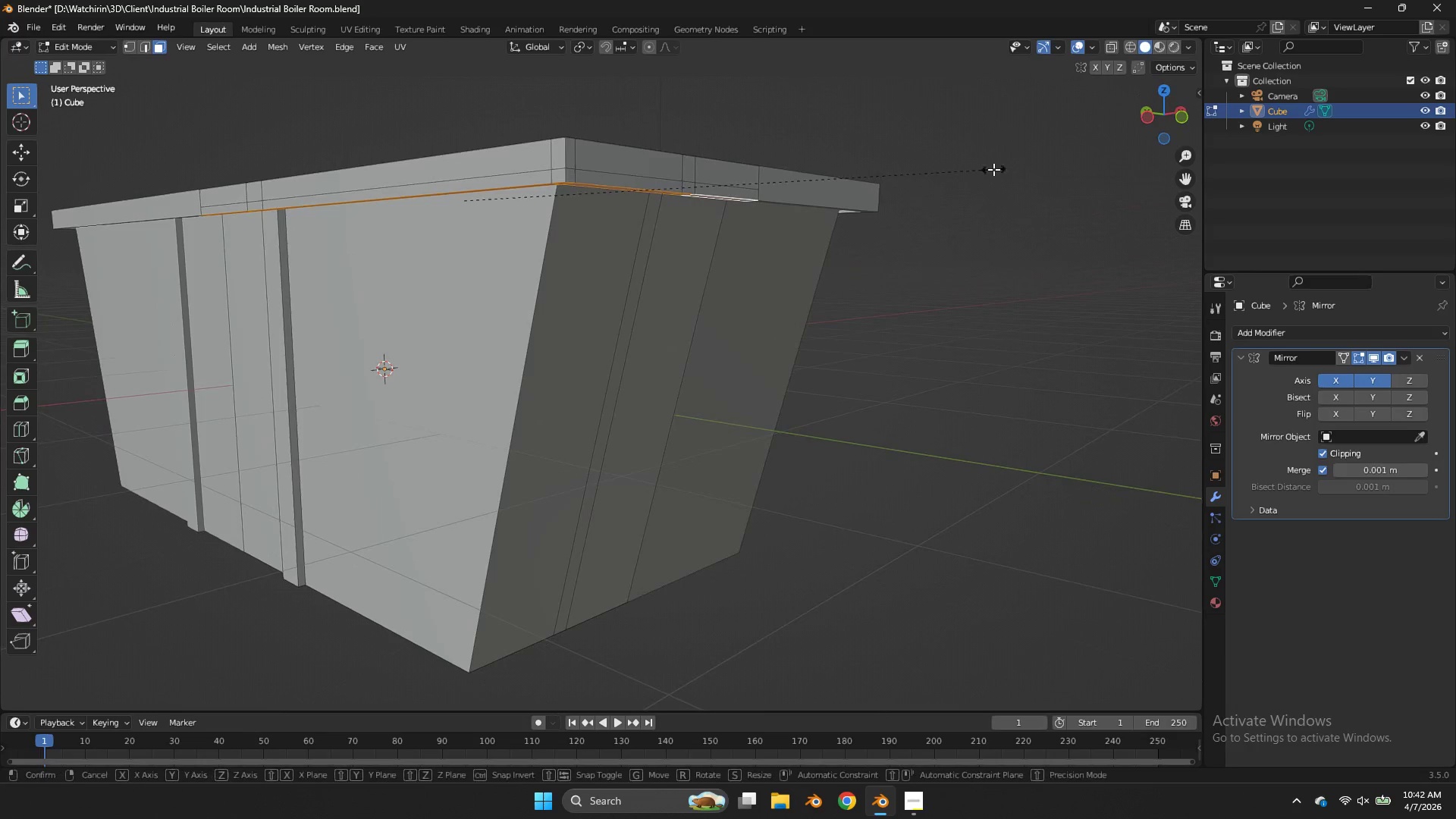 
key(S)
 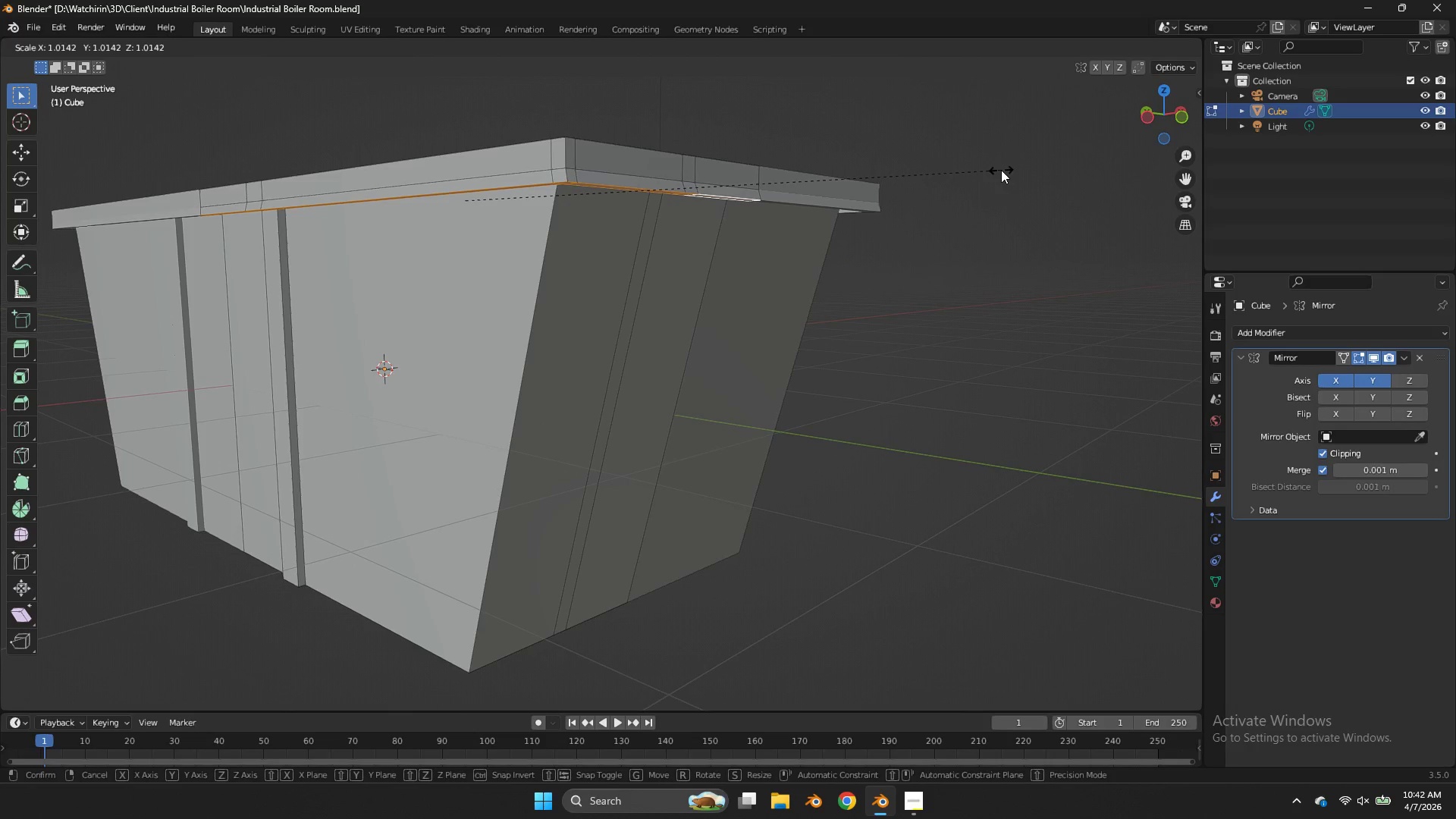 
left_click([1001, 170])
 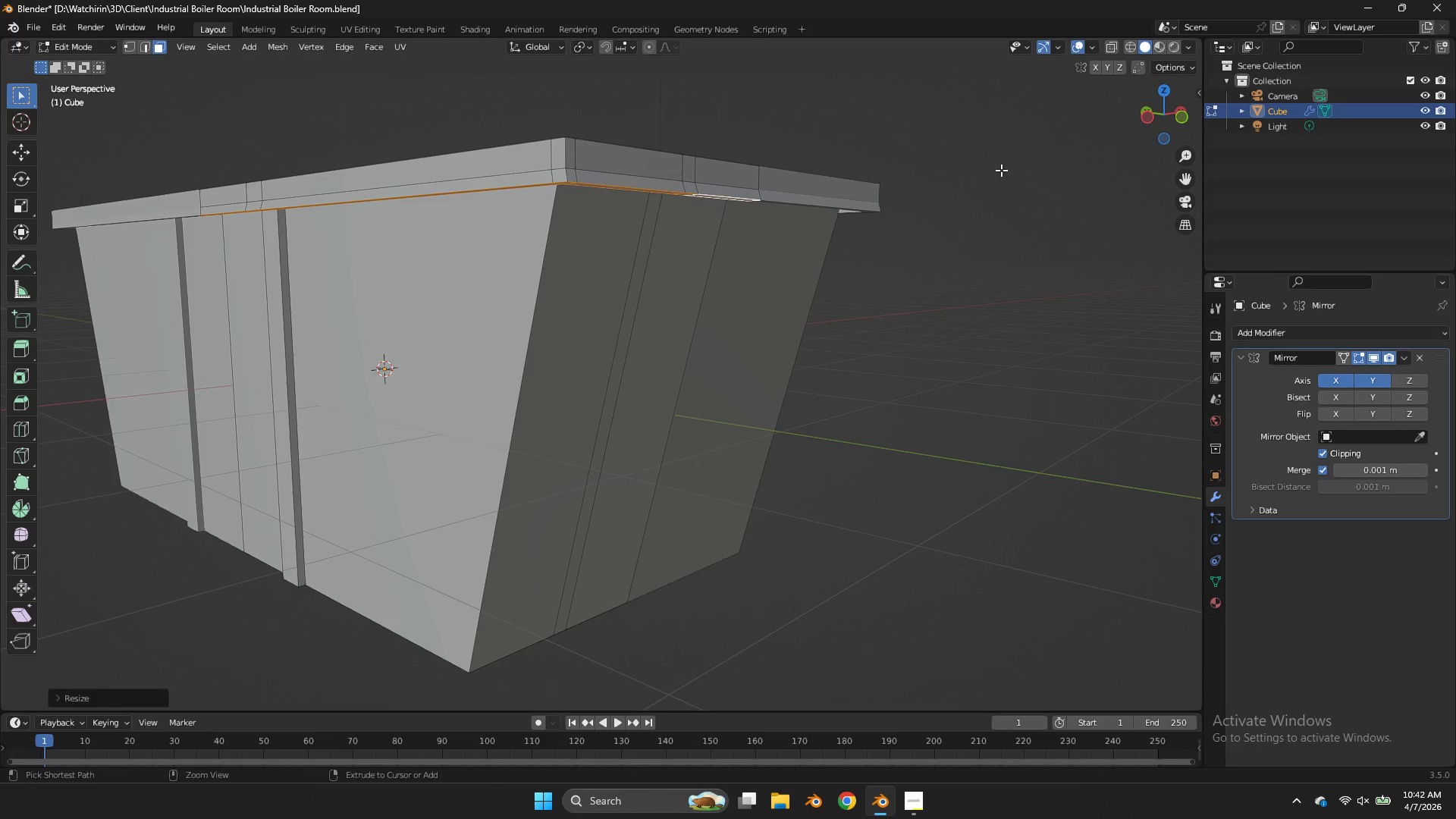 
key(Control+ControlLeft)
 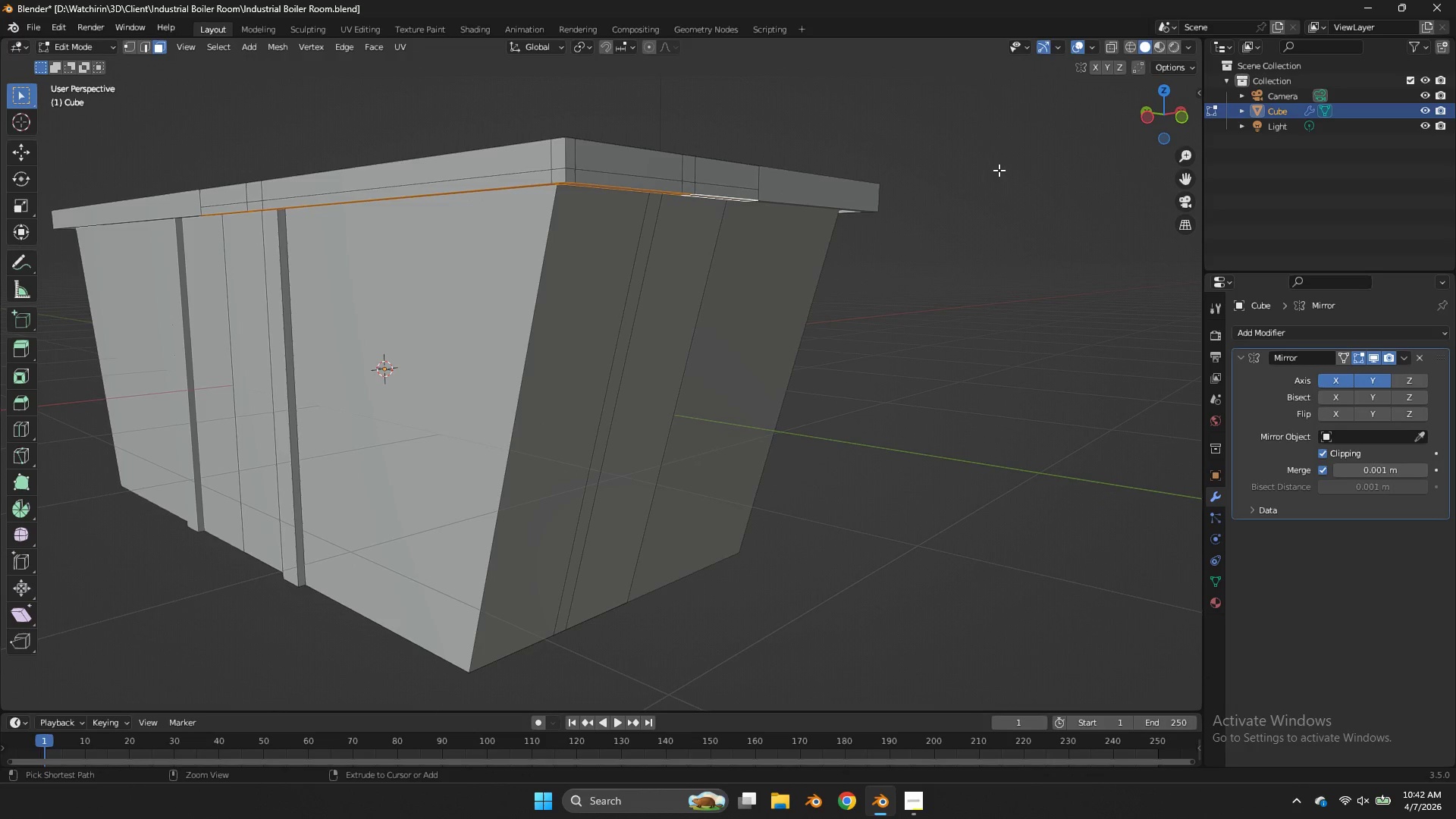 
key(Control+Z)
 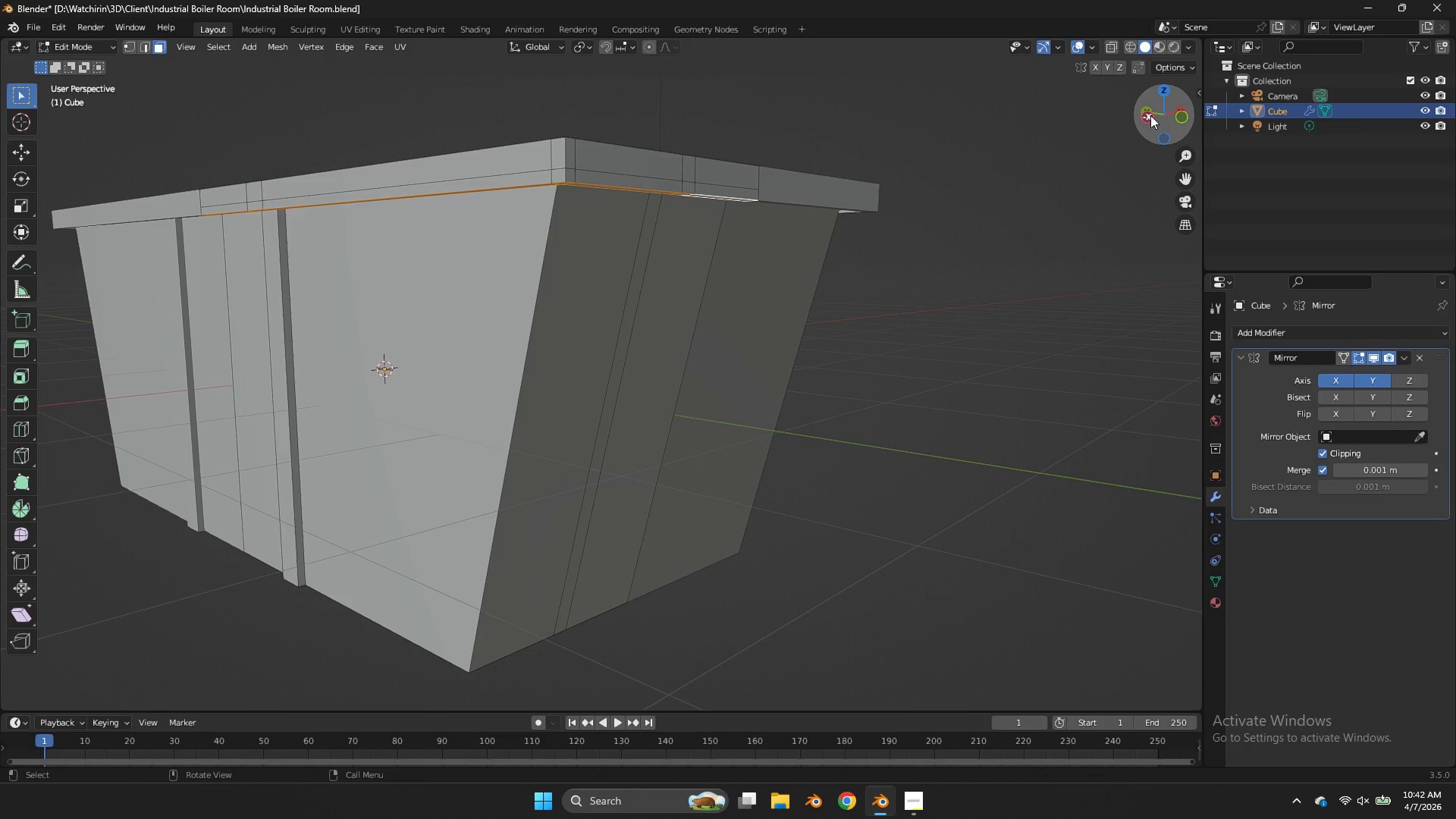 
left_click_drag(start_coordinate=[1147, 117], to_coordinate=[1135, 63])
 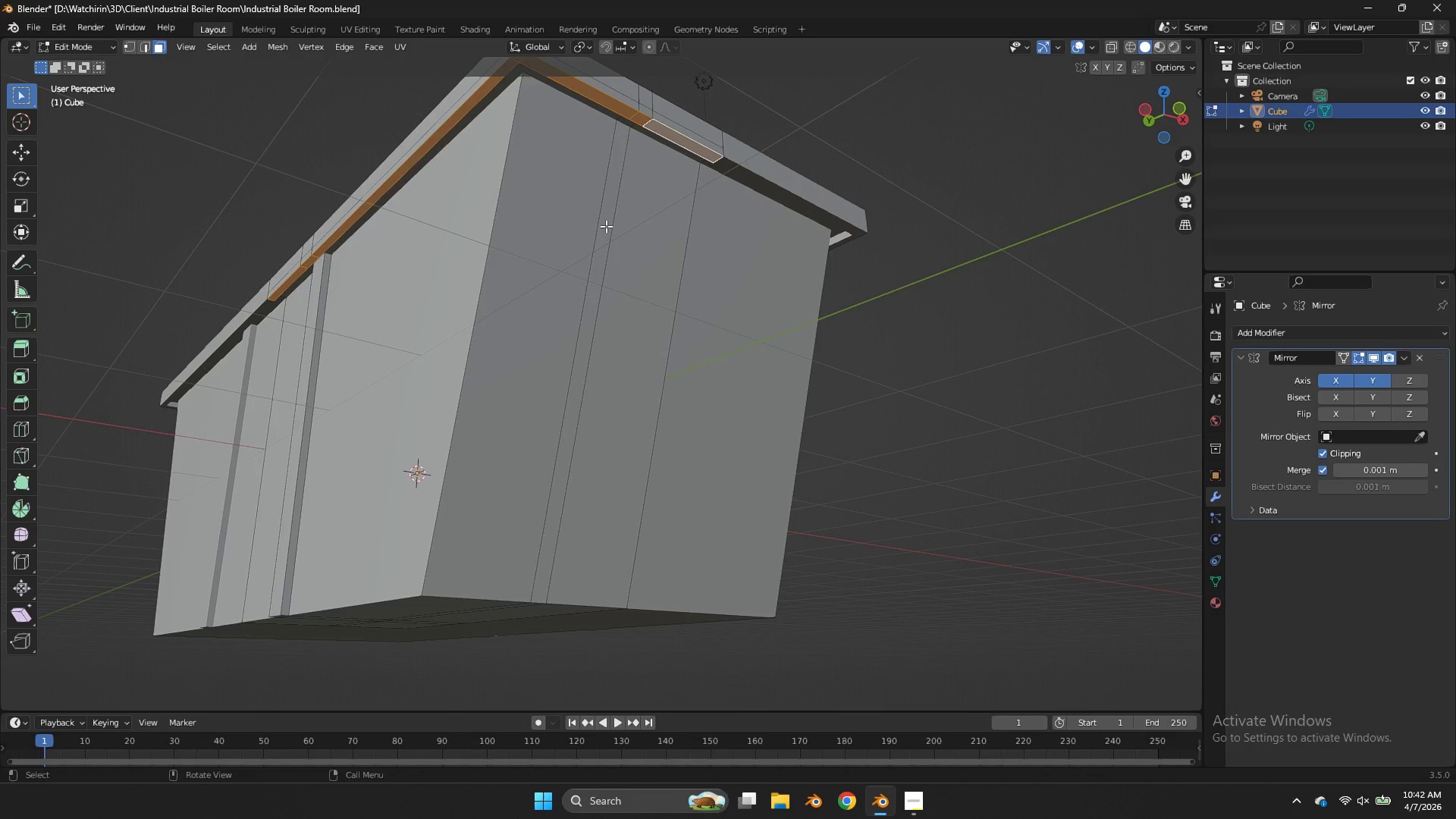 
left_click([606, 226])
 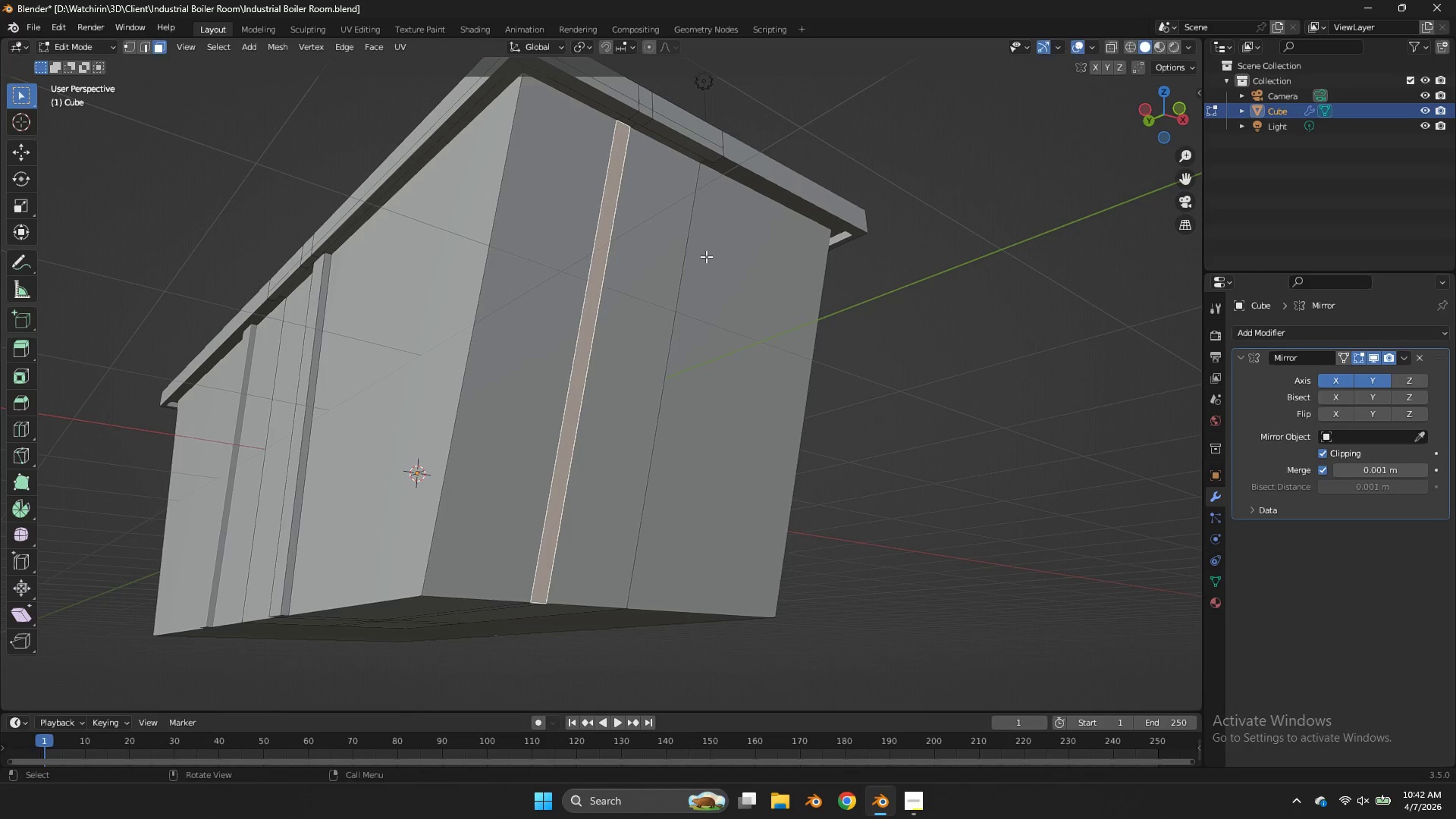 
key(E)
 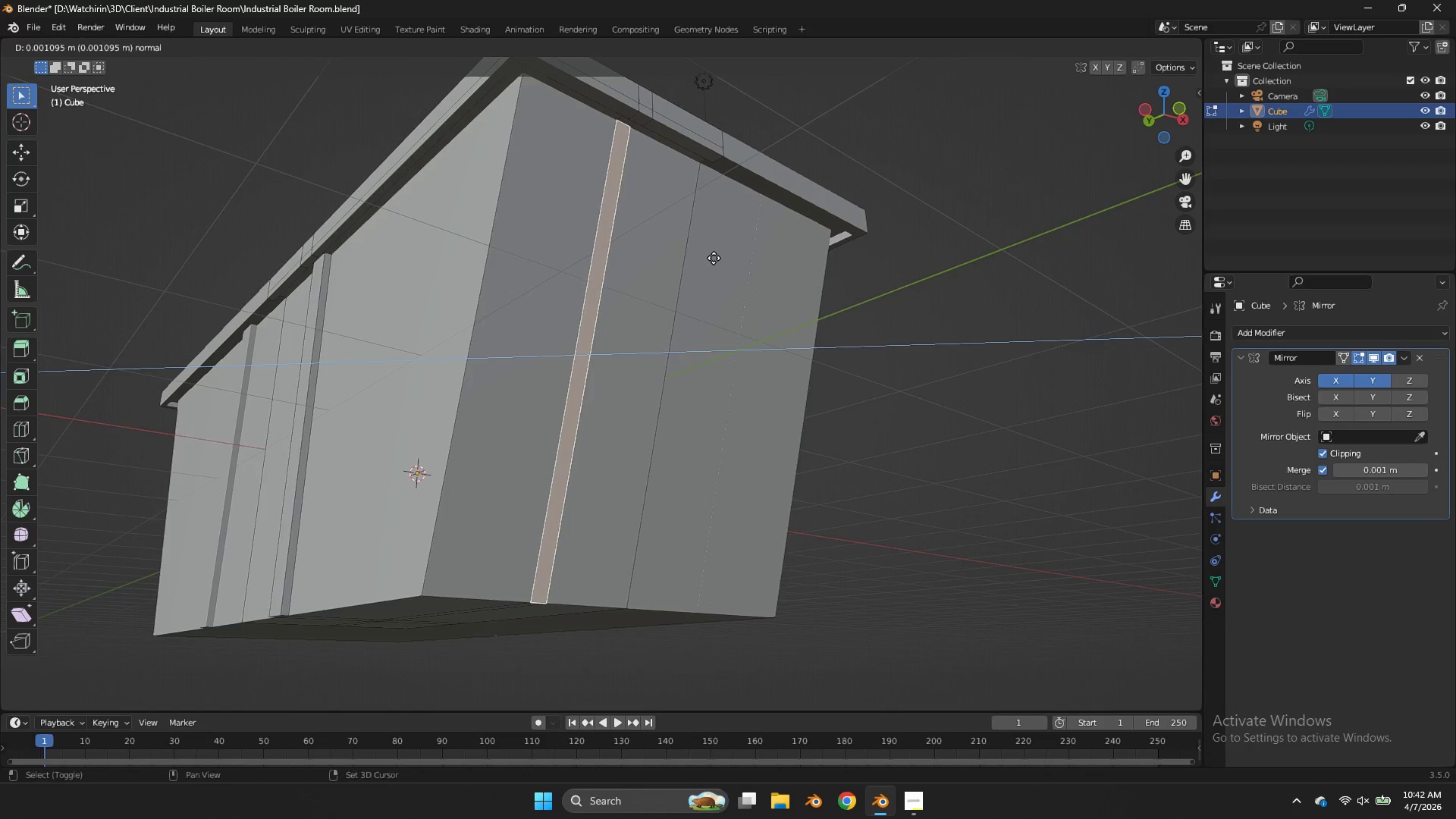 
hold_key(key=ShiftLeft, duration=2.23)
left_click([802, 272])
 